 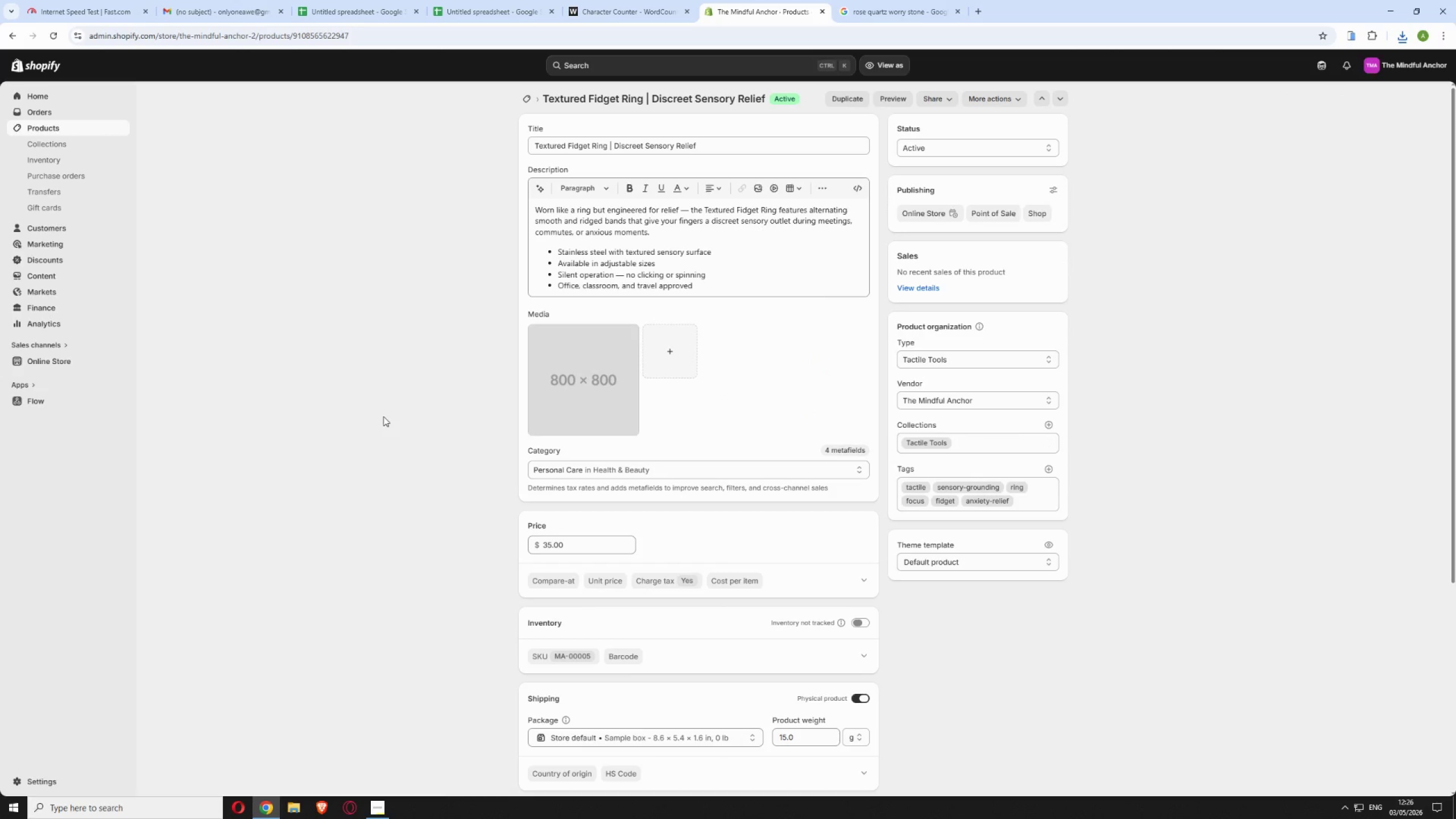 
left_click([911, 7])
 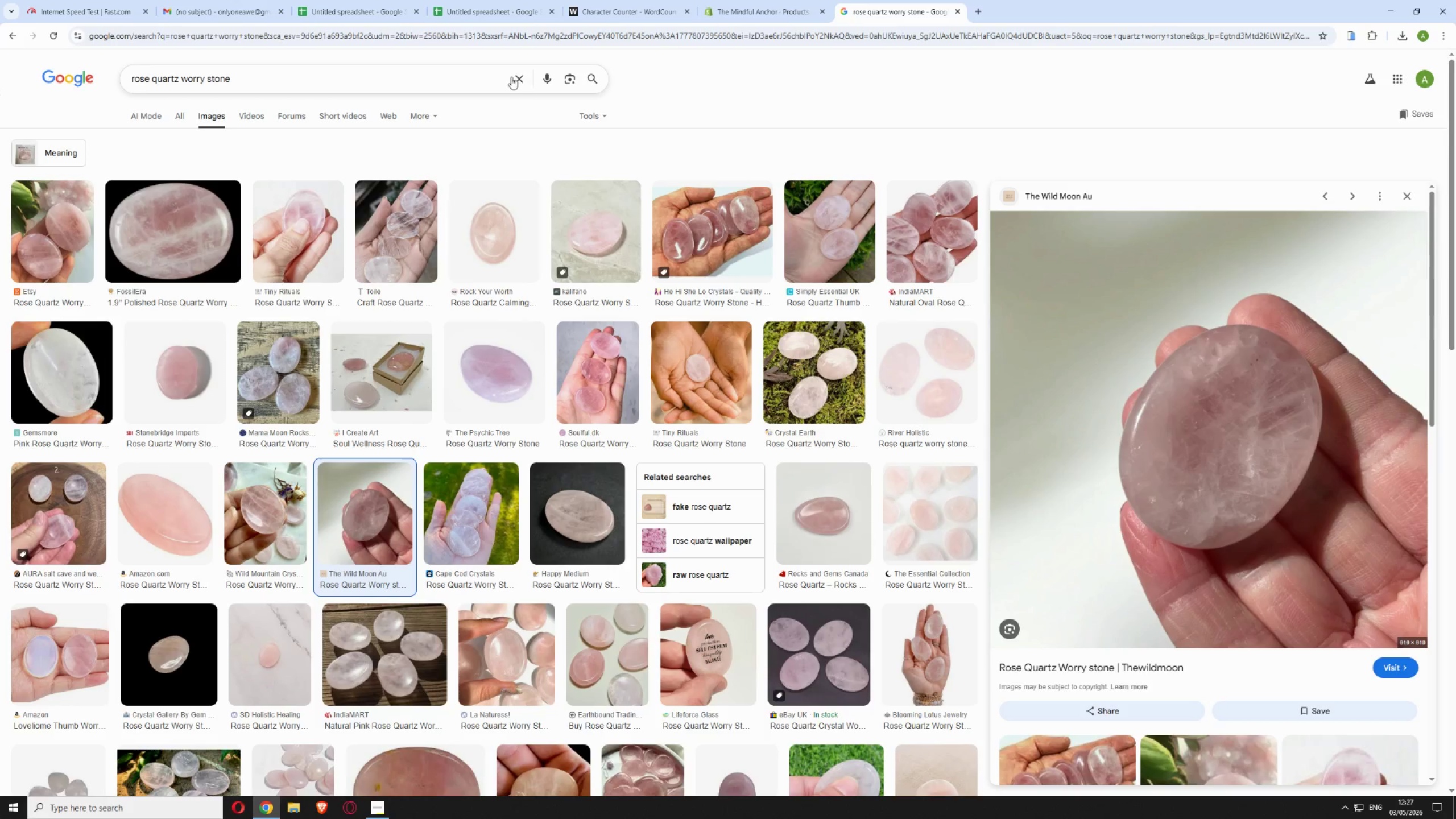 
left_click([511, 77])
 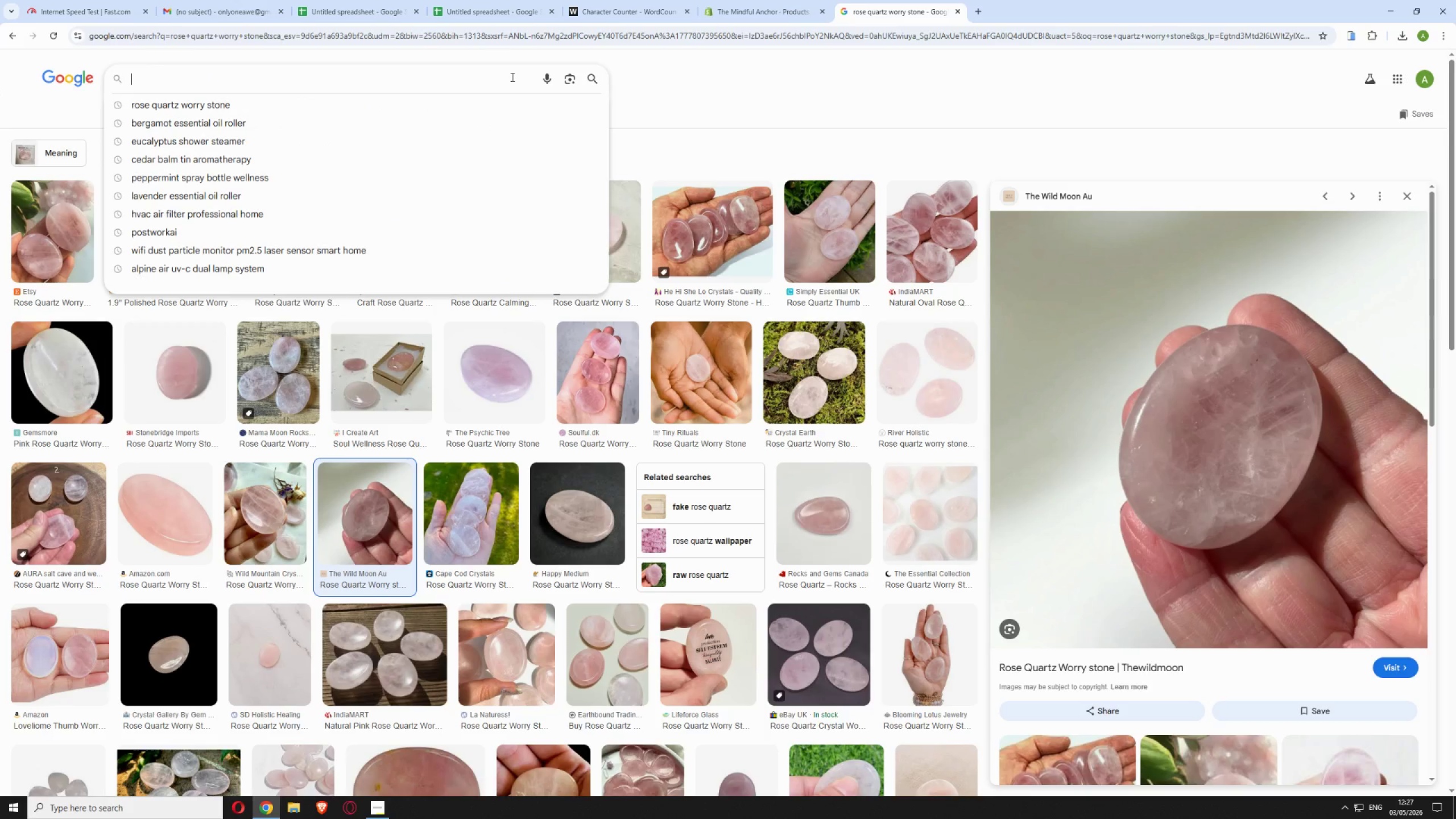 
type(fidget ring stainless)
 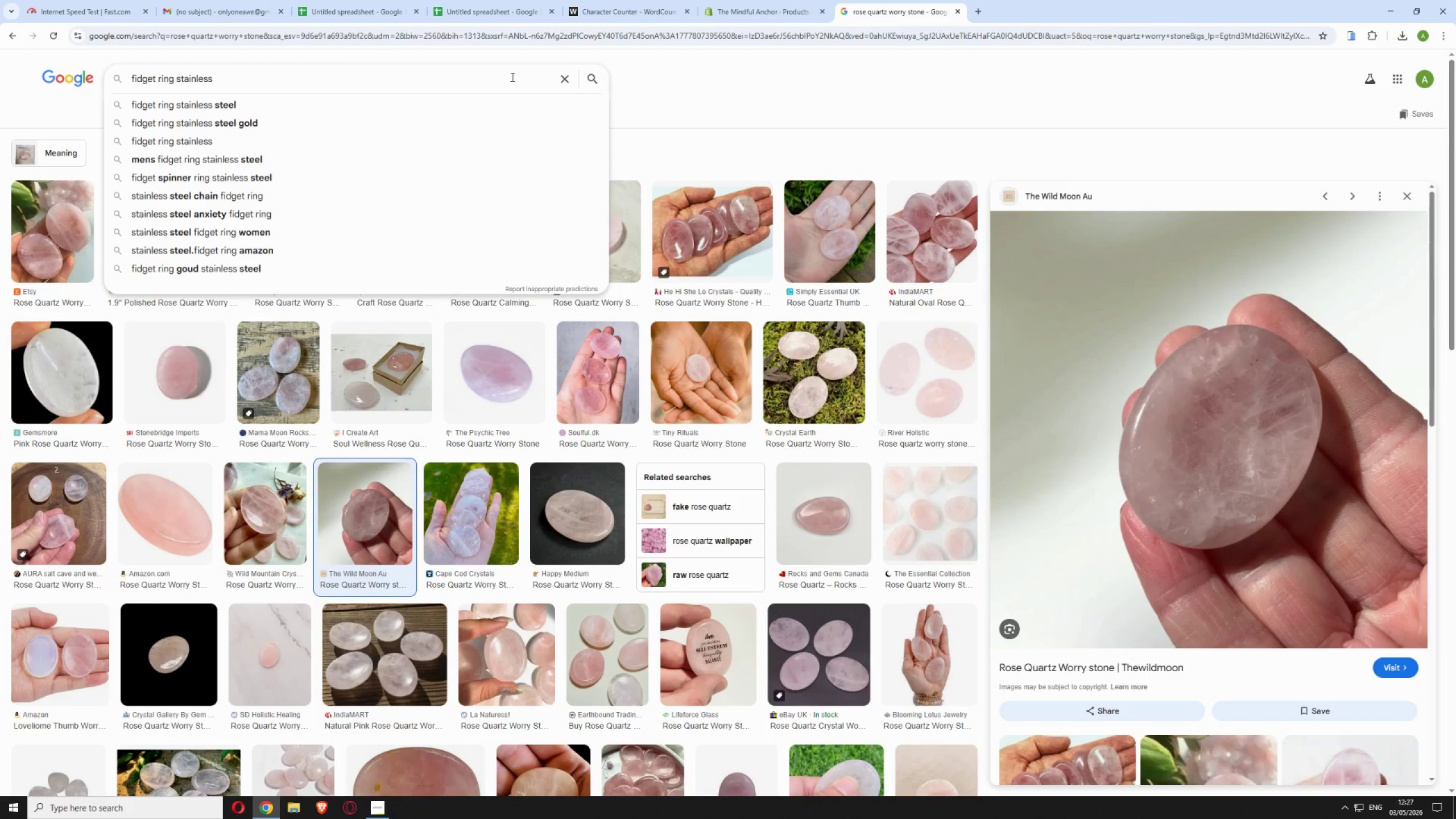 
wait(6.39)
 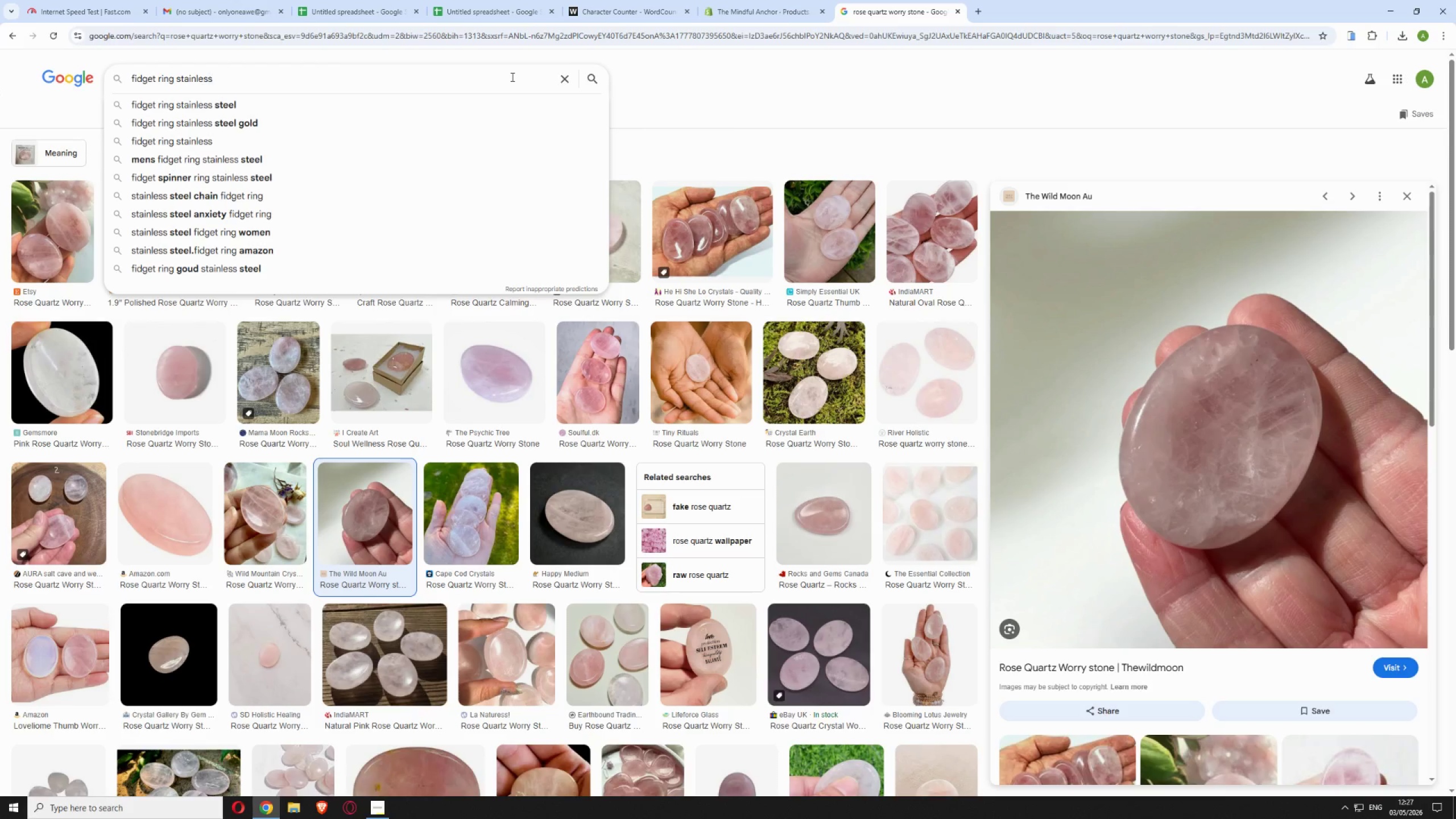 
key(ArrowDown)
 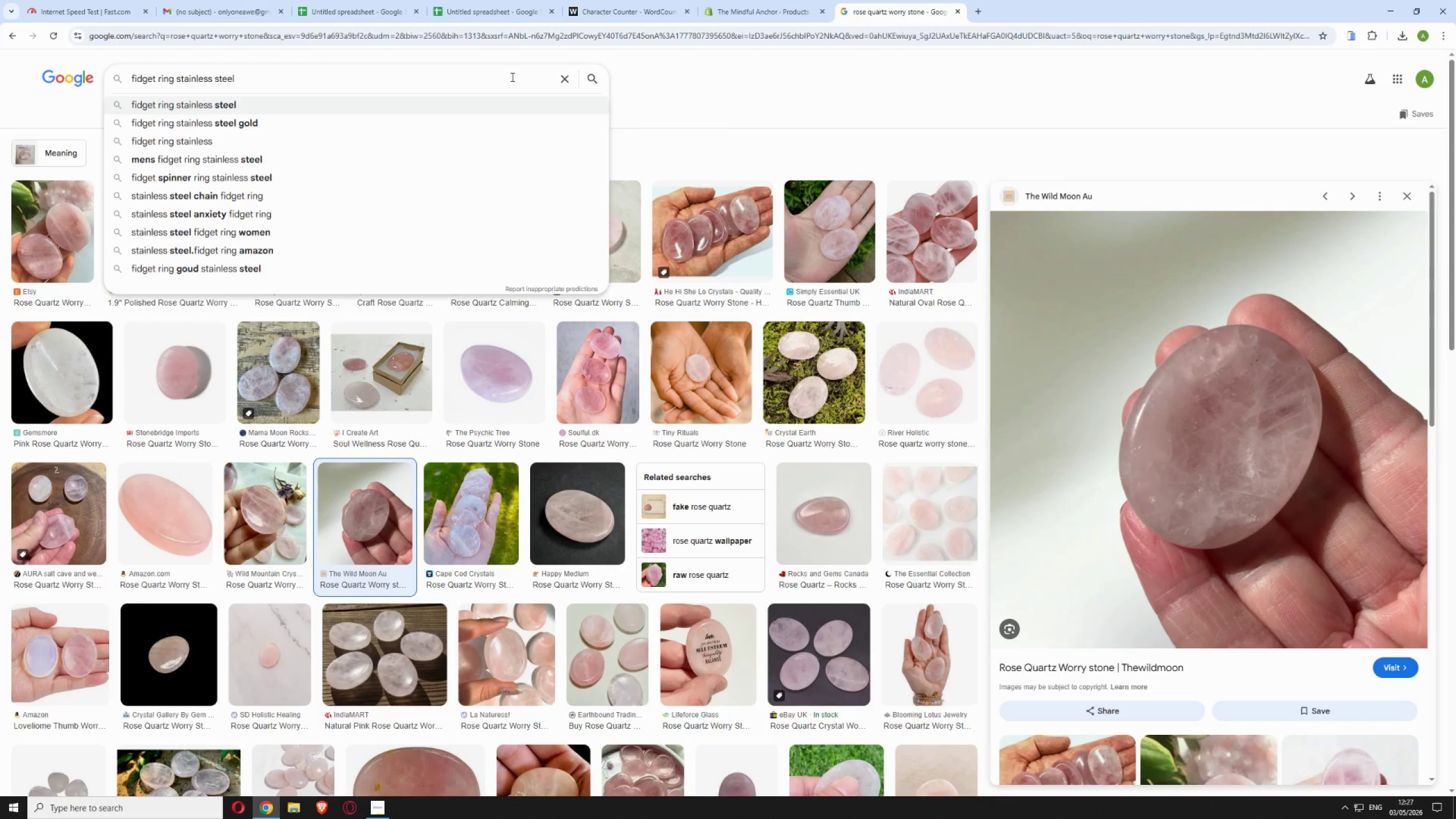 
hold_key(key=Enter, duration=0.31)
 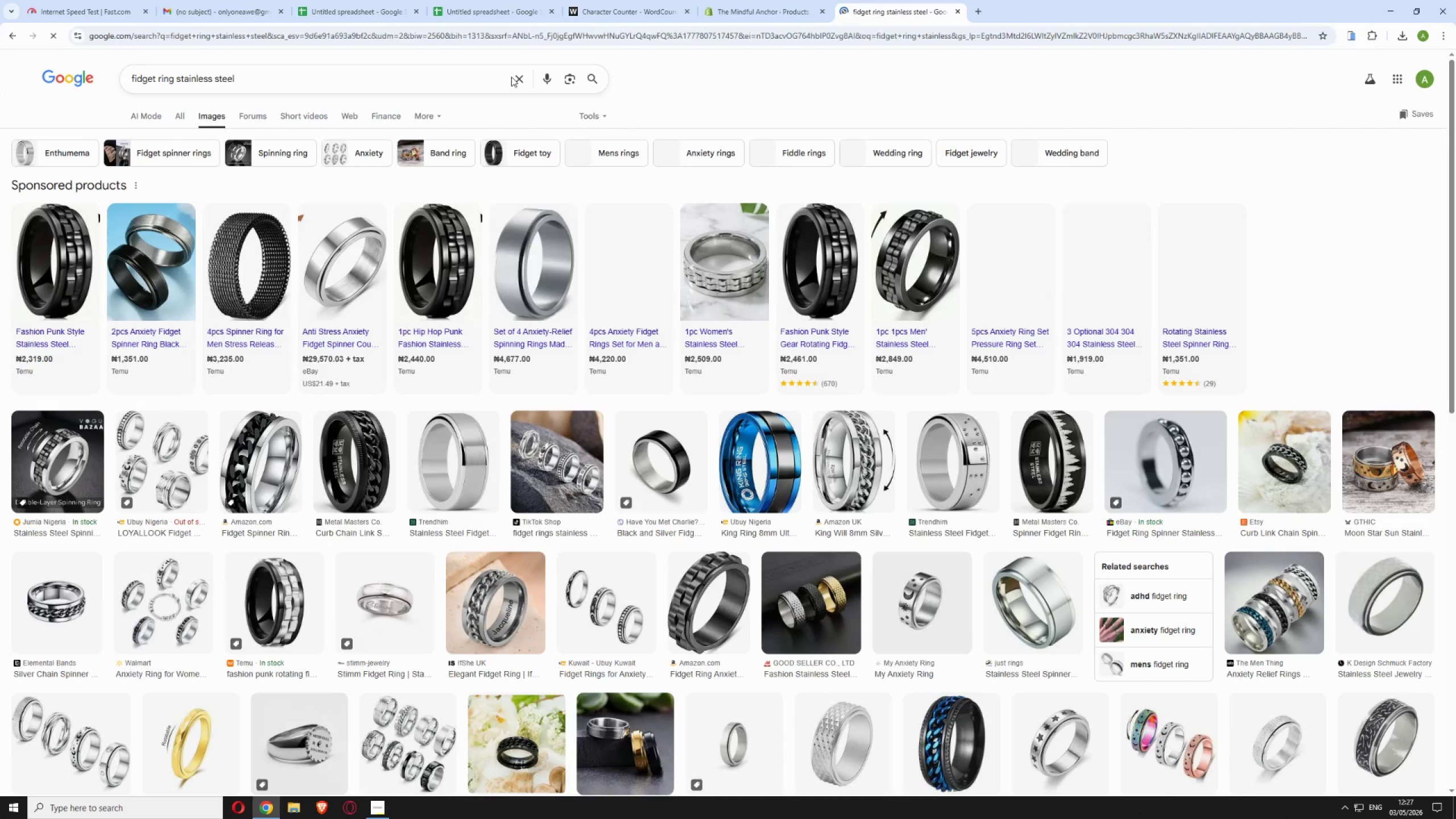 
wait(10.33)
 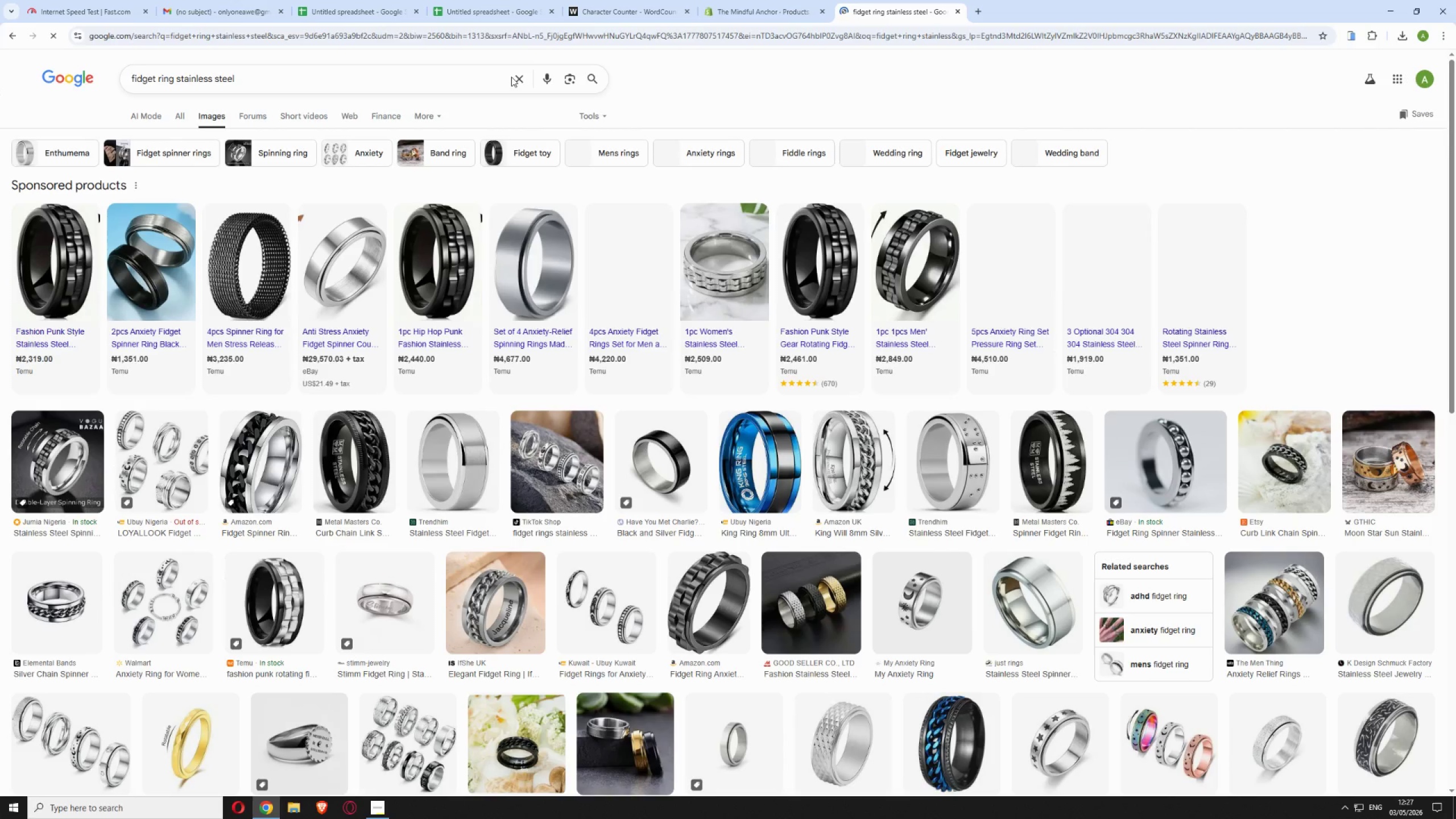 
scroll: coordinate [461, 568], scroll_direction: down, amount: 2.0
 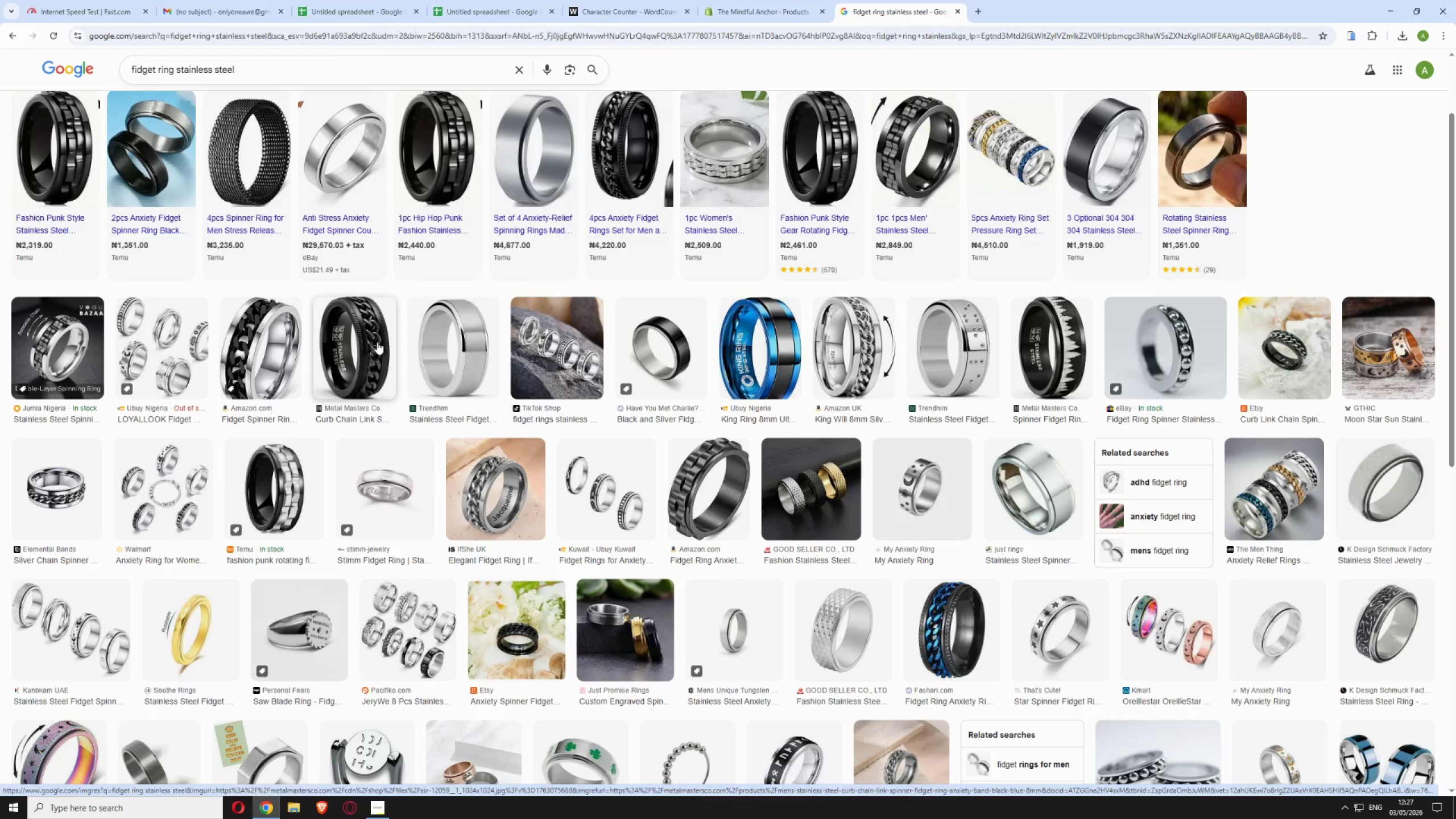 
wait(13.64)
 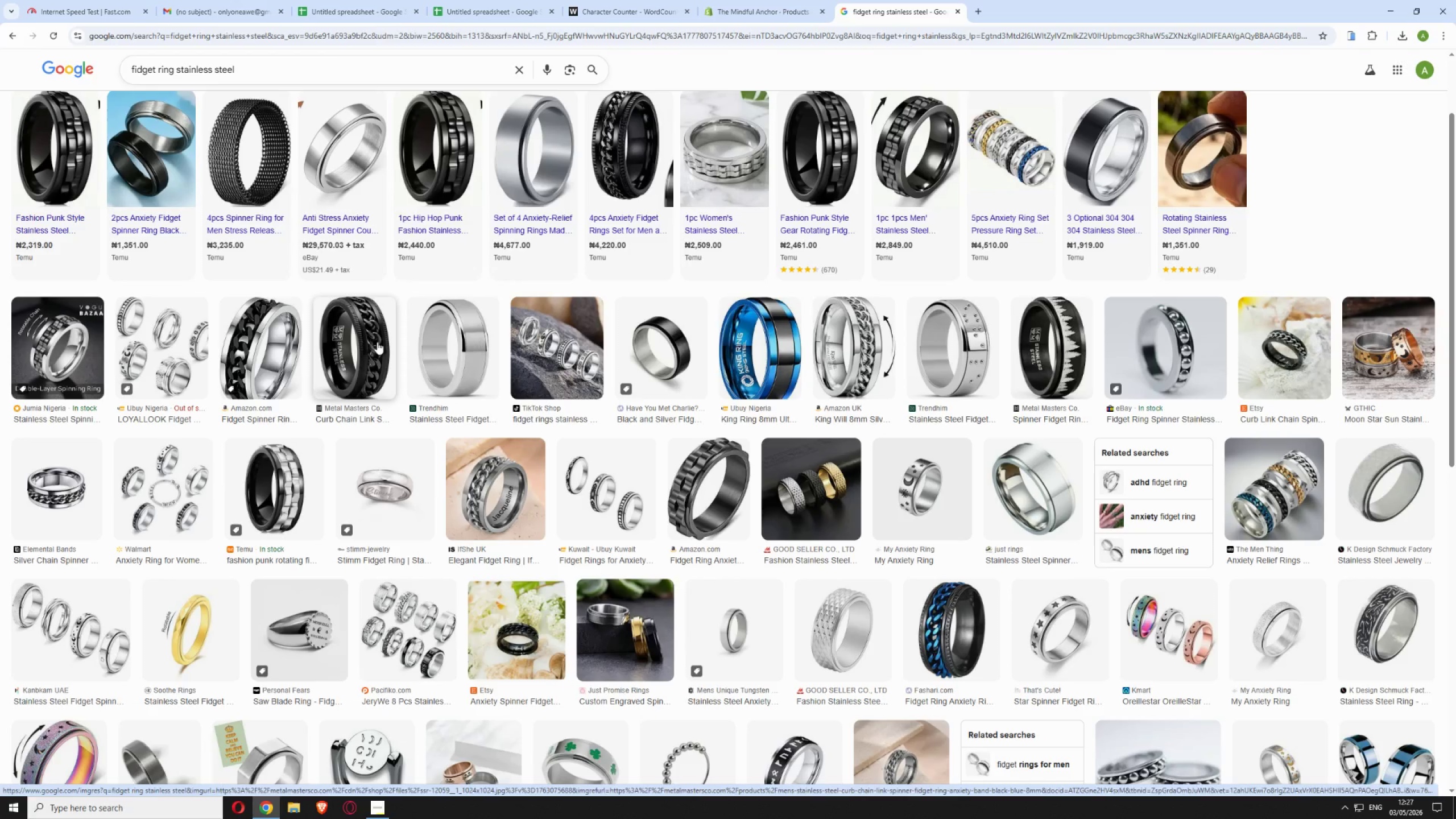 
left_click([688, 494])
 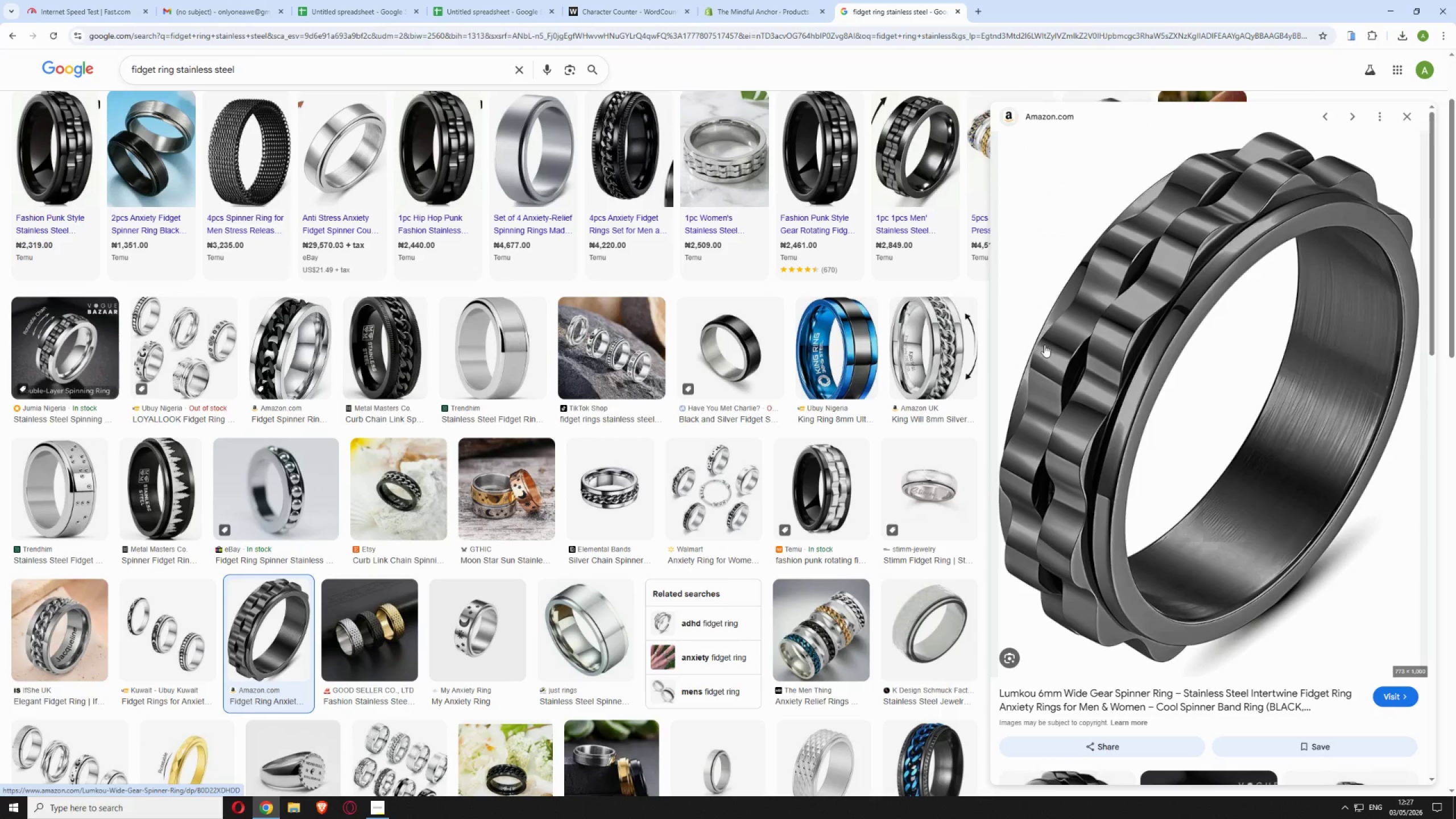 
right_click([1137, 384])
 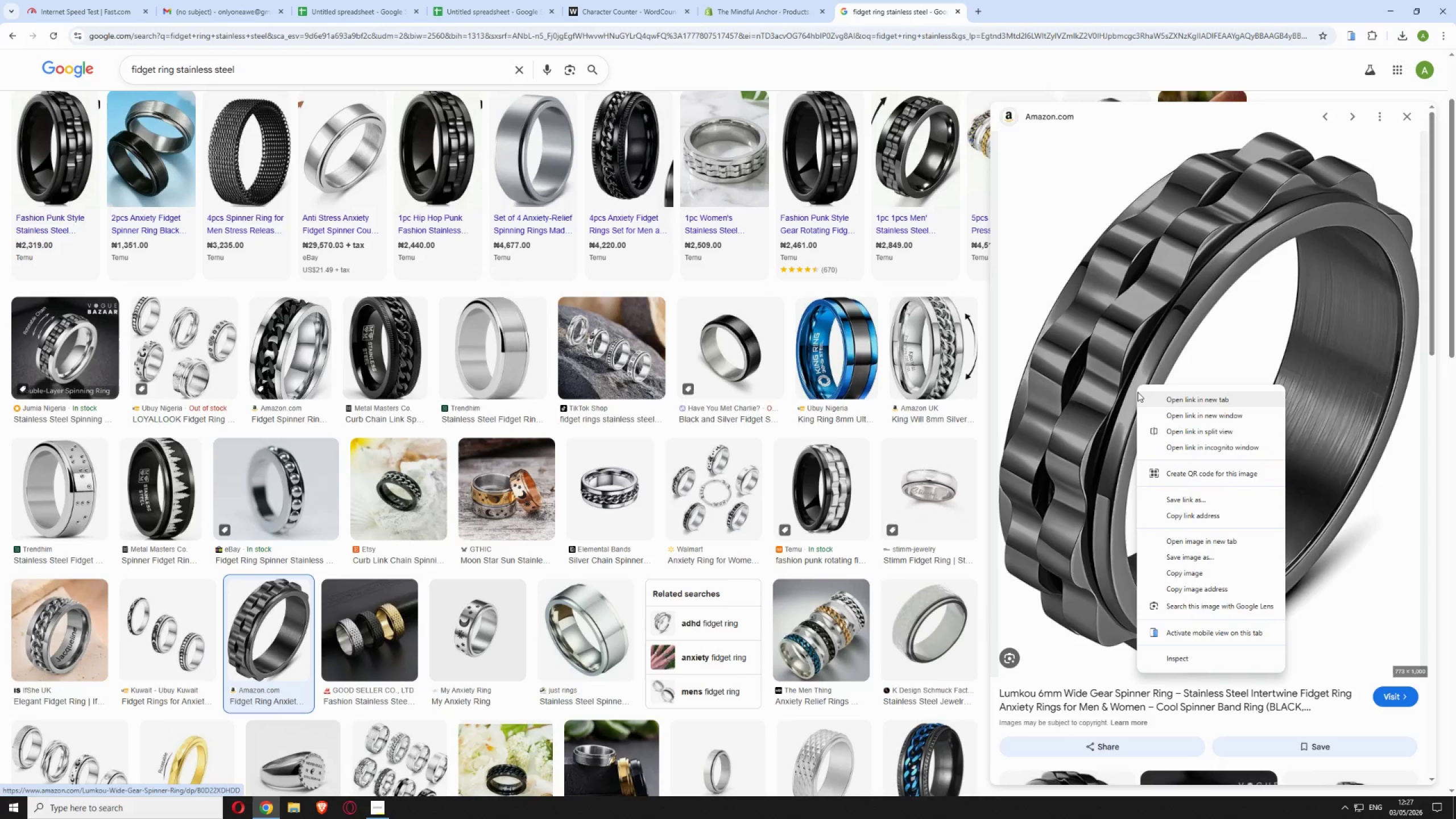 
wait(5.97)
 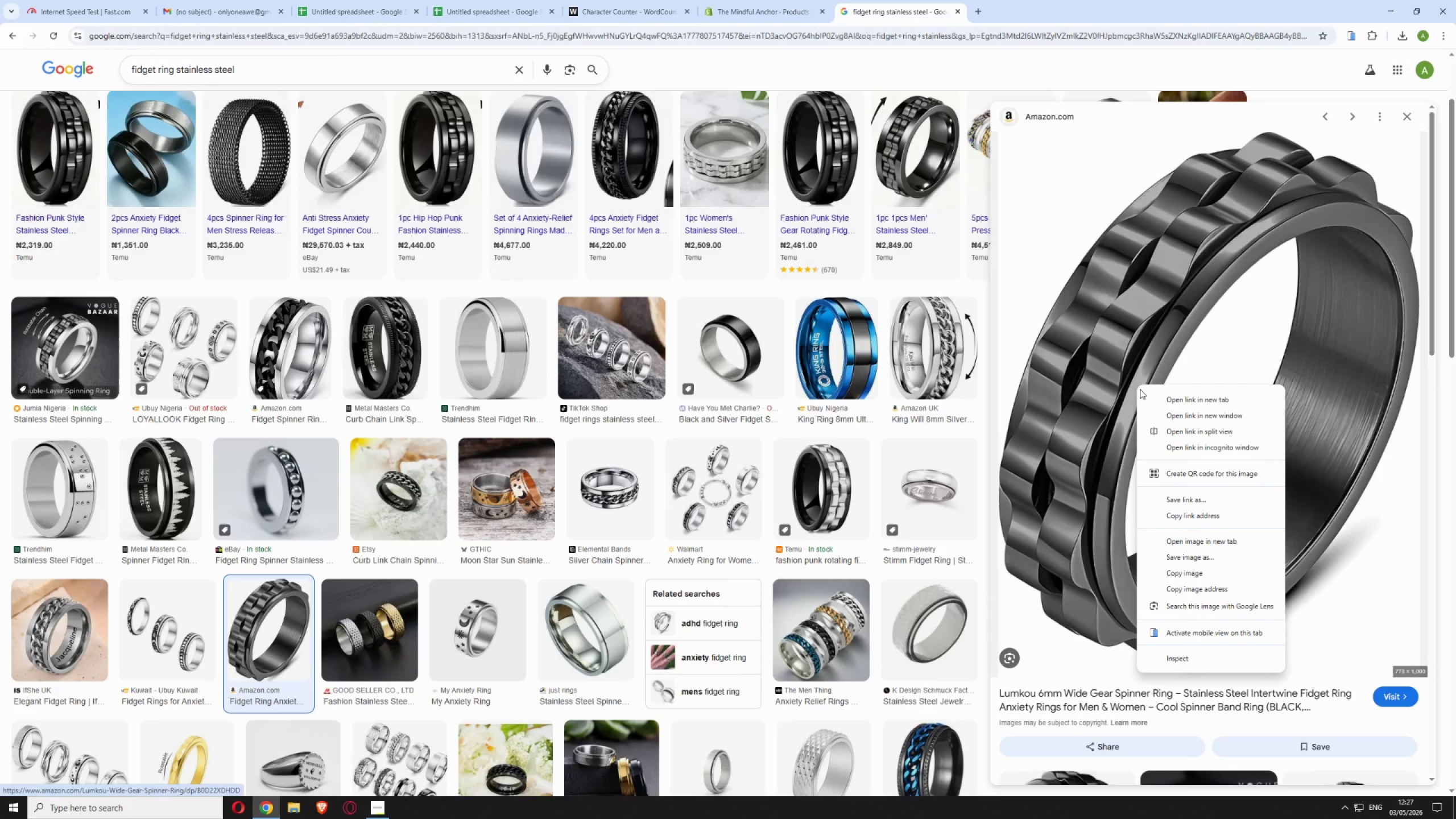 
left_click([1206, 554])
 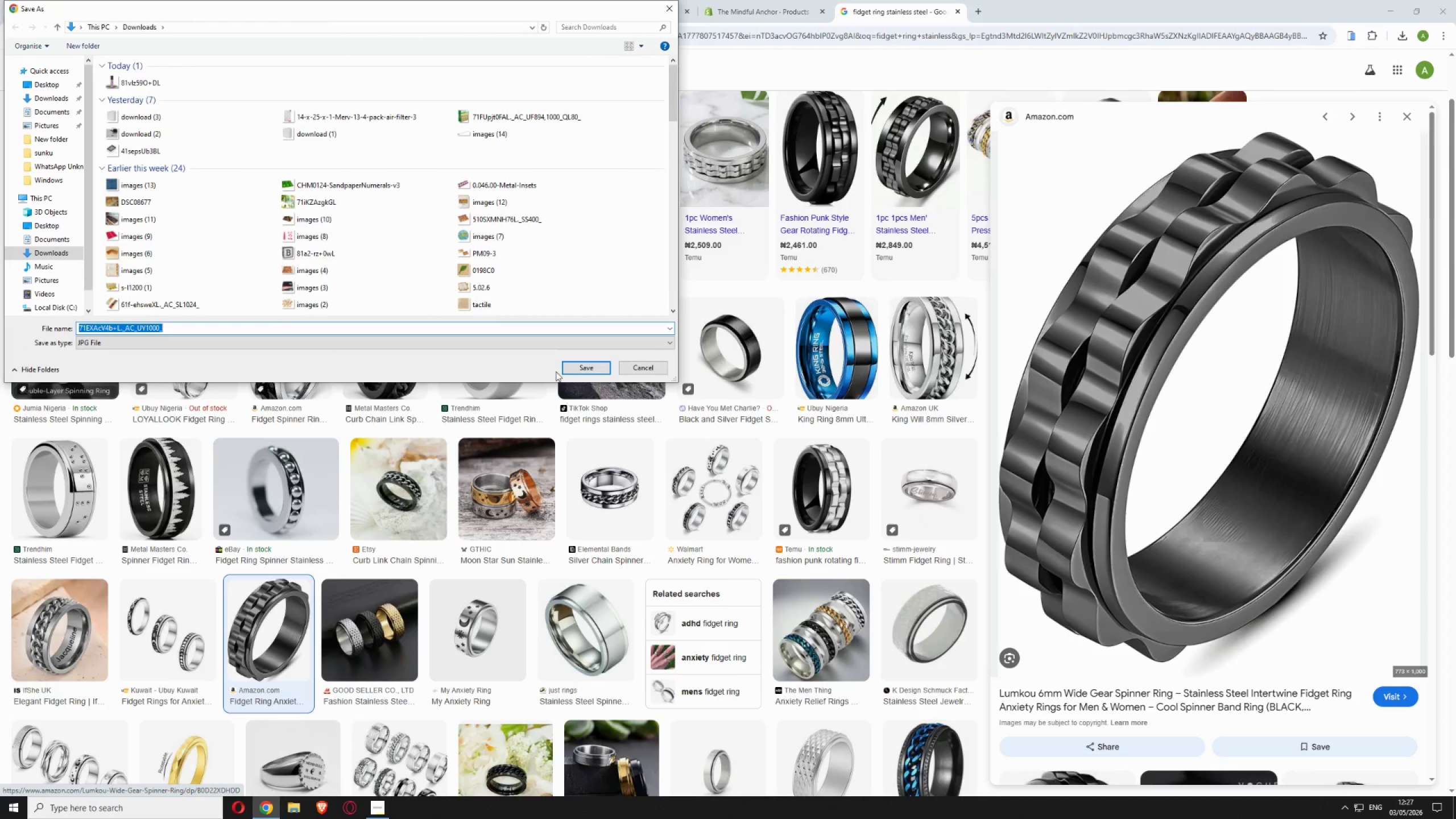 
left_click([591, 367])
 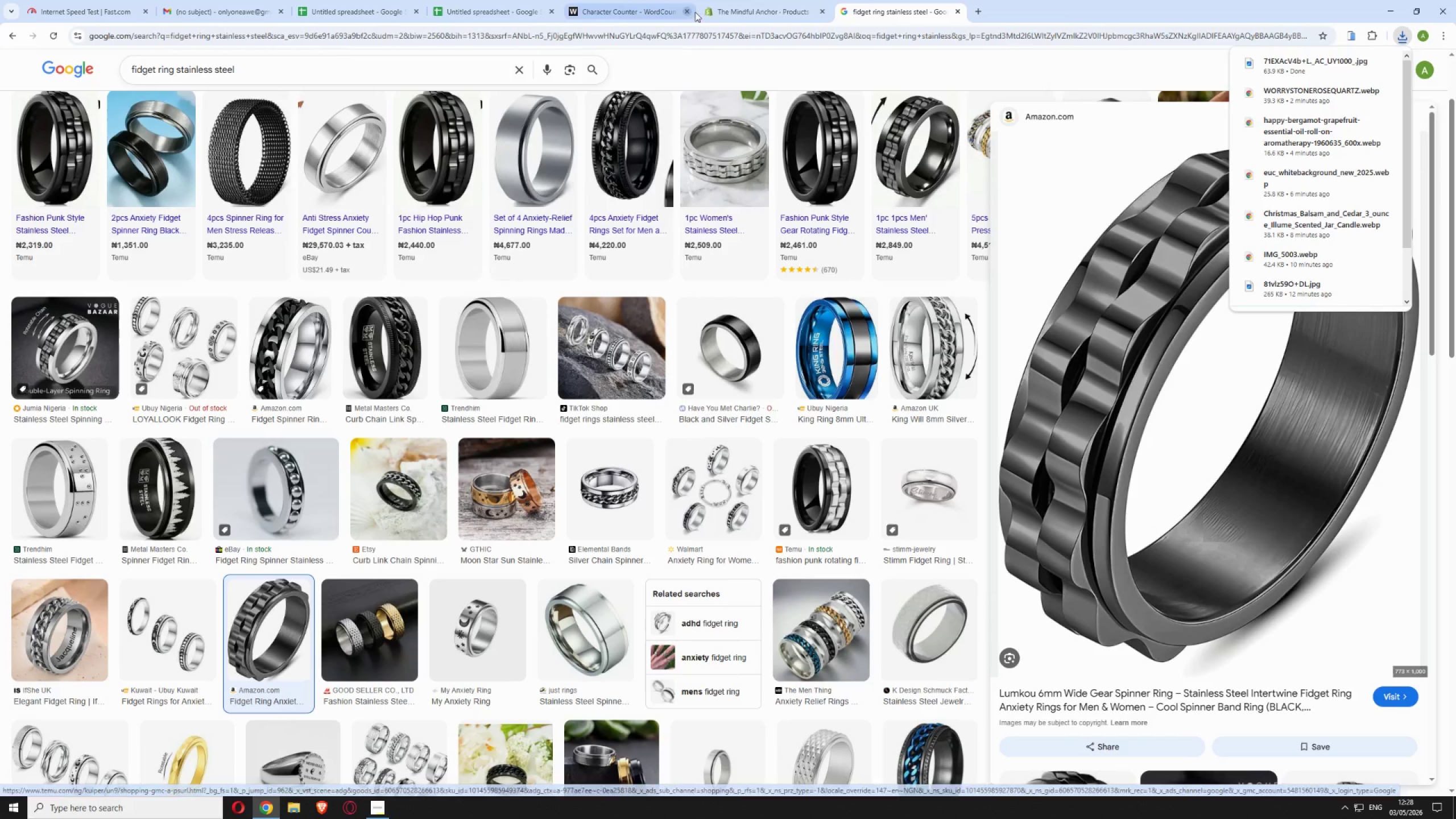 
left_click([729, 7])
 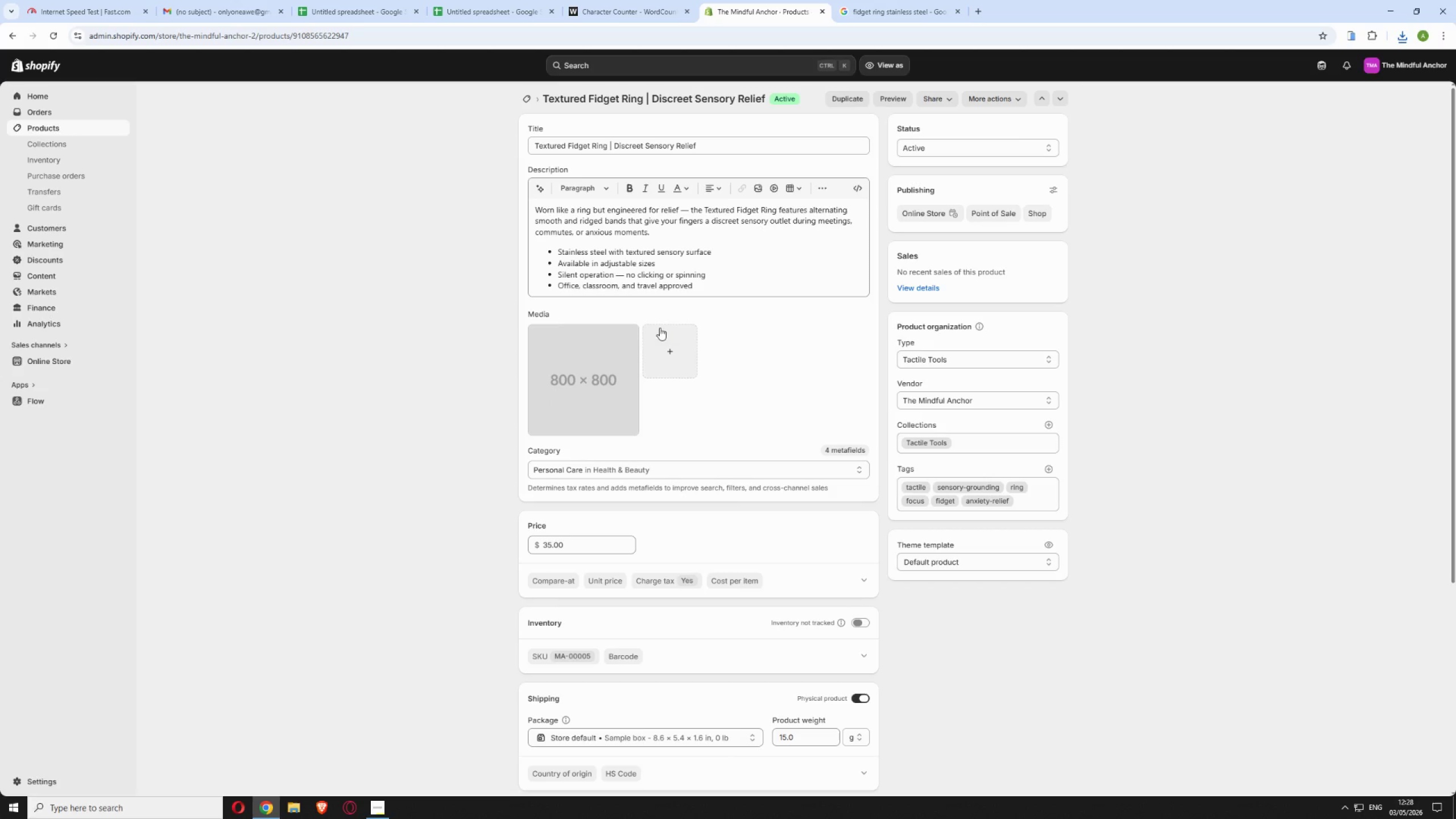 
left_click([673, 344])
 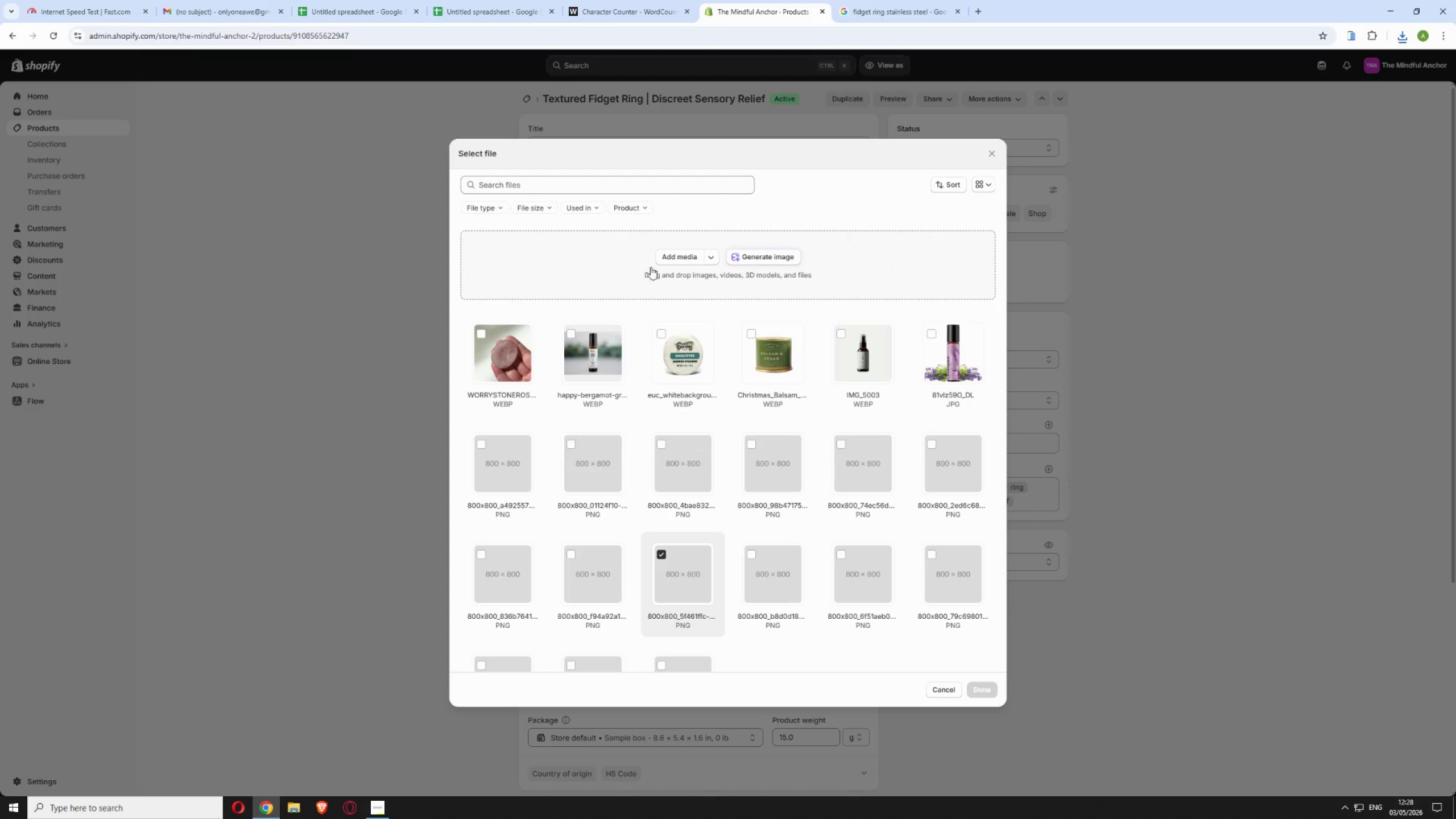 
left_click([673, 257])
 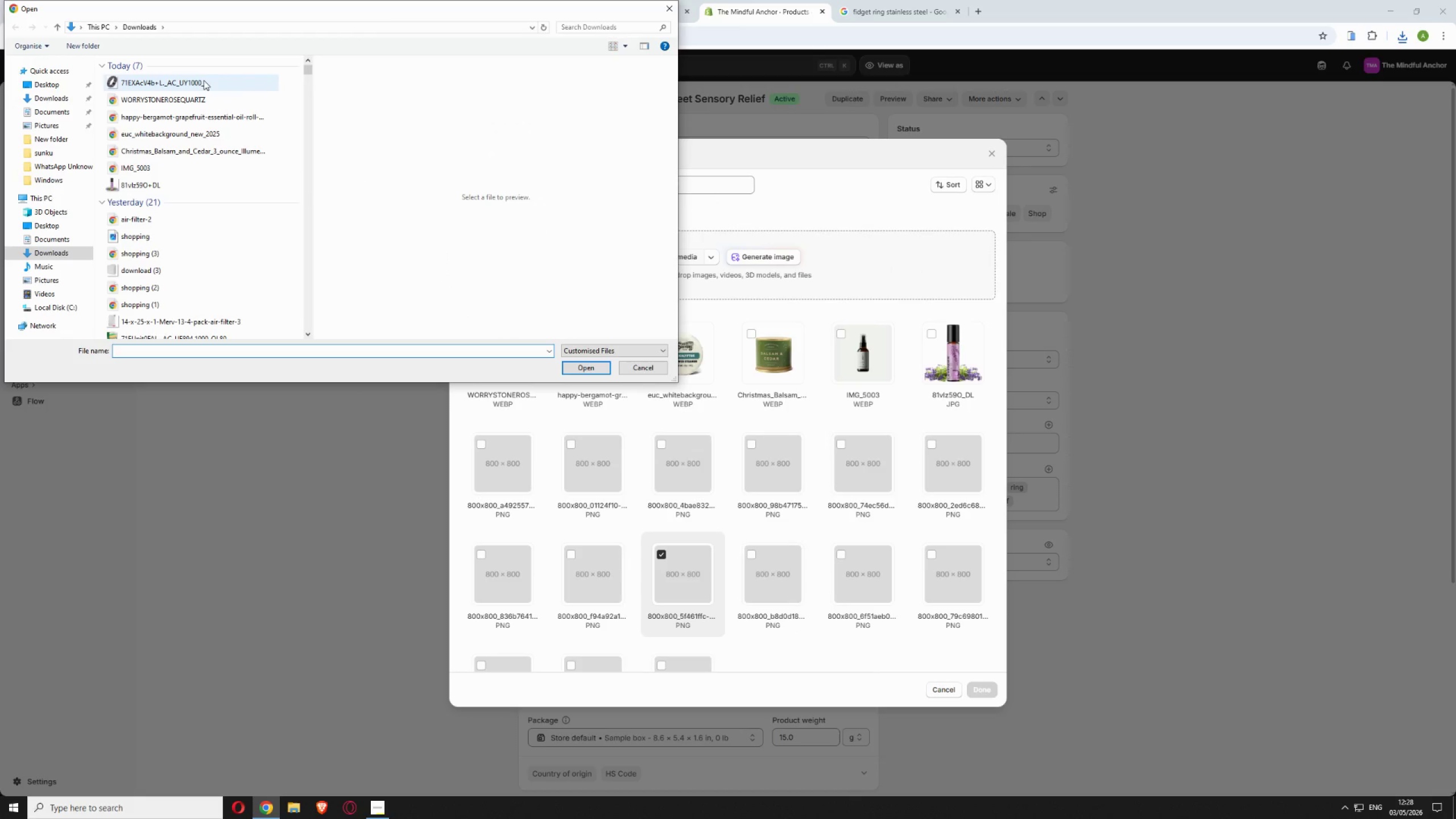 
left_click([202, 82])
 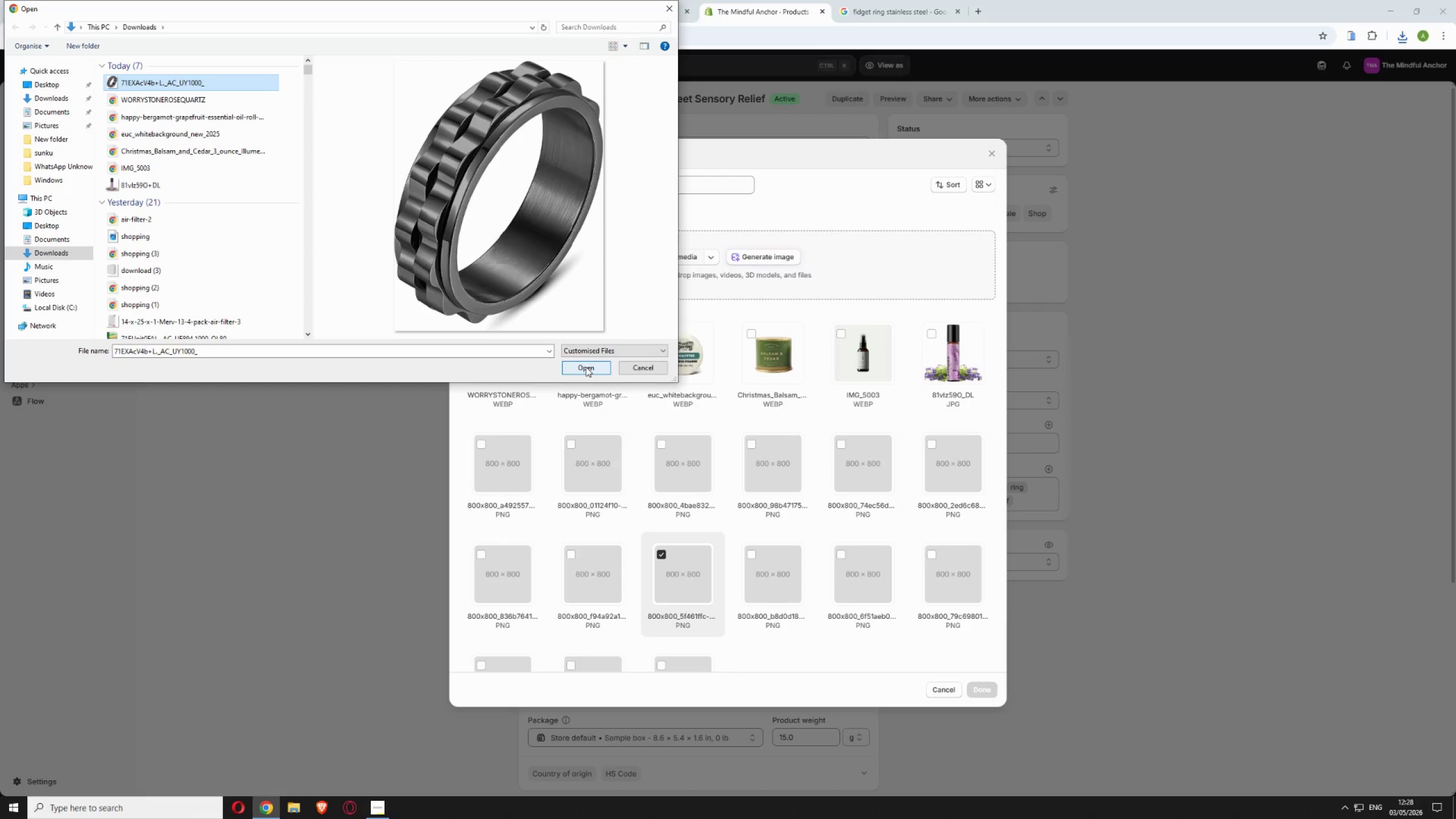 
left_click([586, 367])
 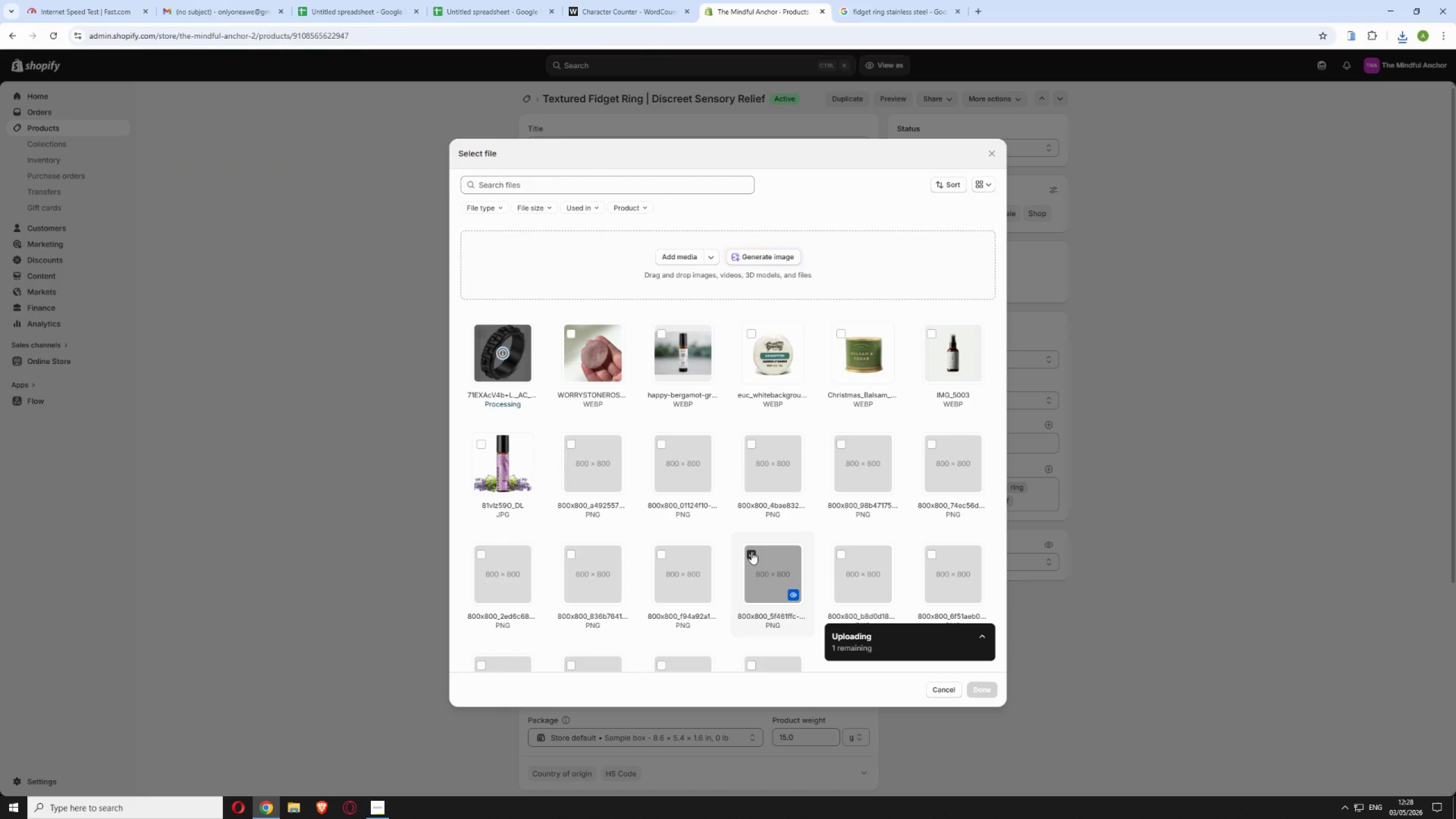 
left_click([751, 552])
 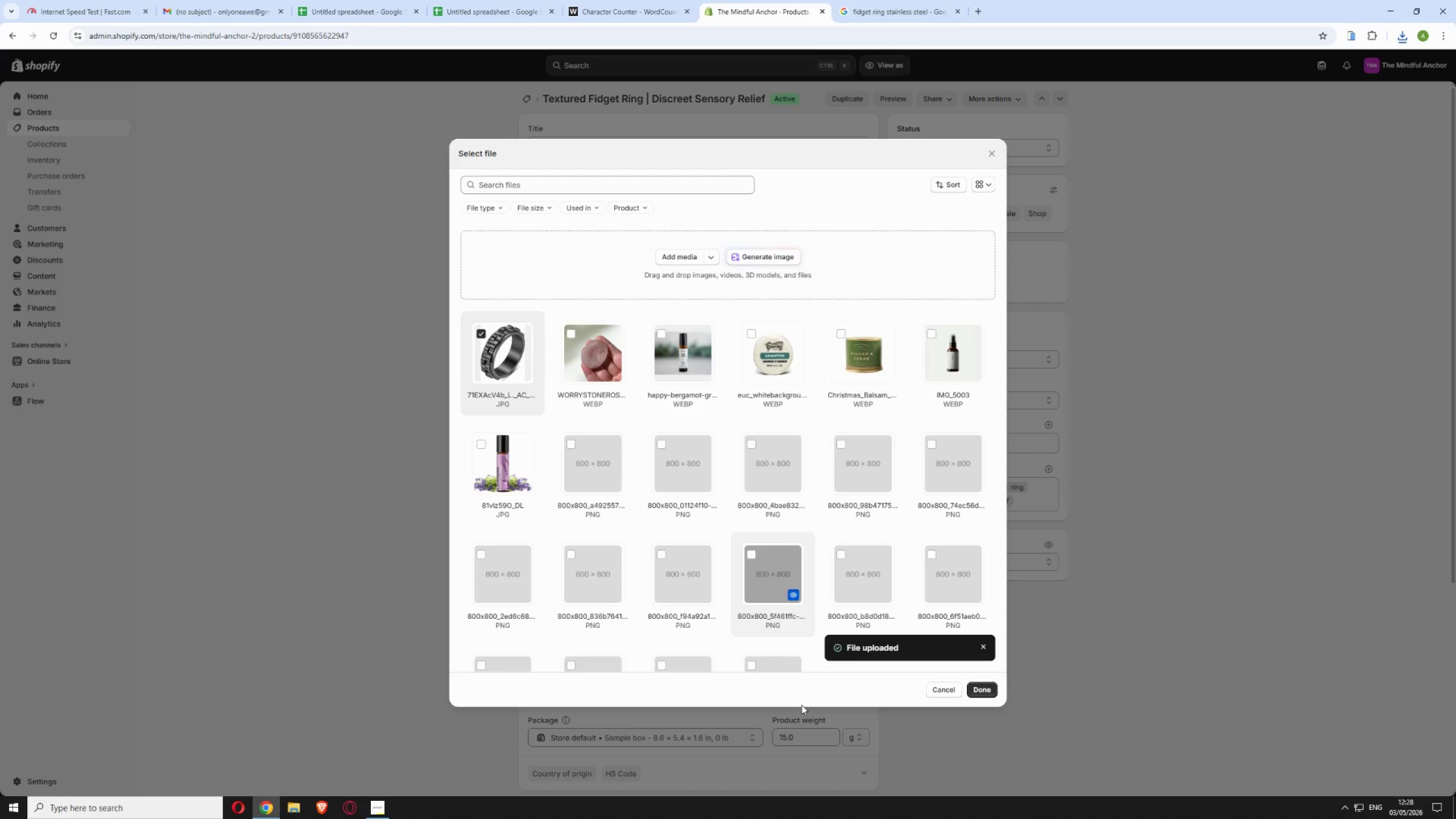 
wait(7.86)
 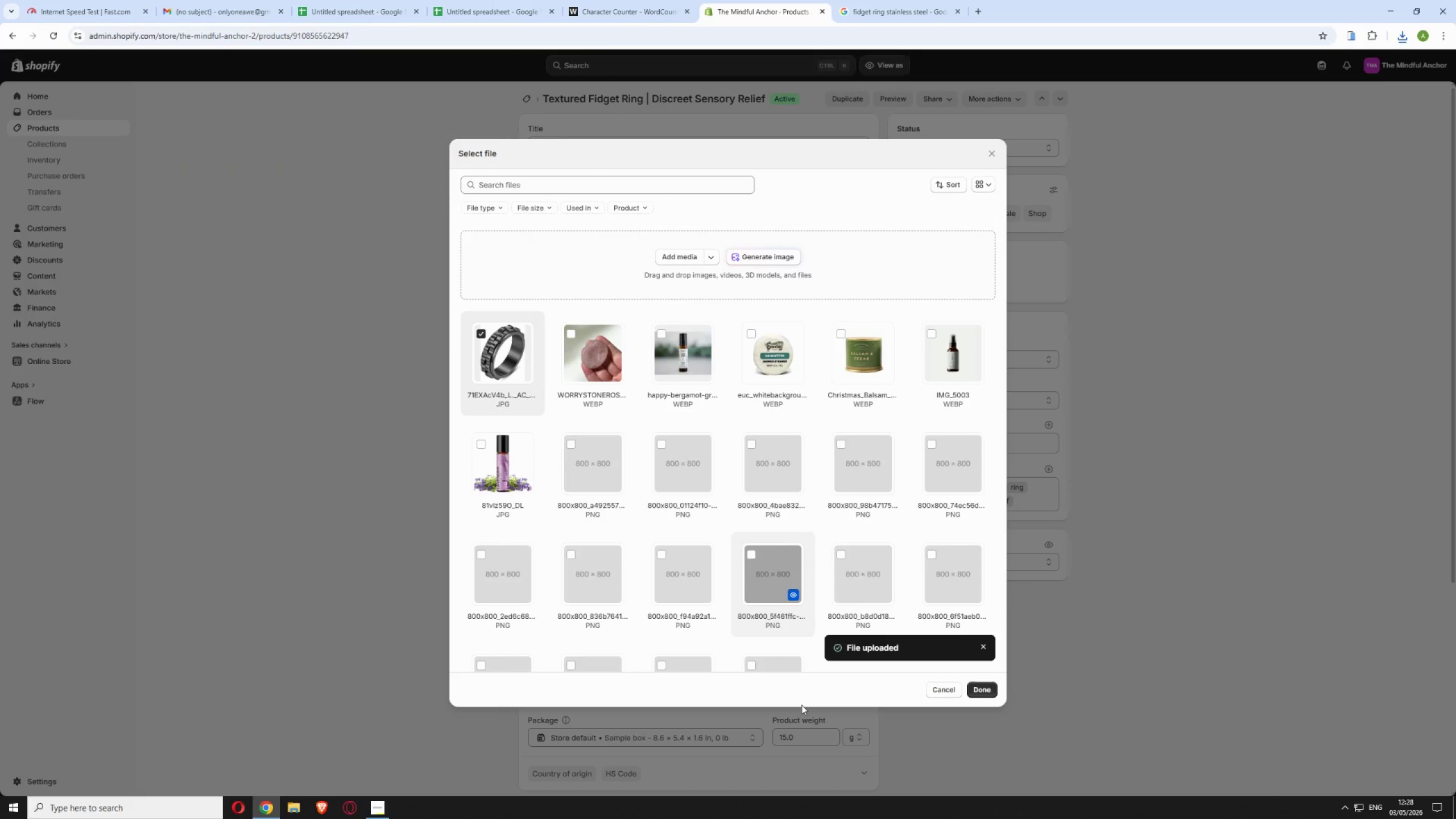 
left_click([986, 693])
 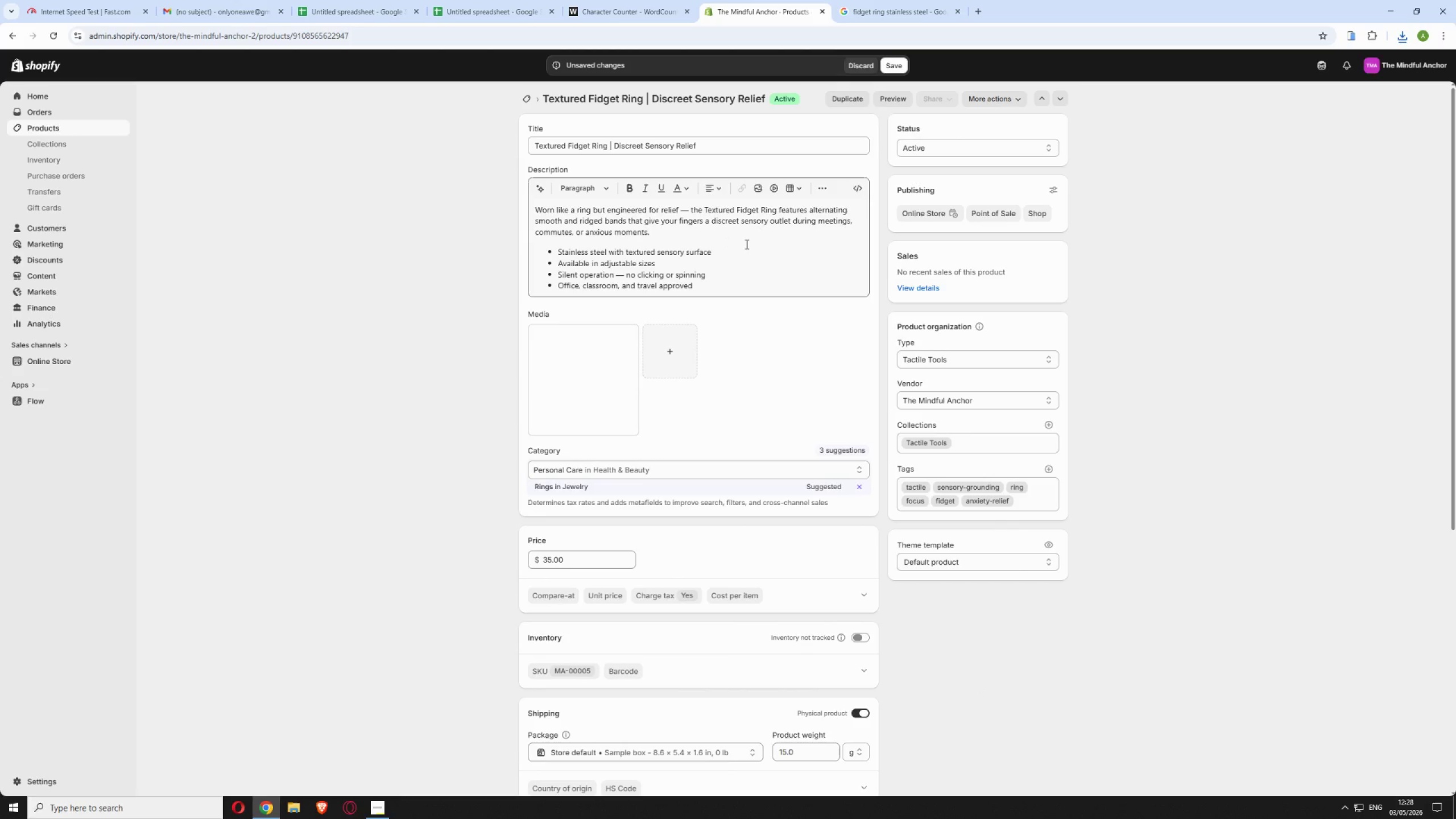 
wait(7.45)
 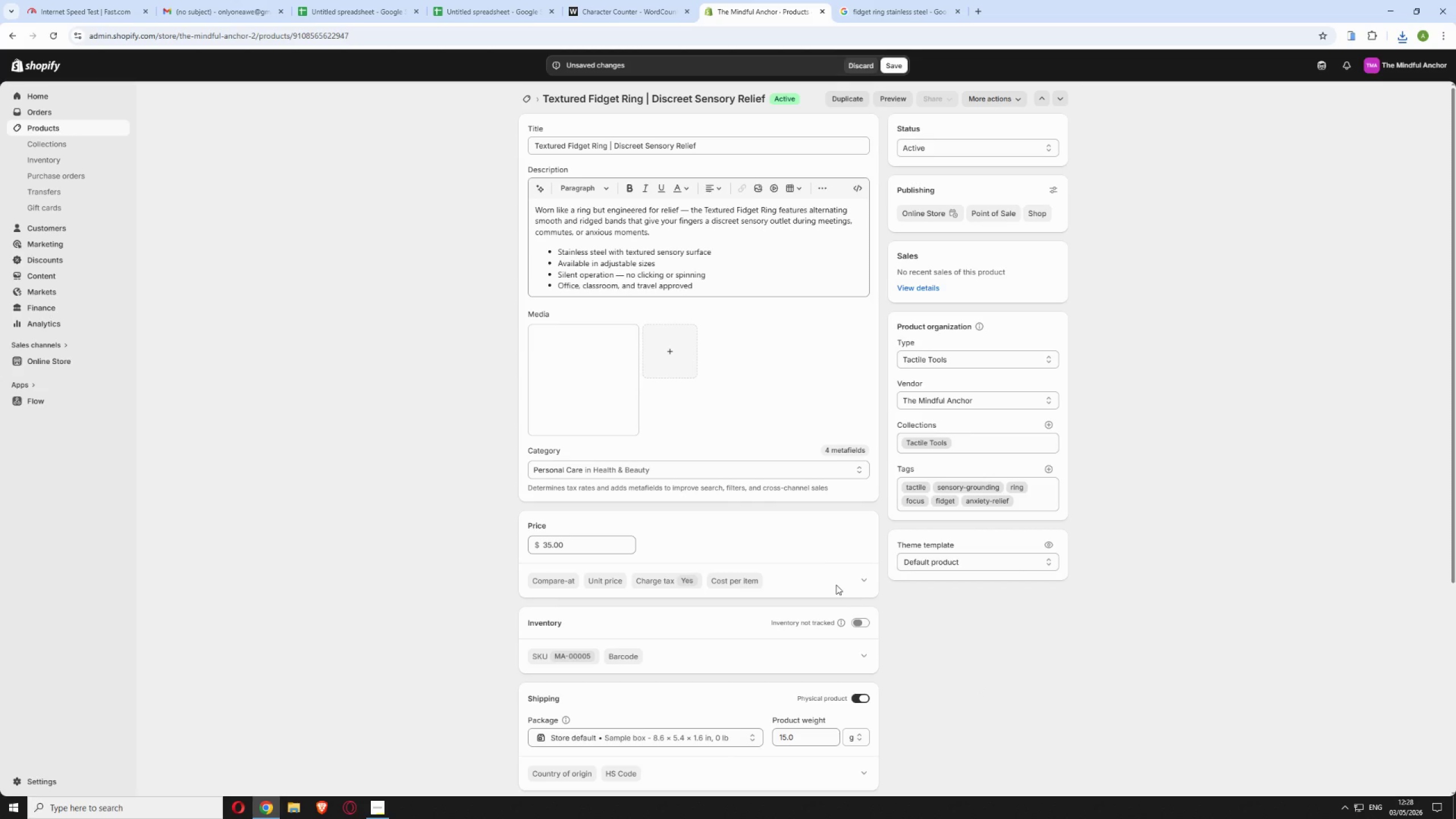 
scroll: coordinate [771, 390], scroll_direction: up, amount: 5.0
 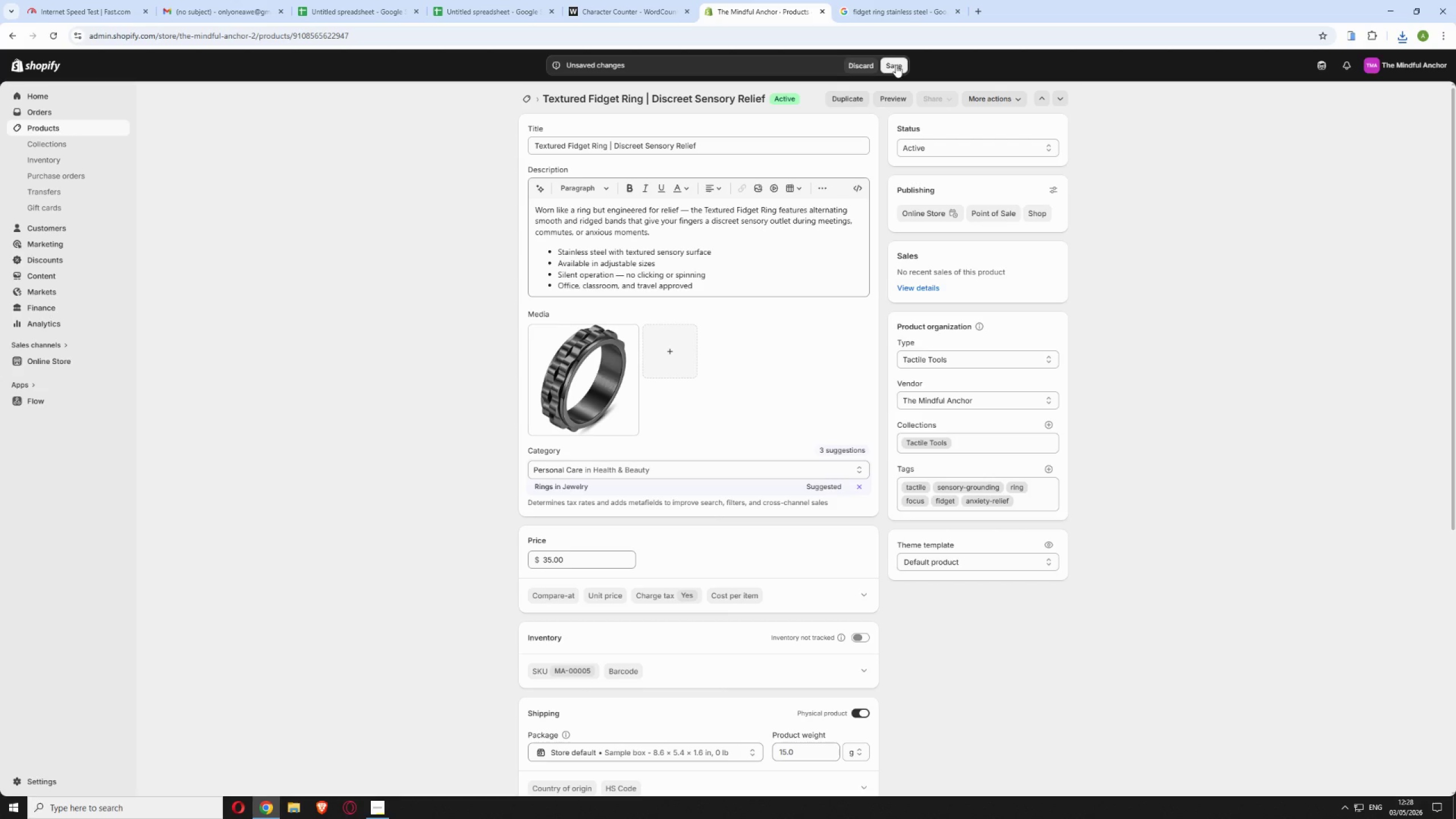 
left_click([897, 64])
 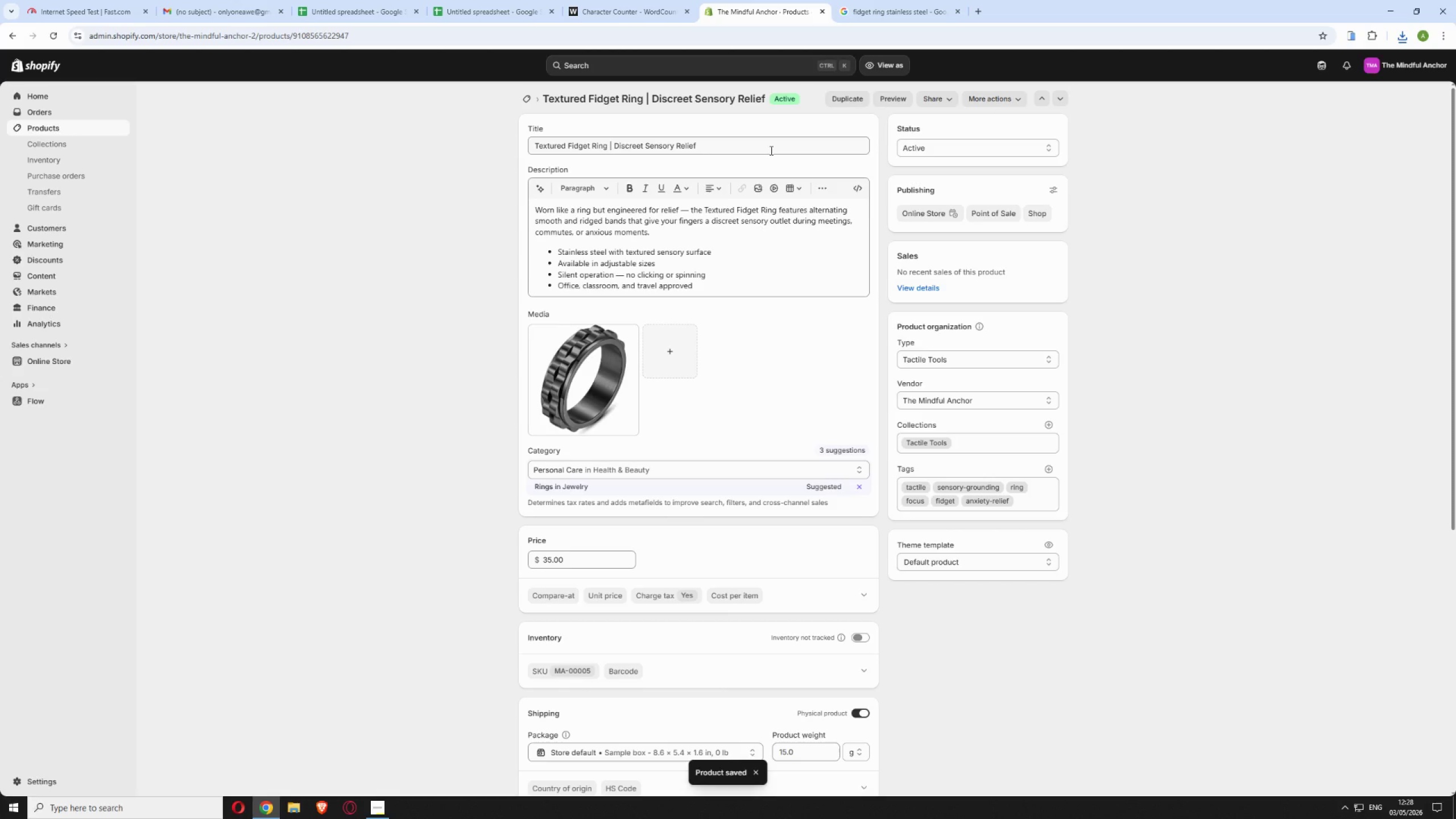 
wait(12.06)
 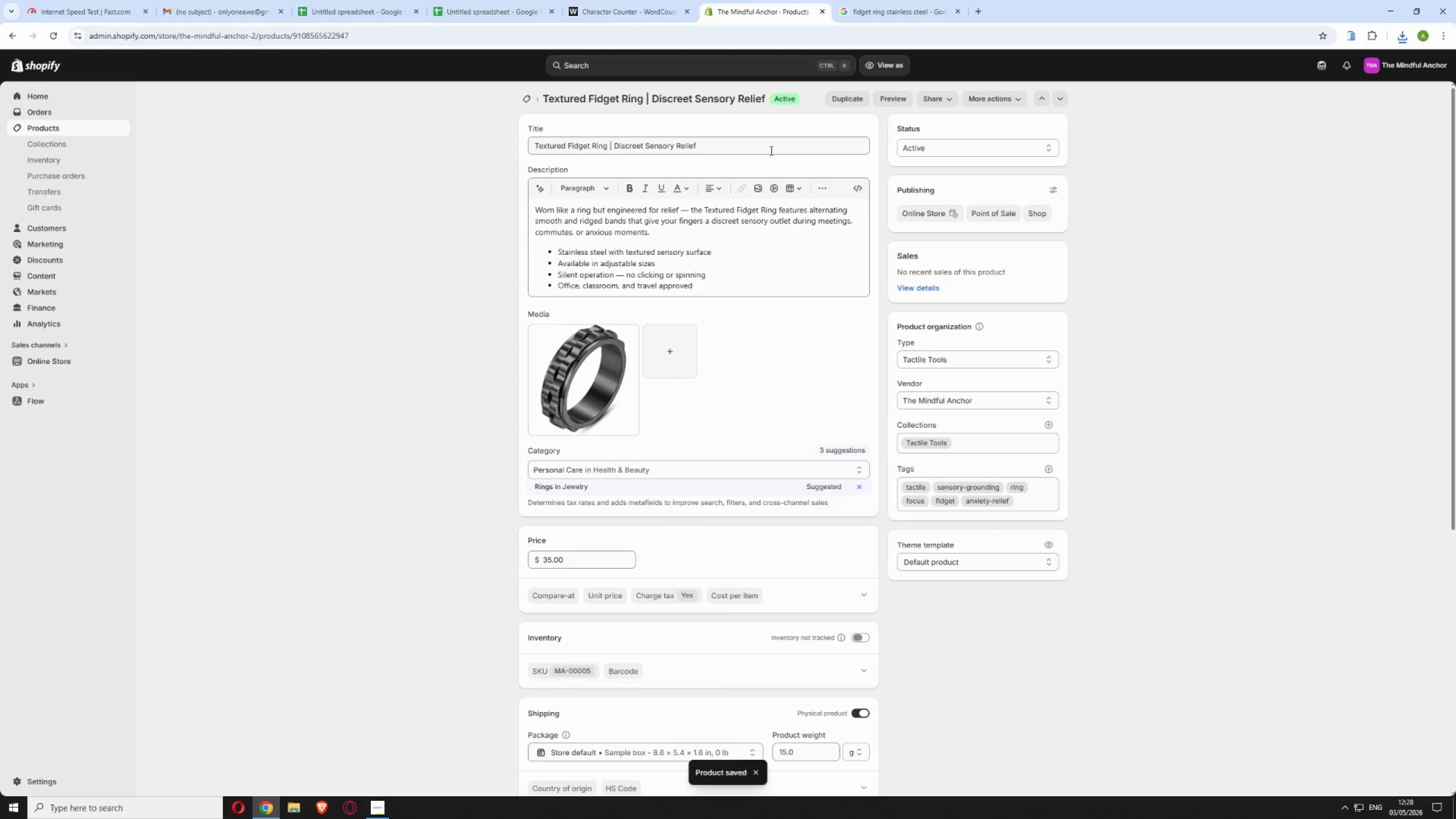 
left_click([523, 97])
 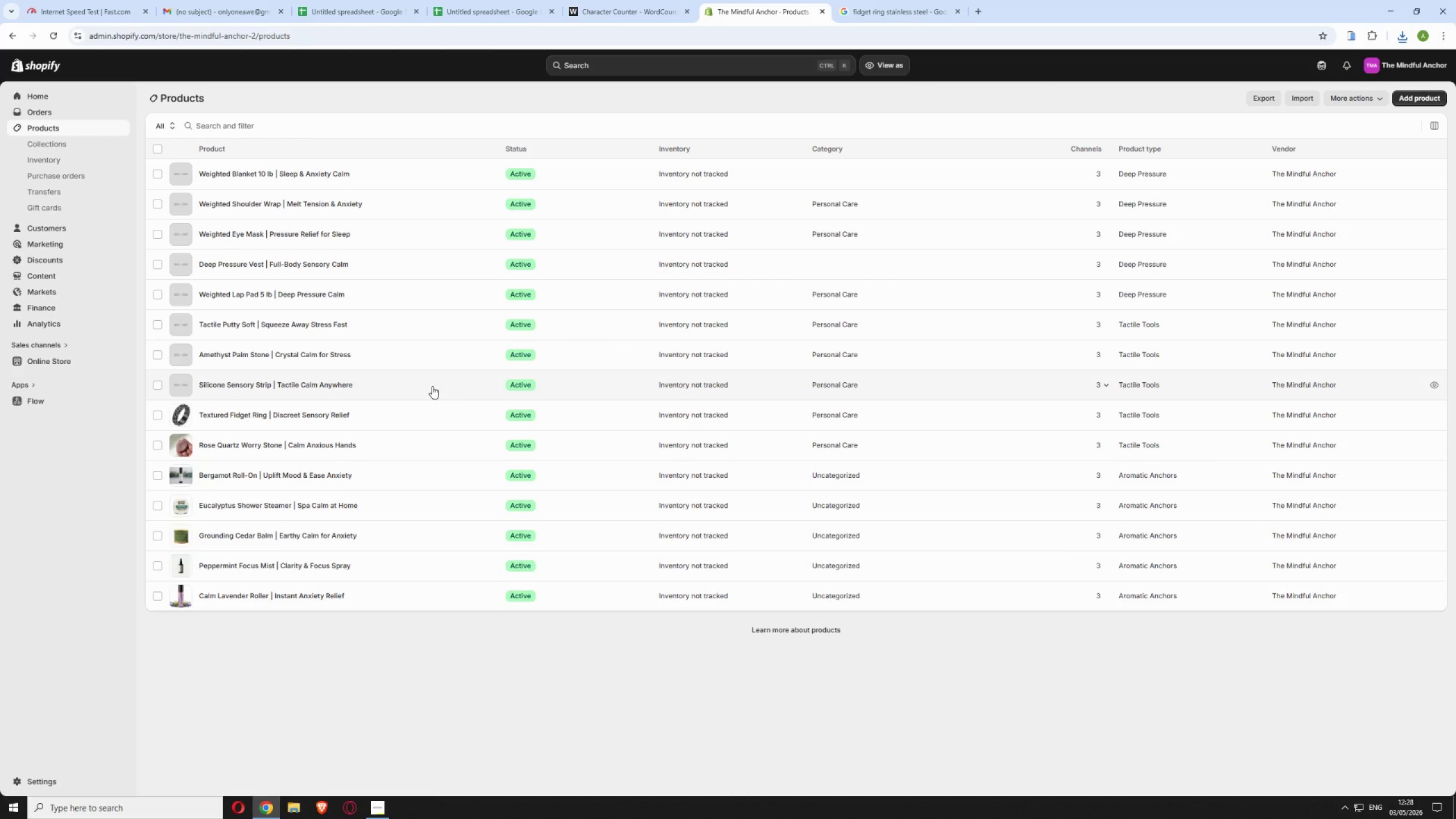 
wait(6.88)
 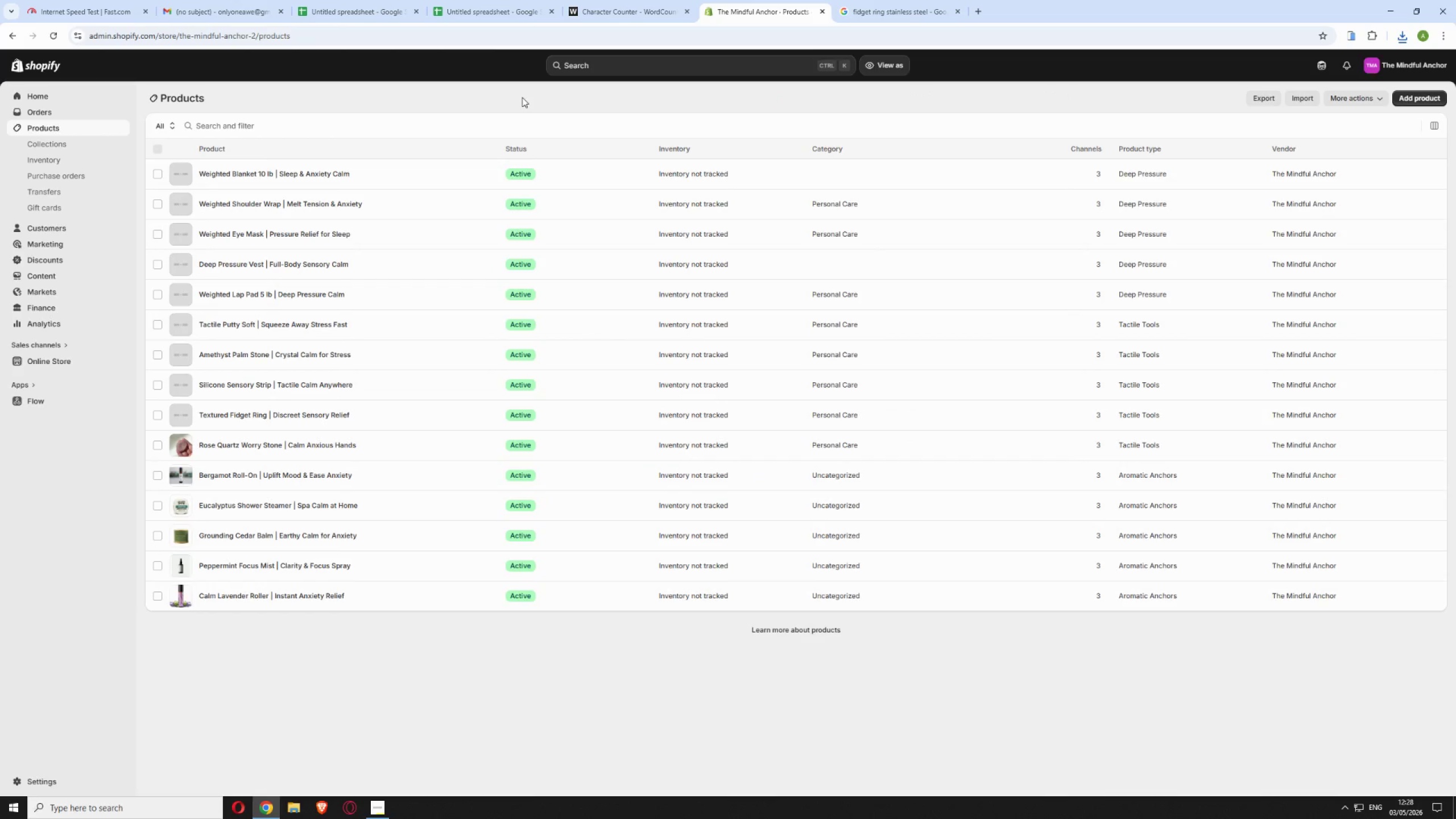 
left_click([432, 386])
 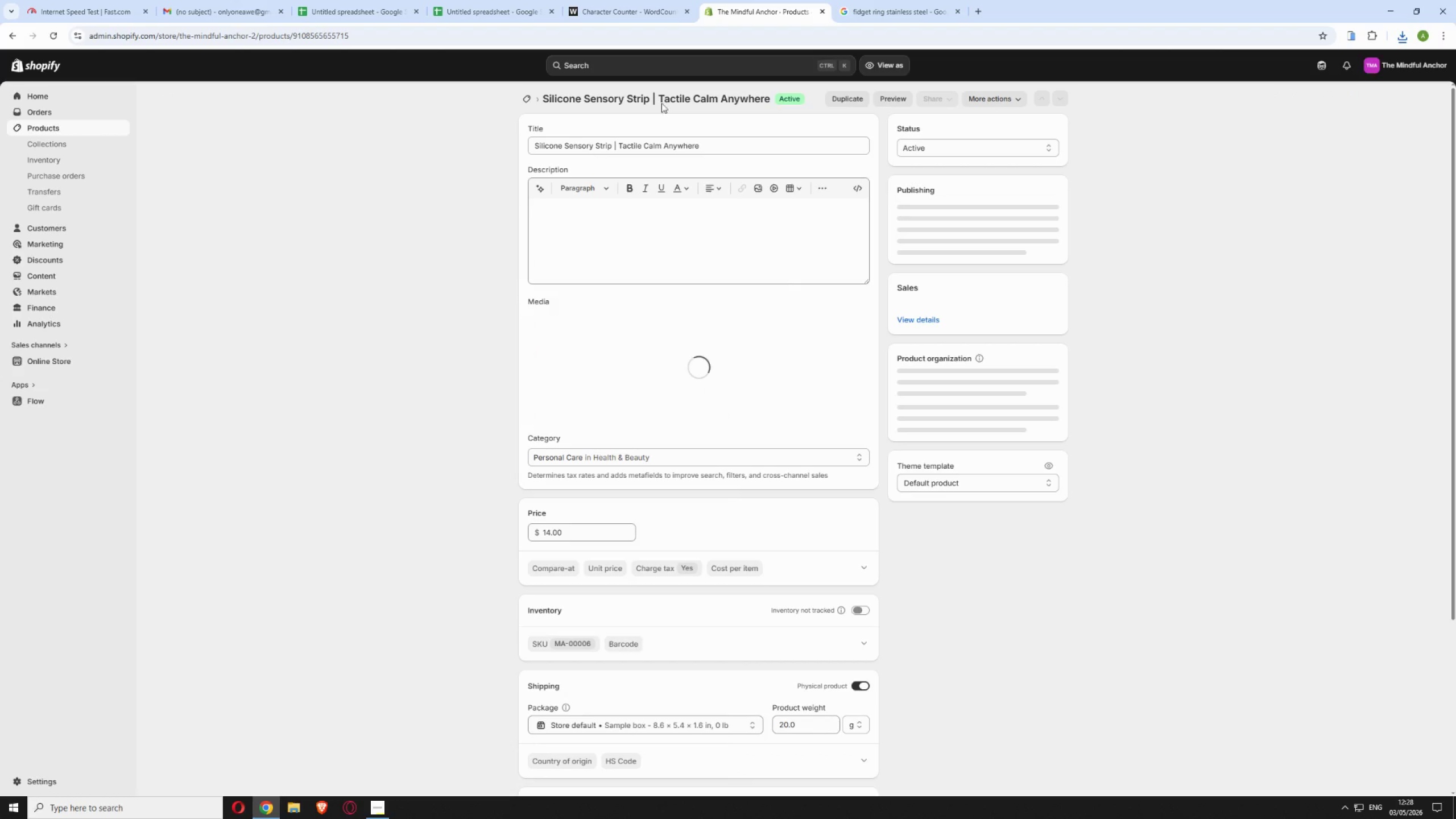 
left_click([905, 0])
 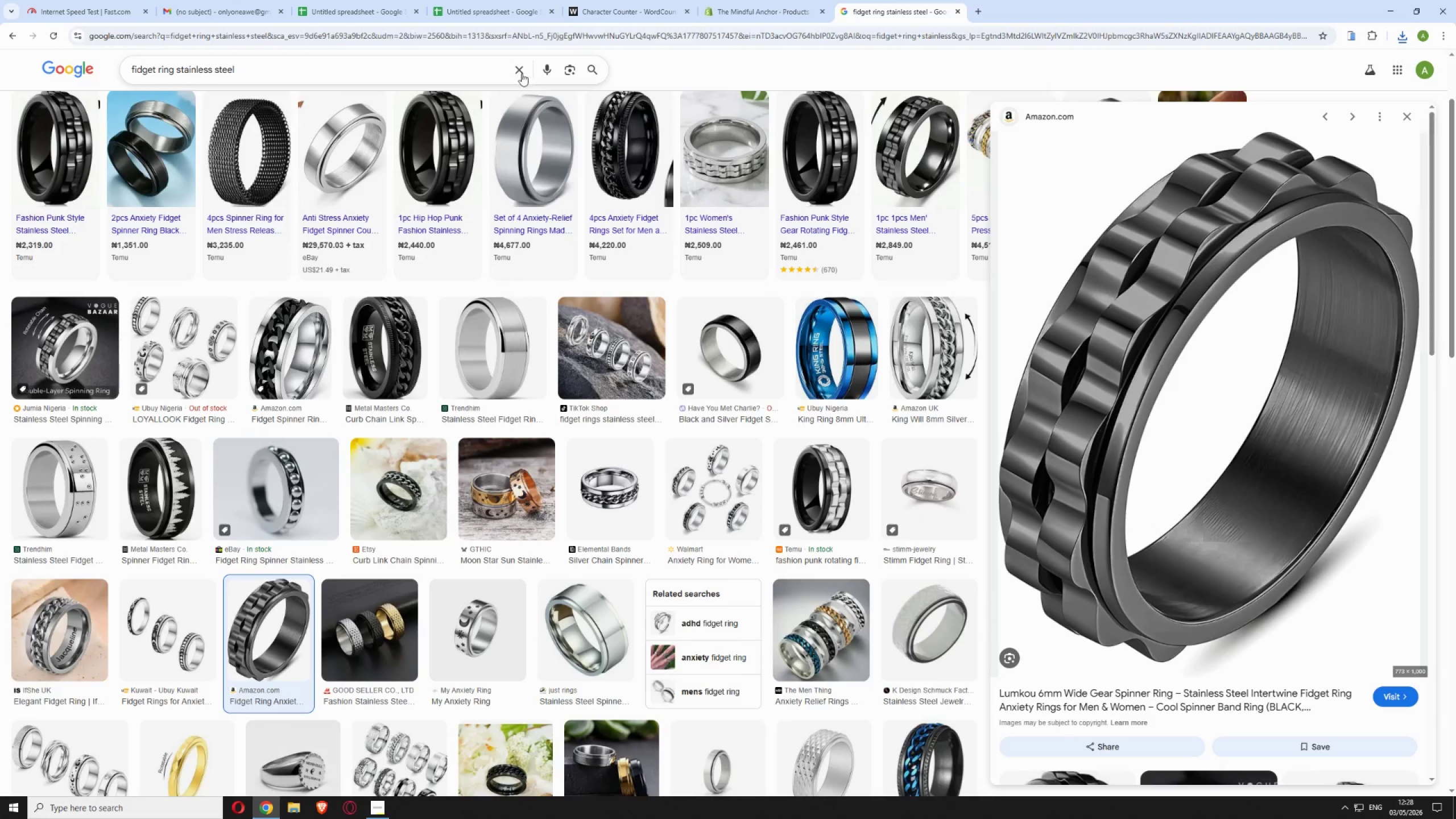 
left_click([519, 69])
 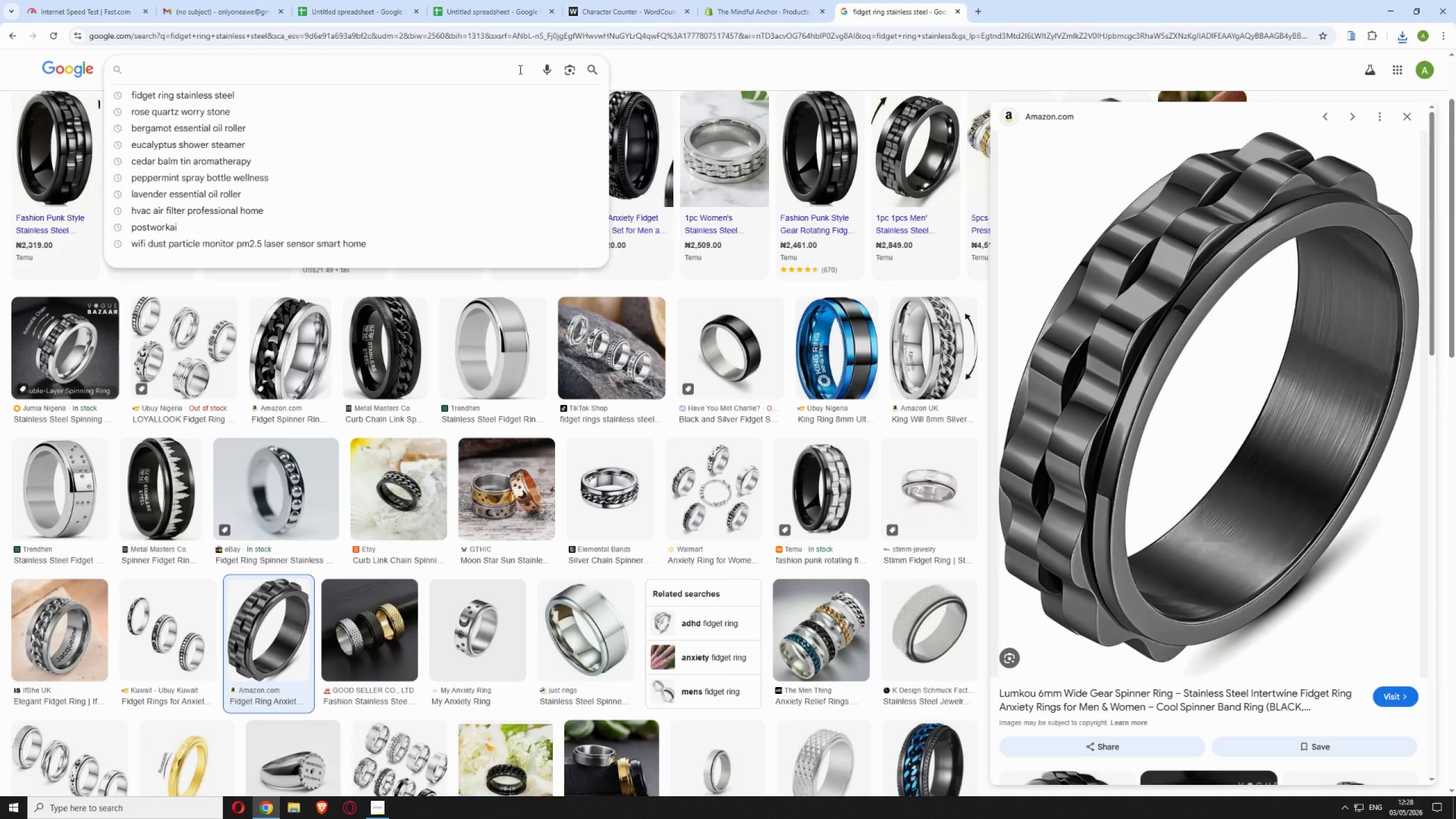 
type(silicone sensory strip)
 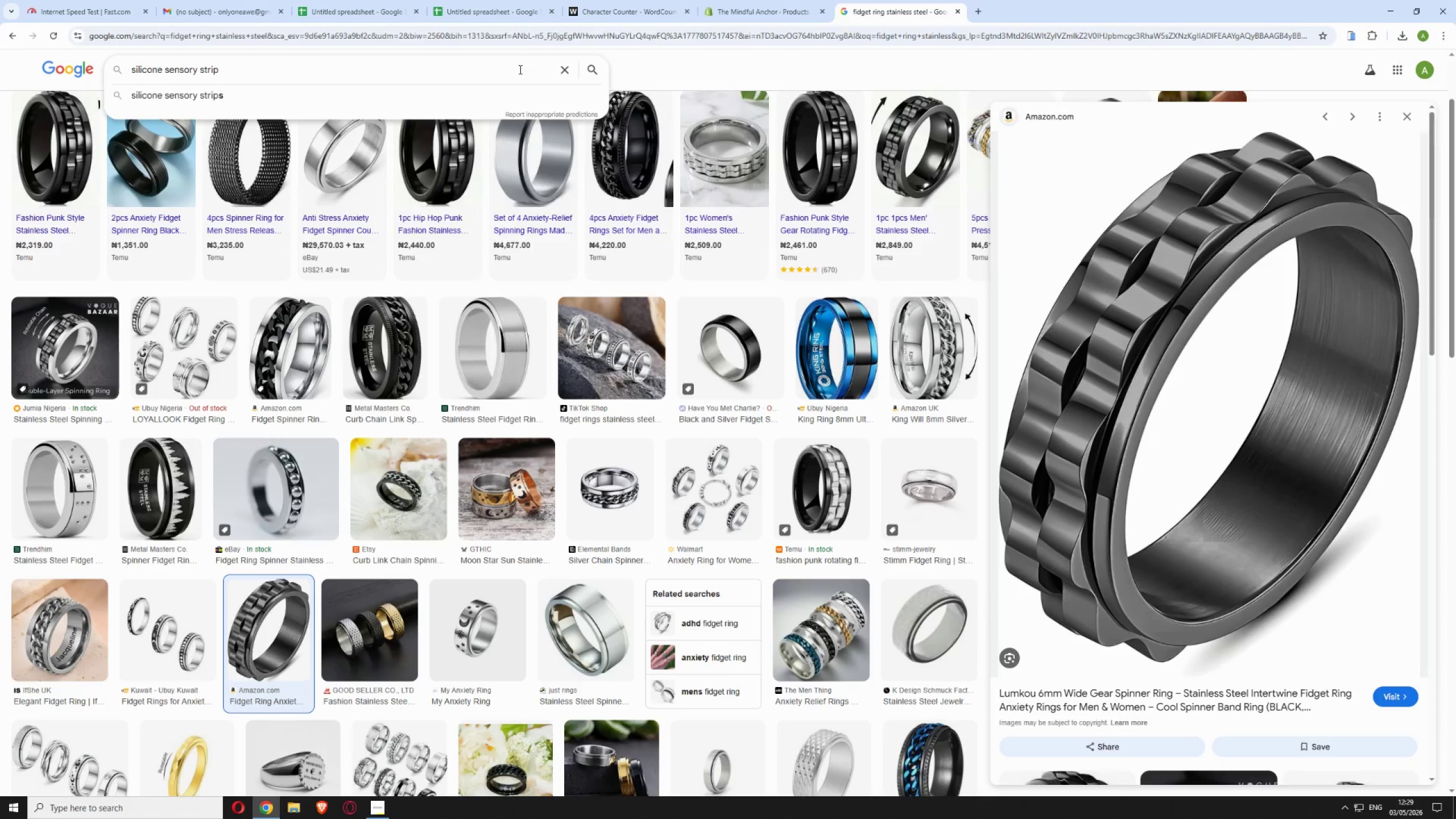 
key(Enter)
 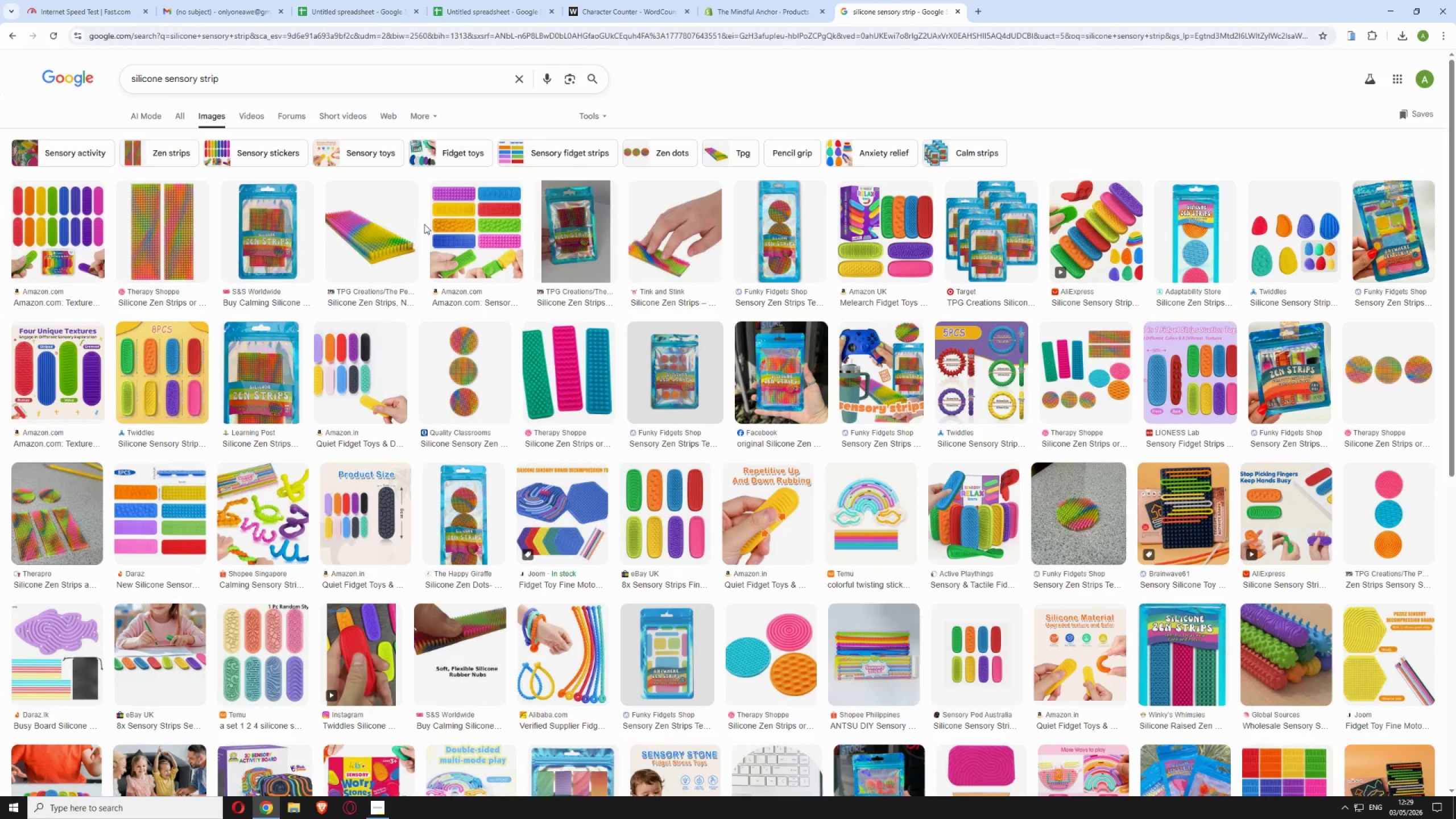 
wait(13.47)
 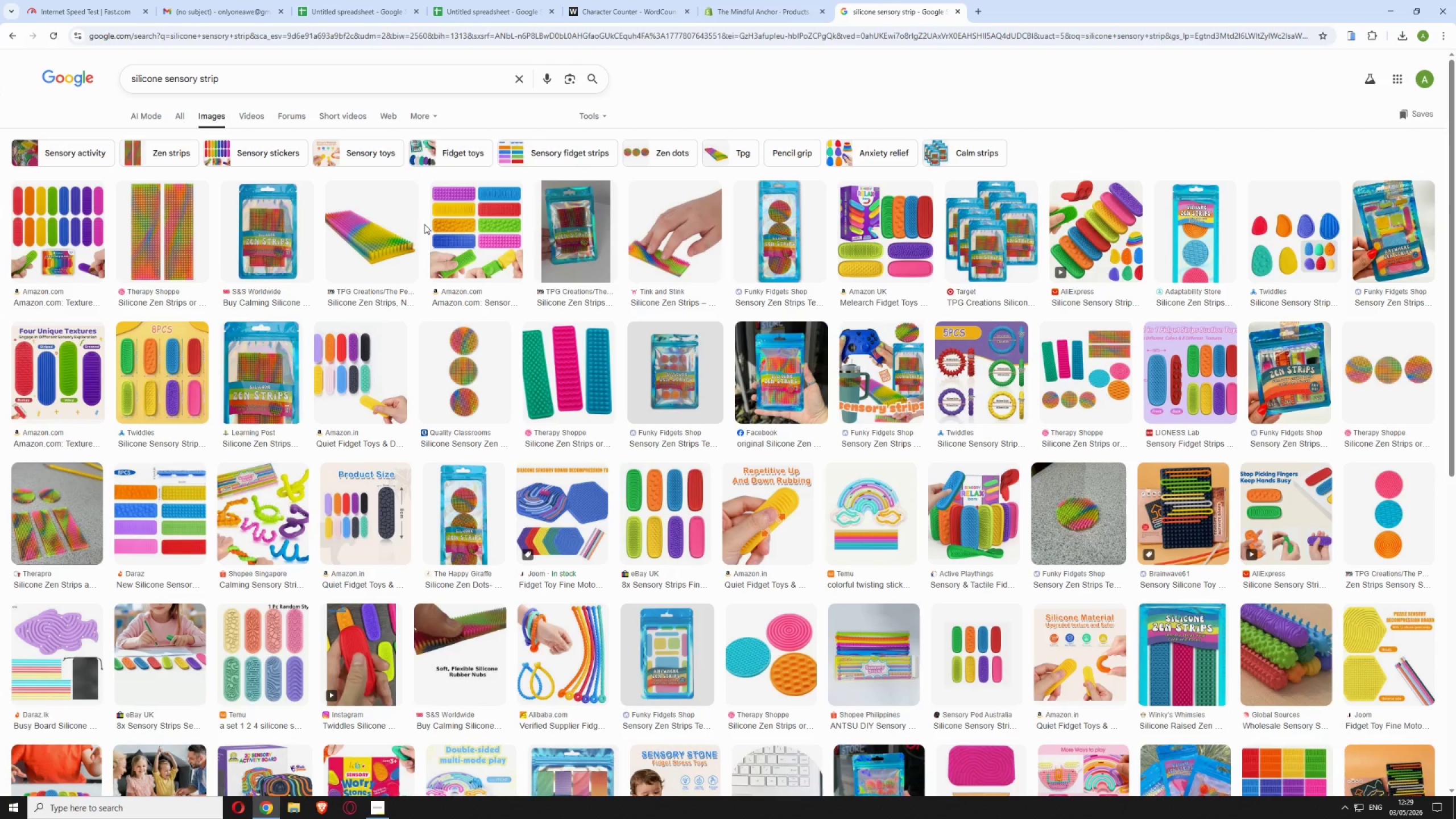 
left_click([383, 221])
 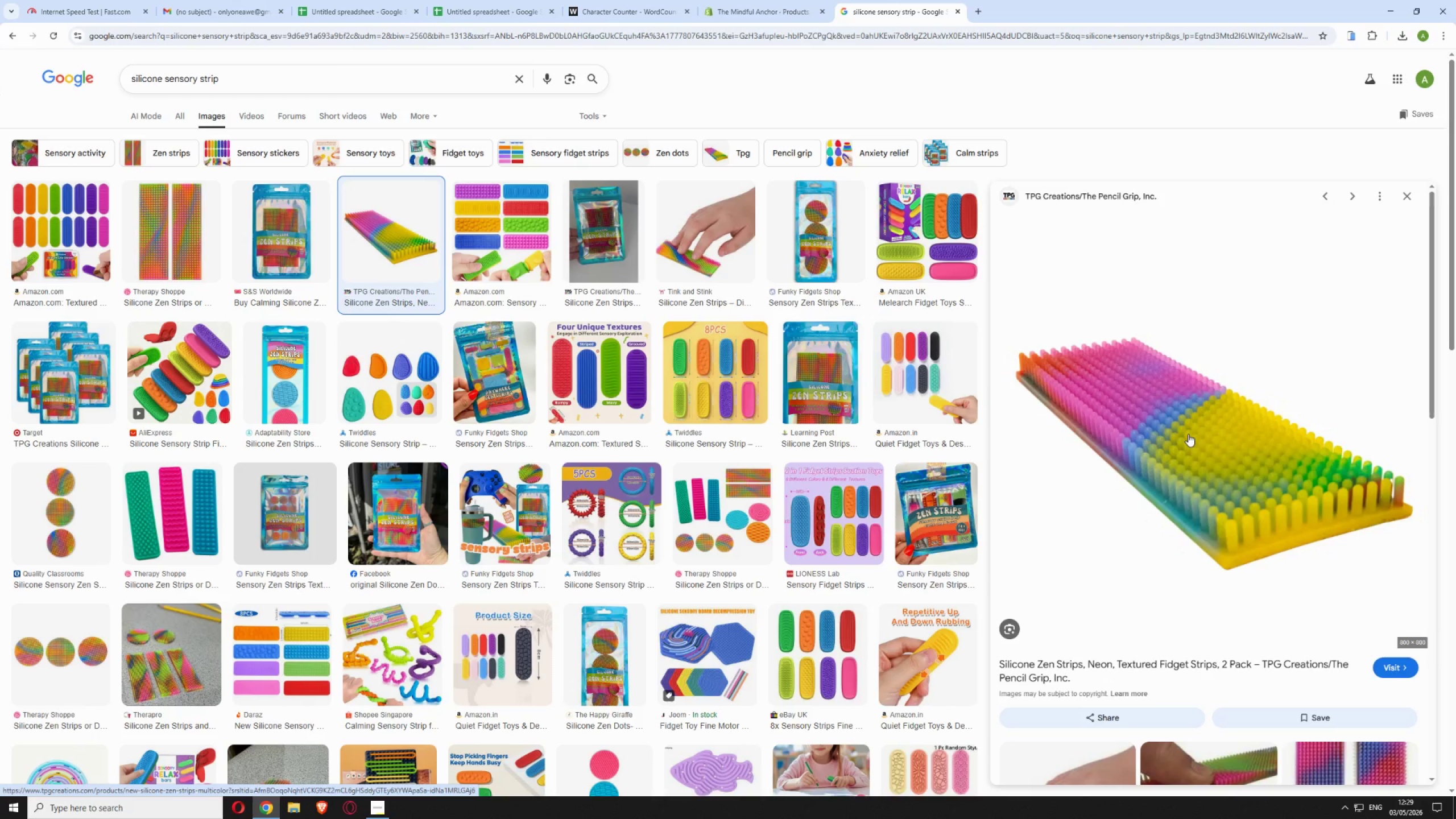 
wait(11.4)
 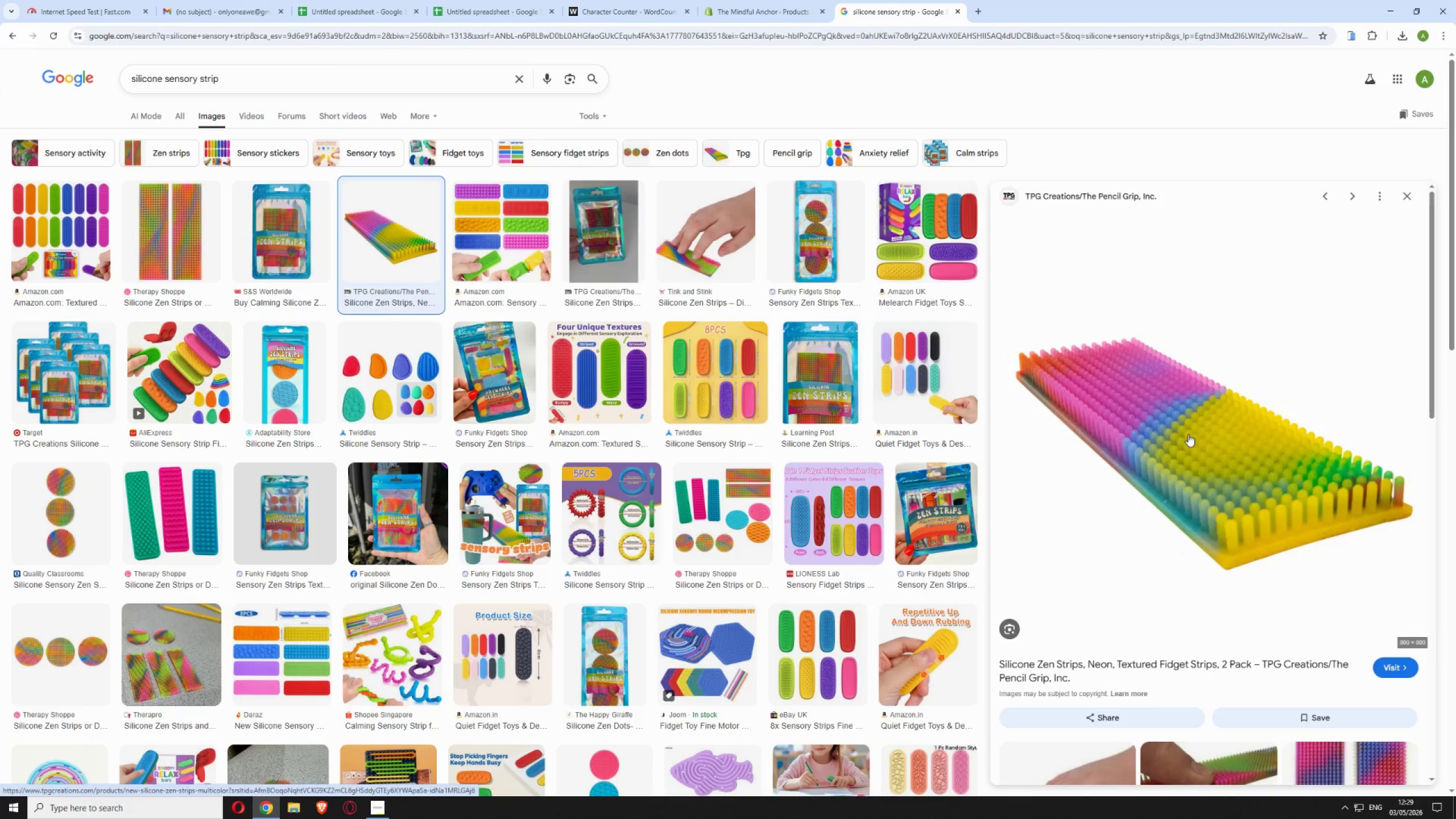 
mouse_move([1211, 439])
 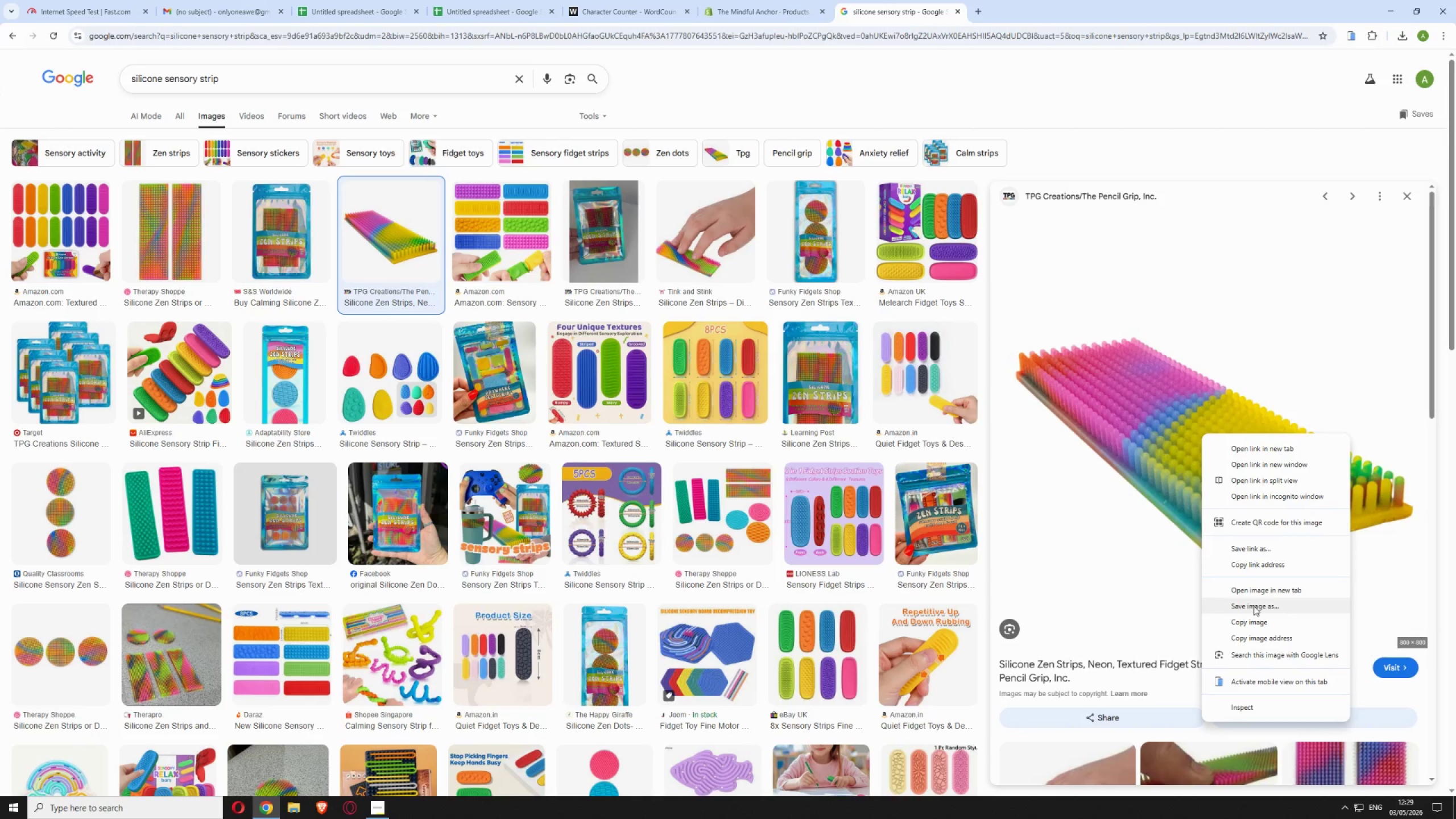 
left_click([1254, 606])
 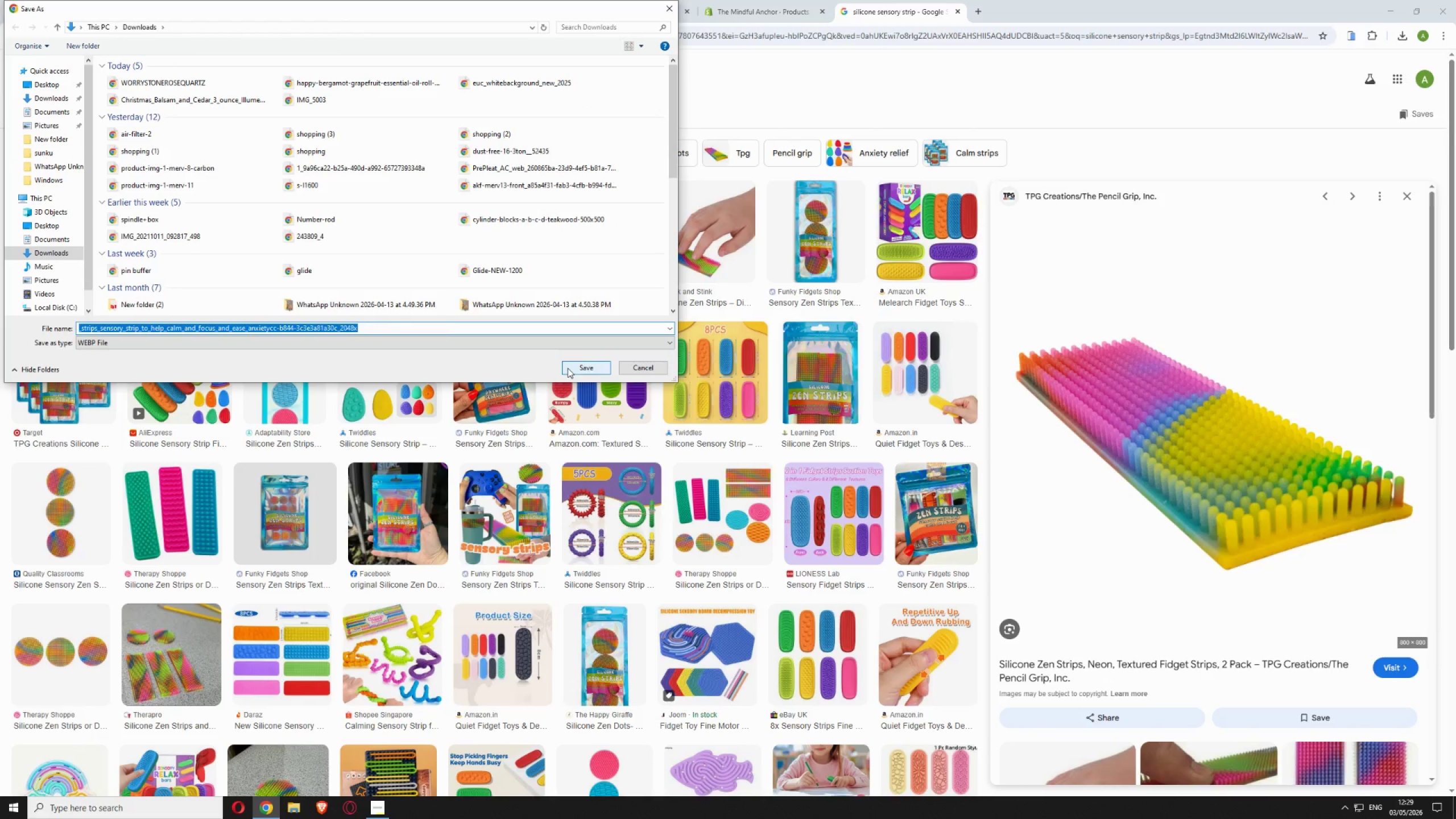 
wait(5.27)
 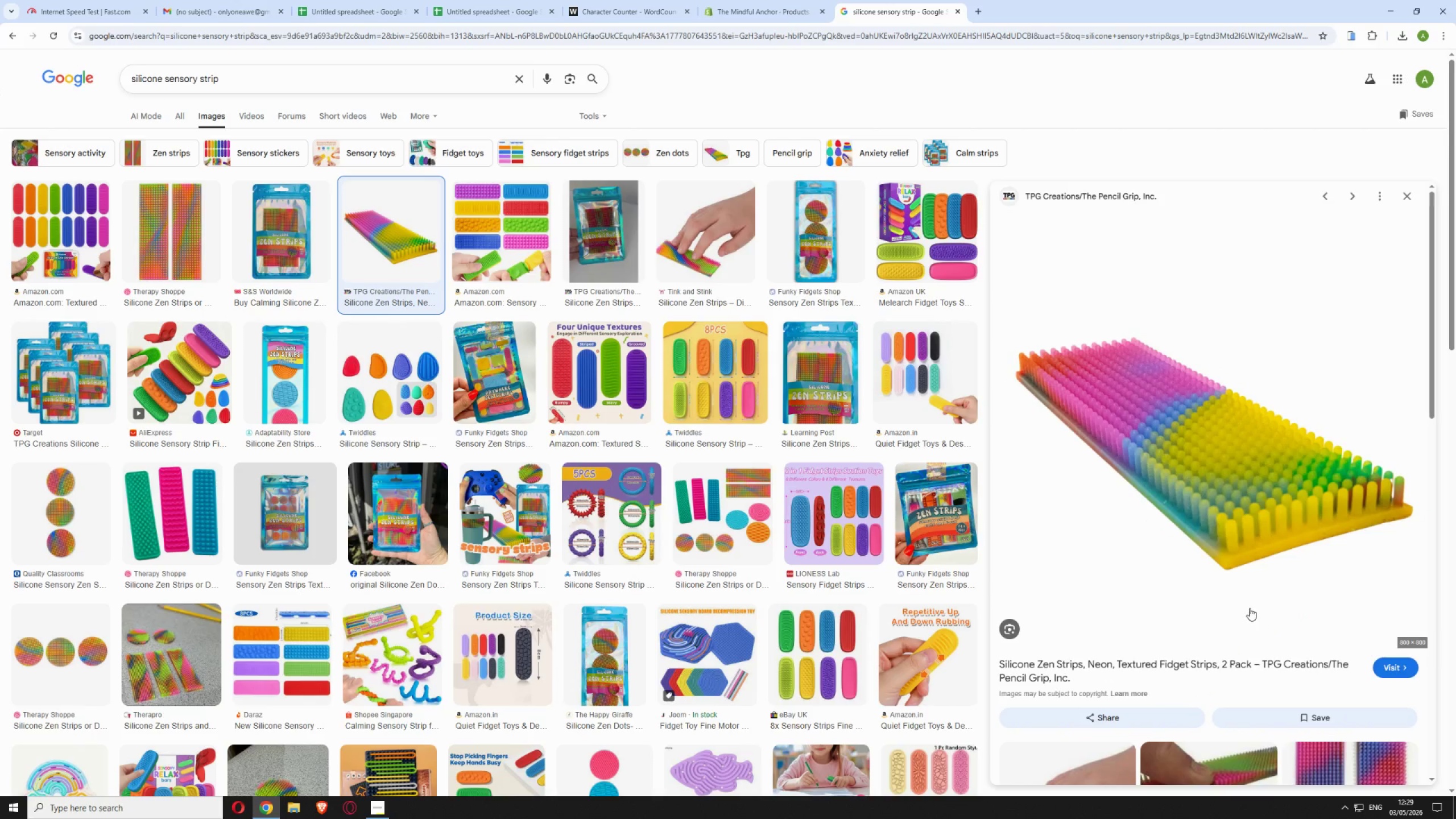 
left_click([780, 0])
 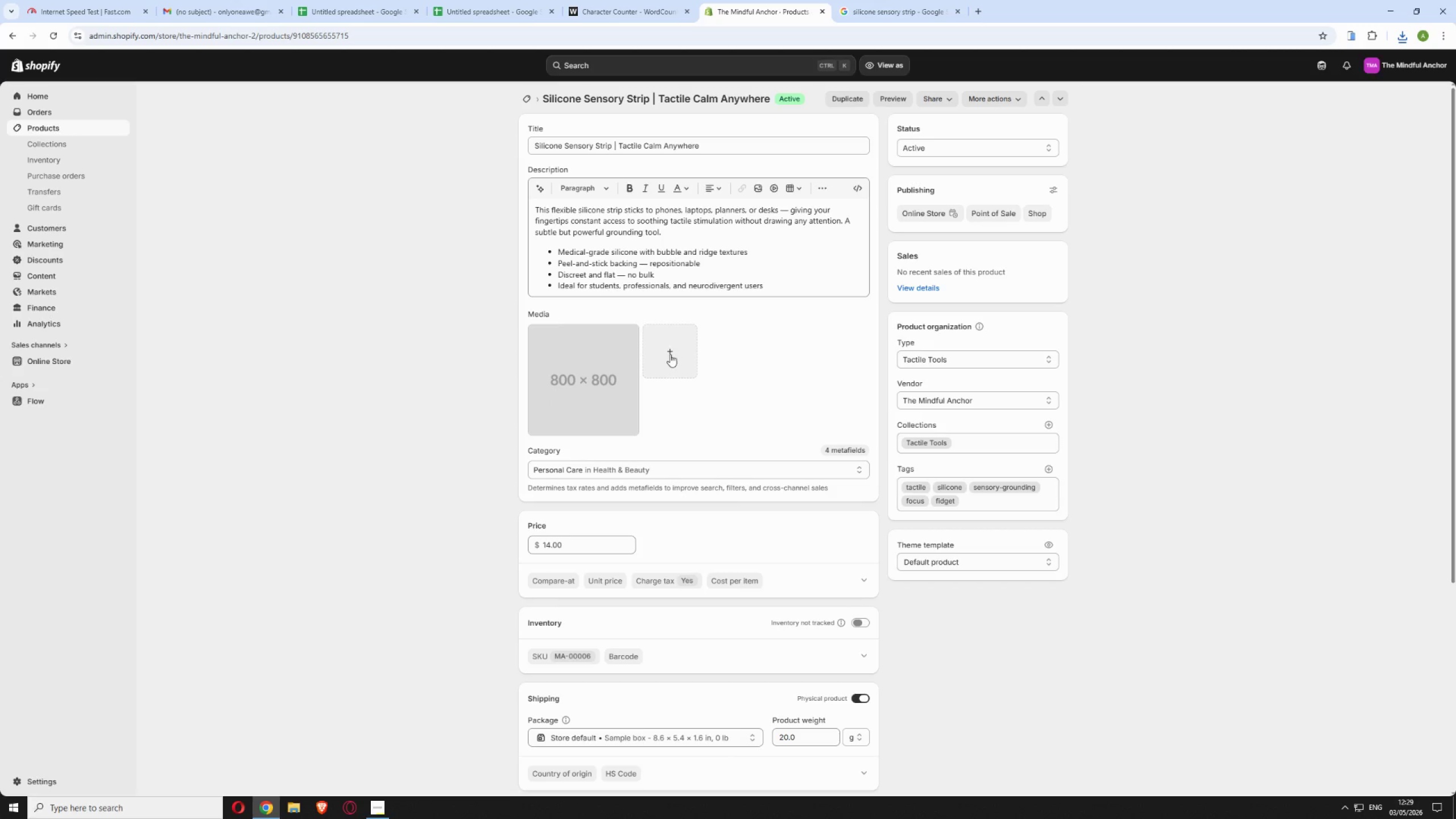 
left_click([670, 354])
 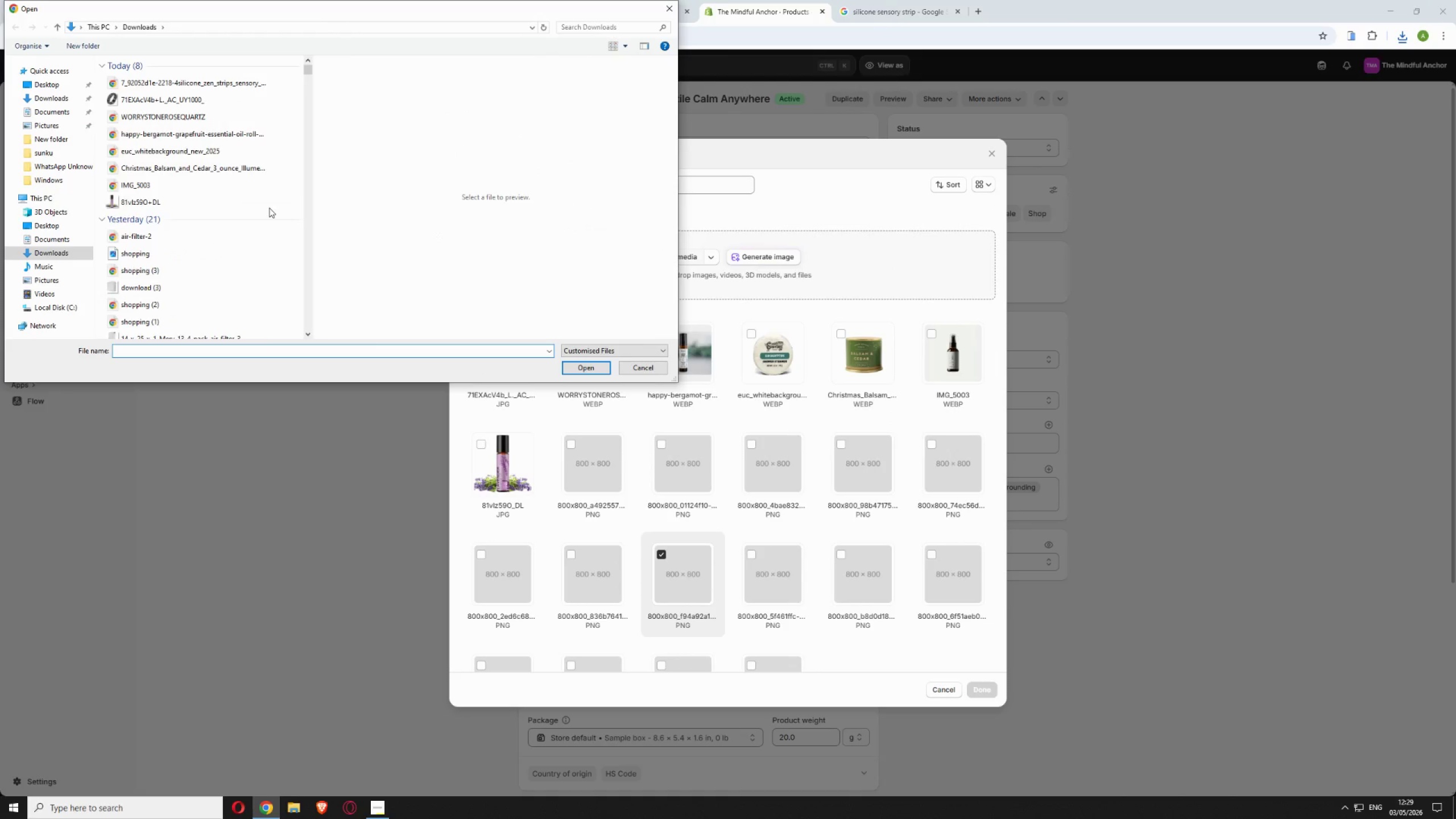 
left_click([202, 86])
 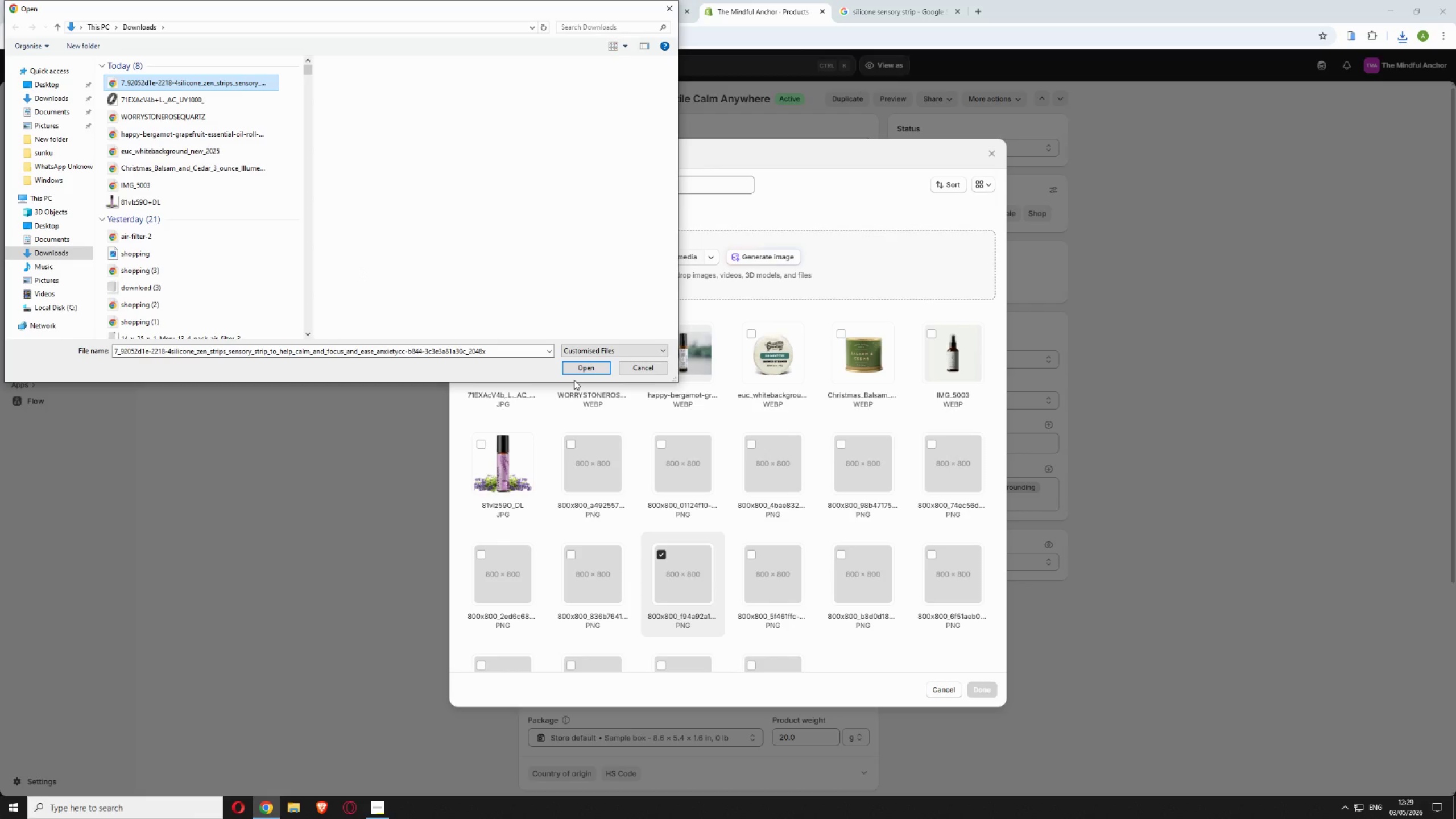 
left_click([580, 369])
 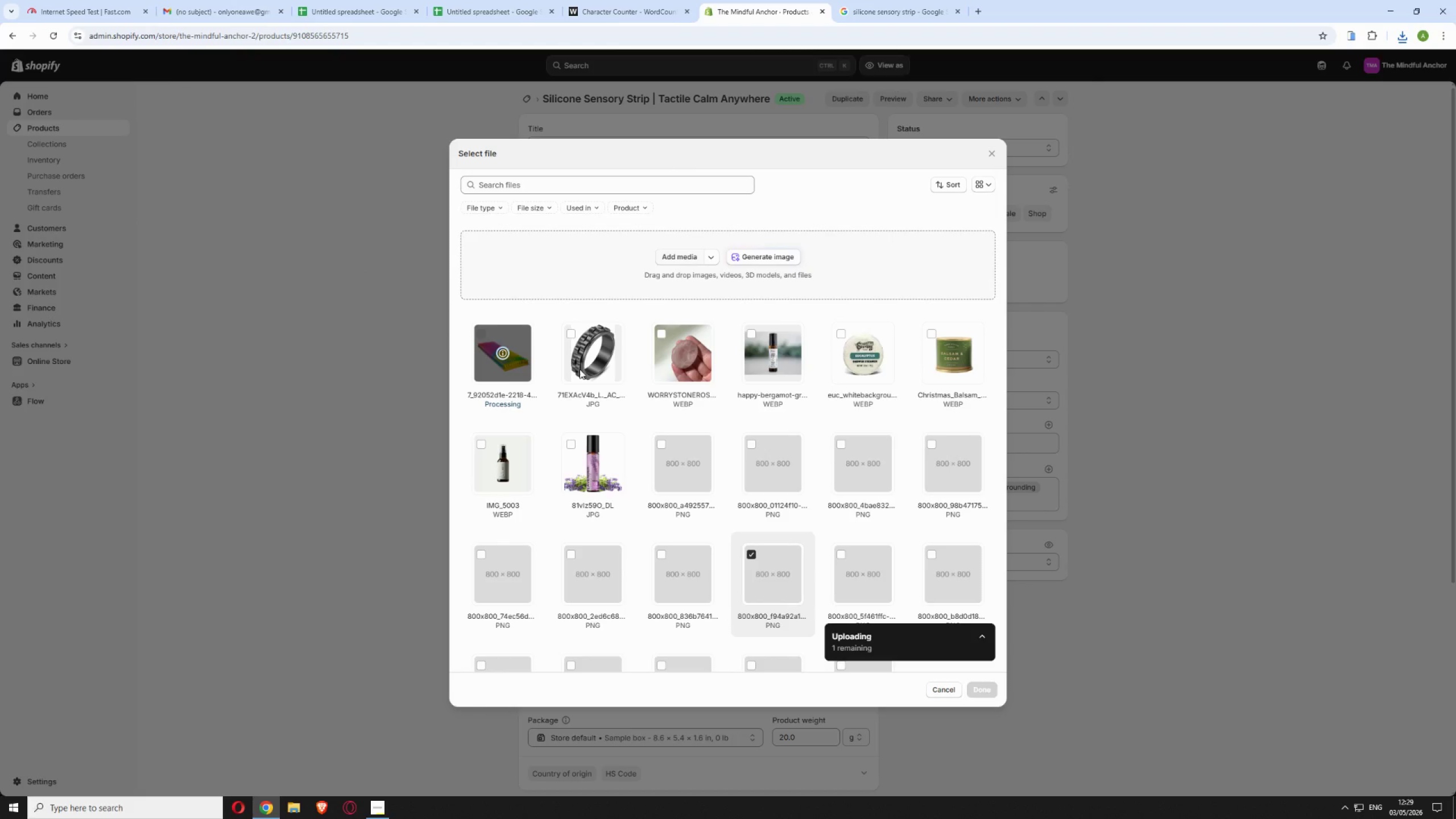 
wait(9.12)
 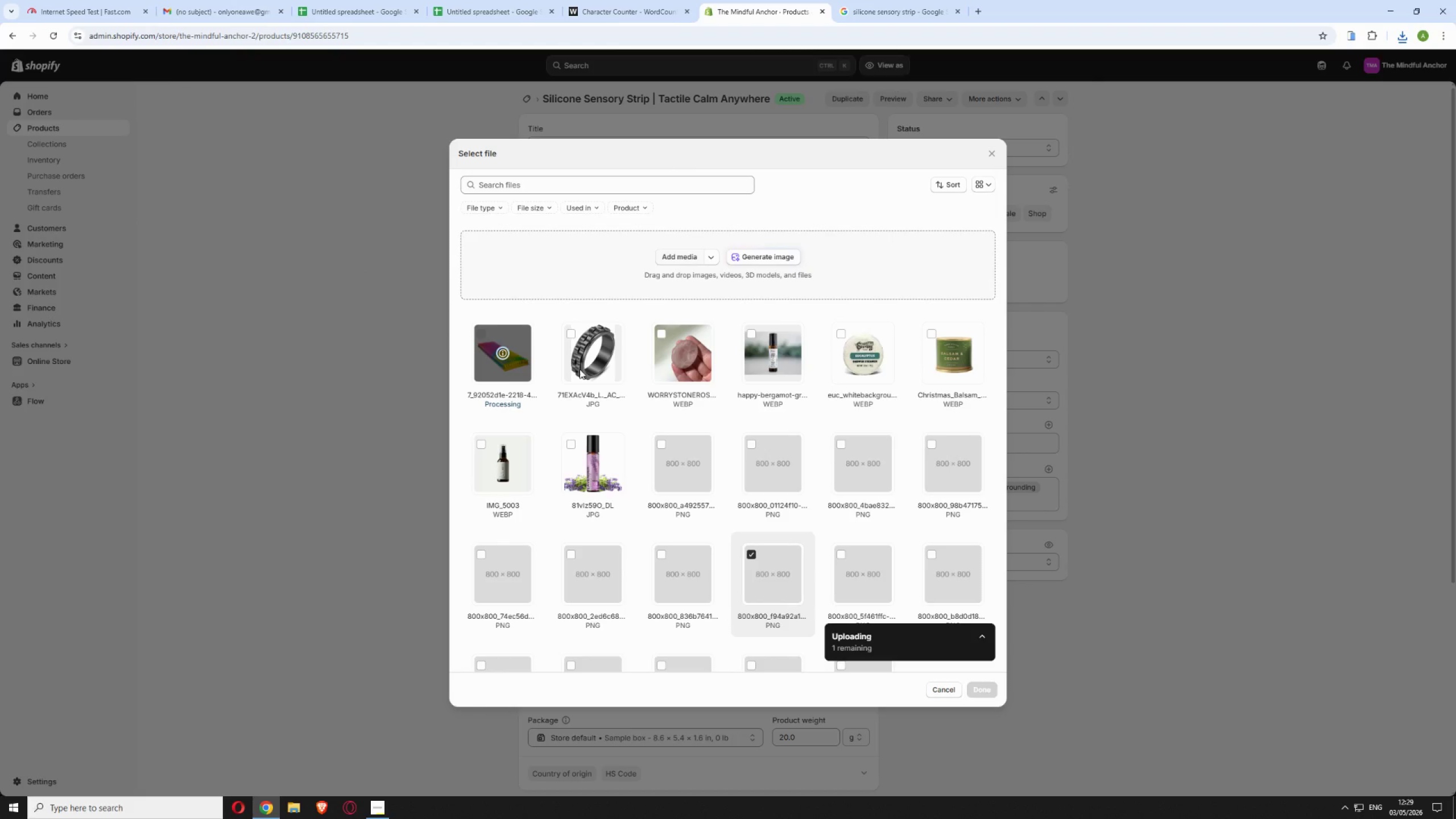 
left_click([750, 555])
 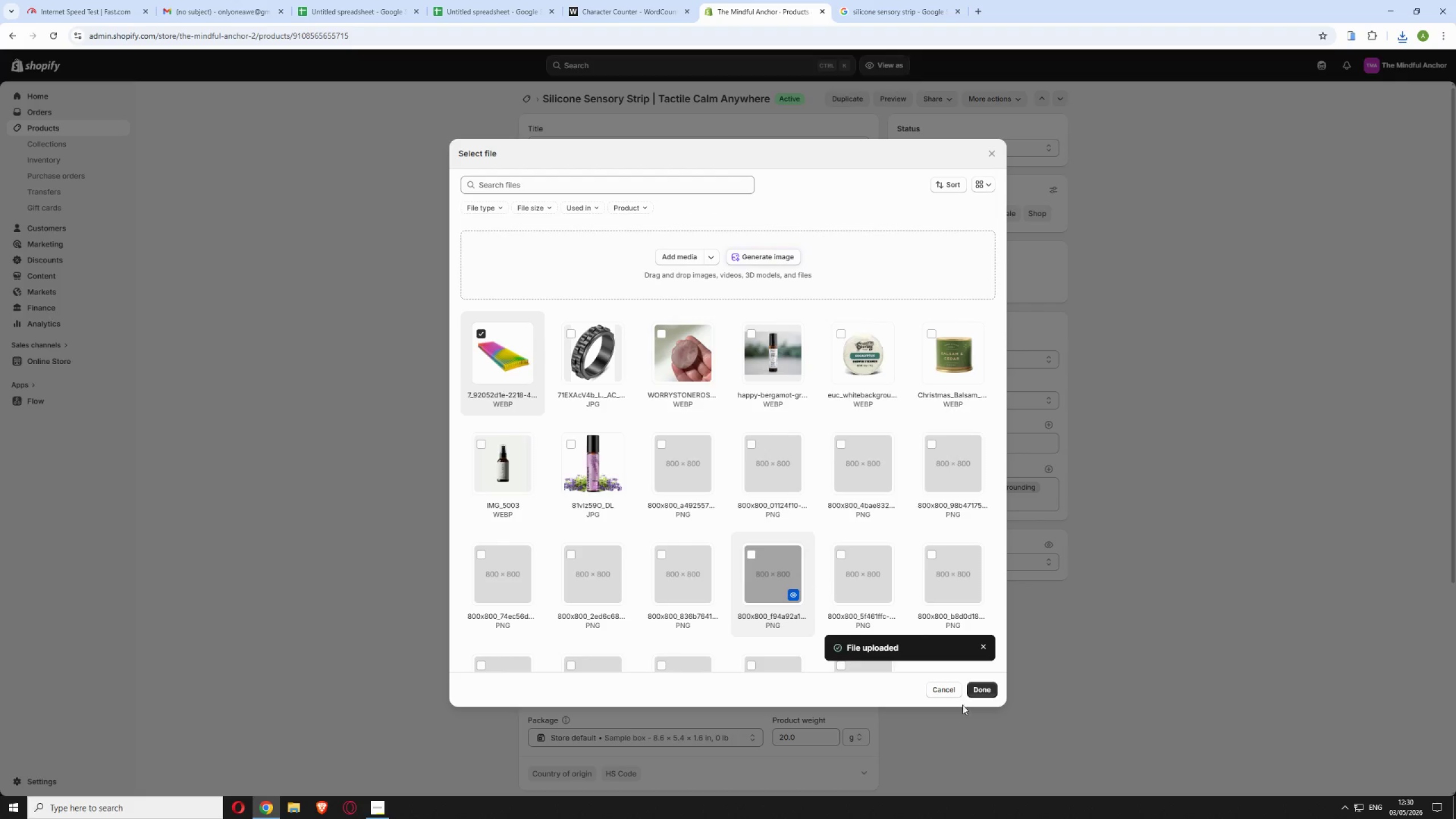 
left_click([975, 689])
 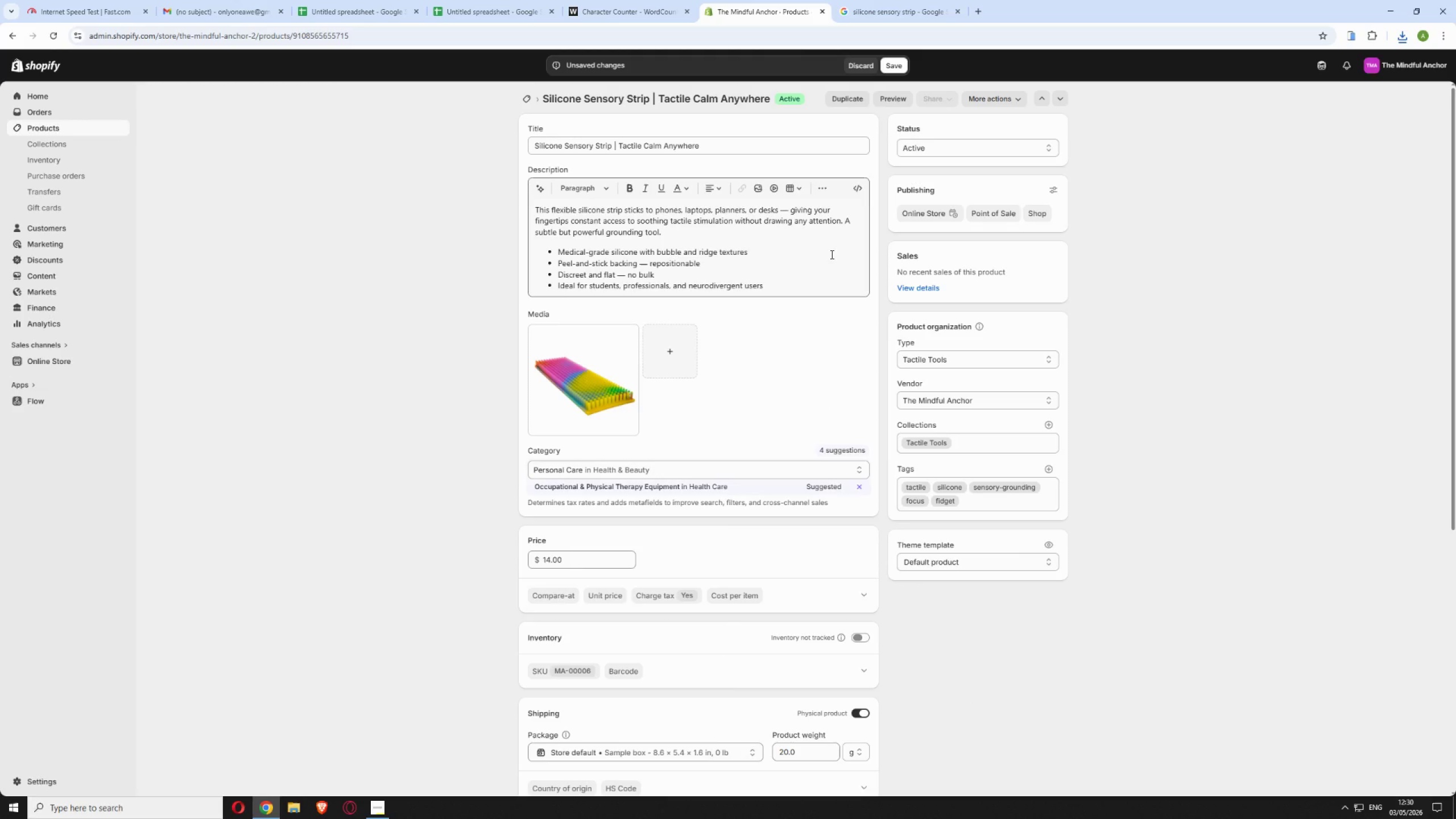 
wait(5.48)
 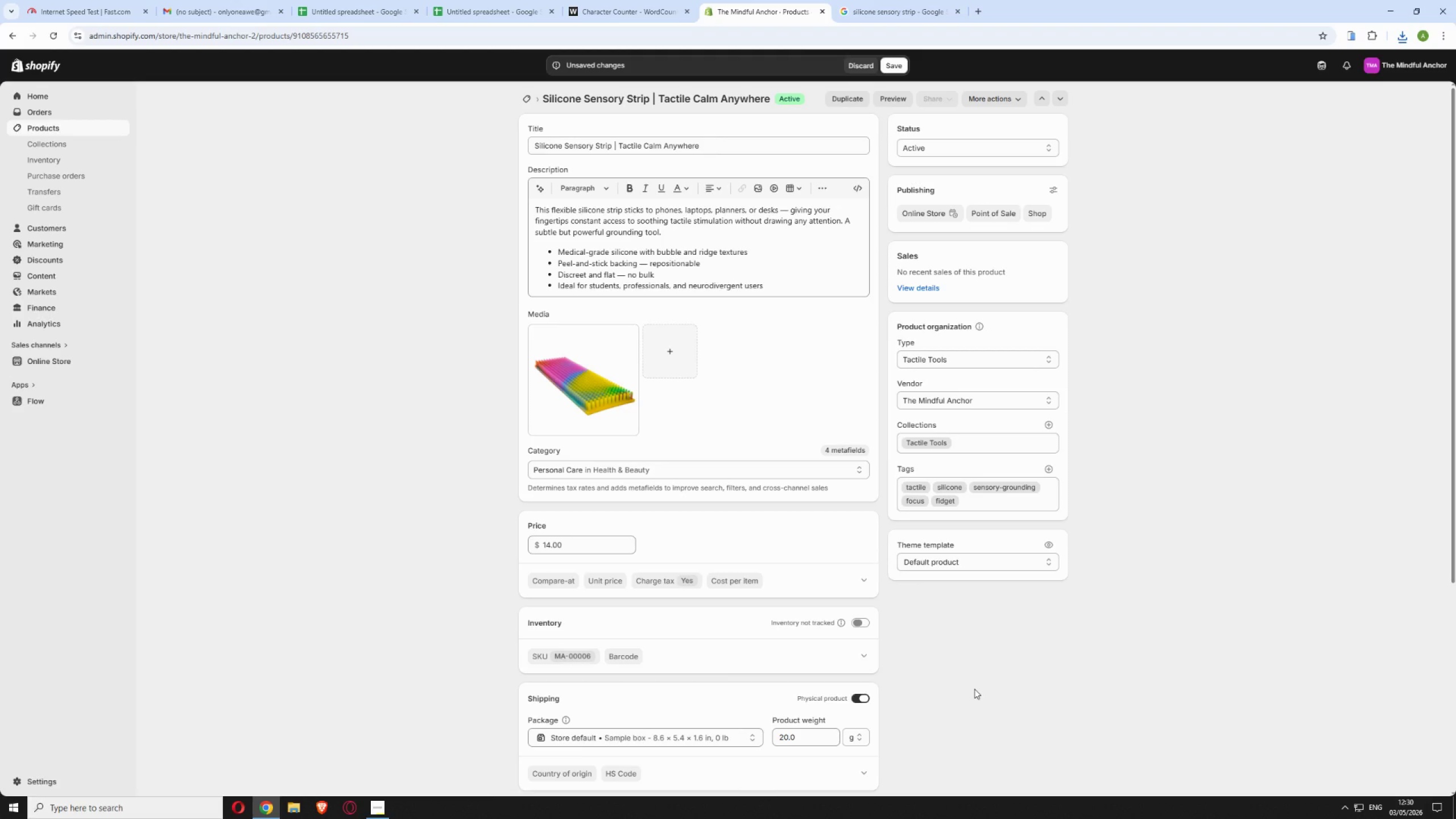 
left_click([897, 64])
 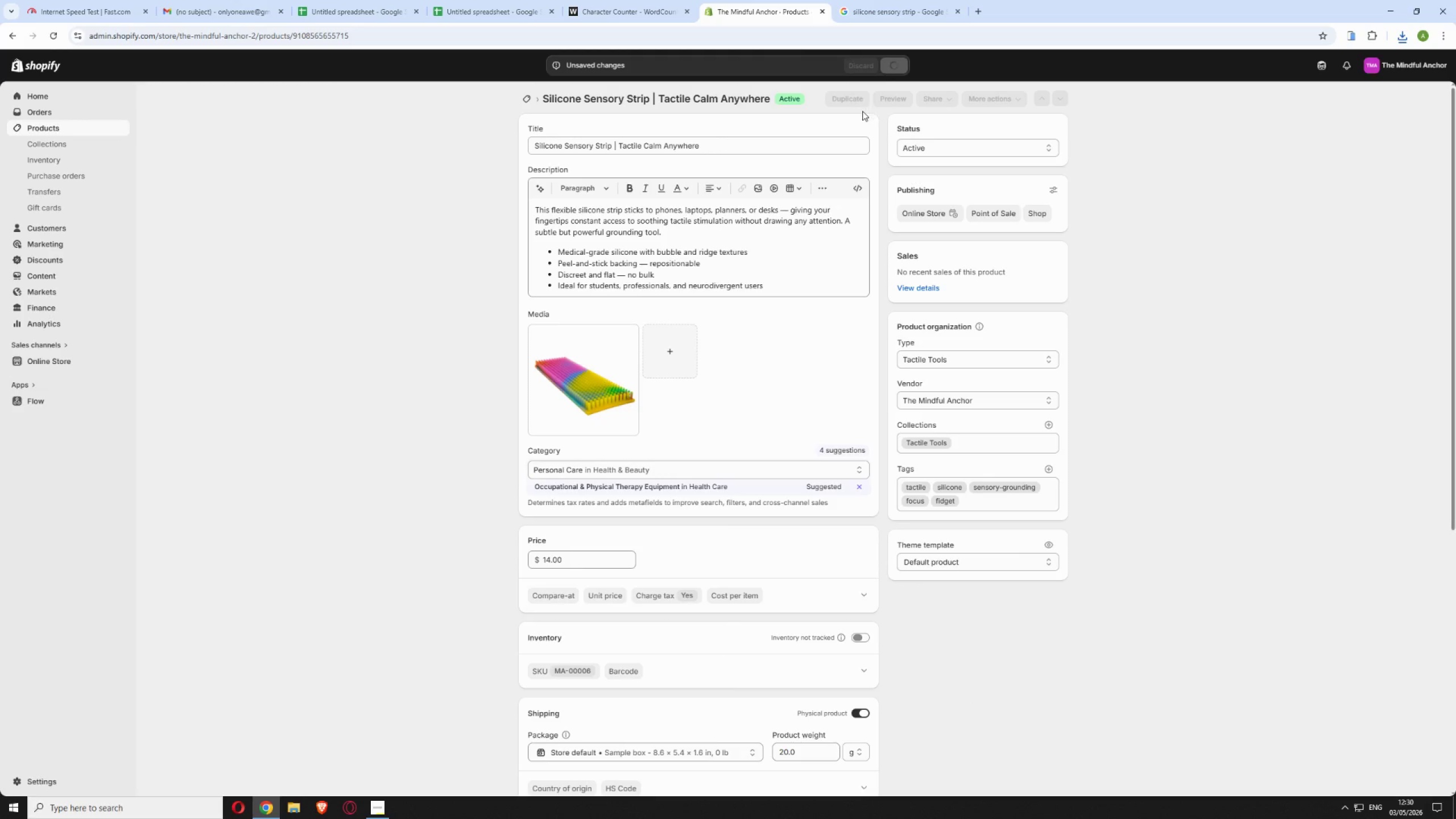 
mouse_move([846, 129])
 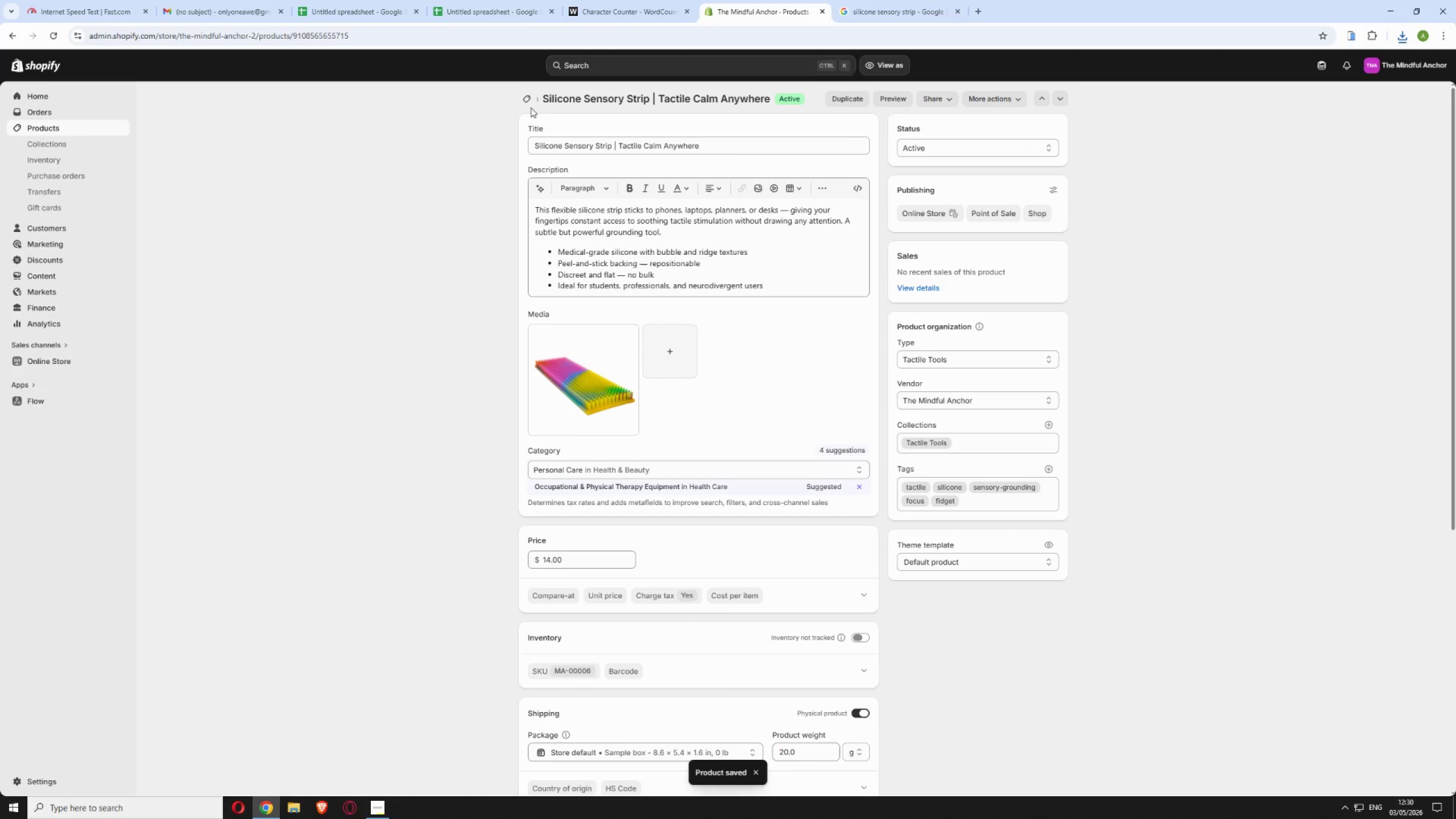 
left_click([522, 101])
 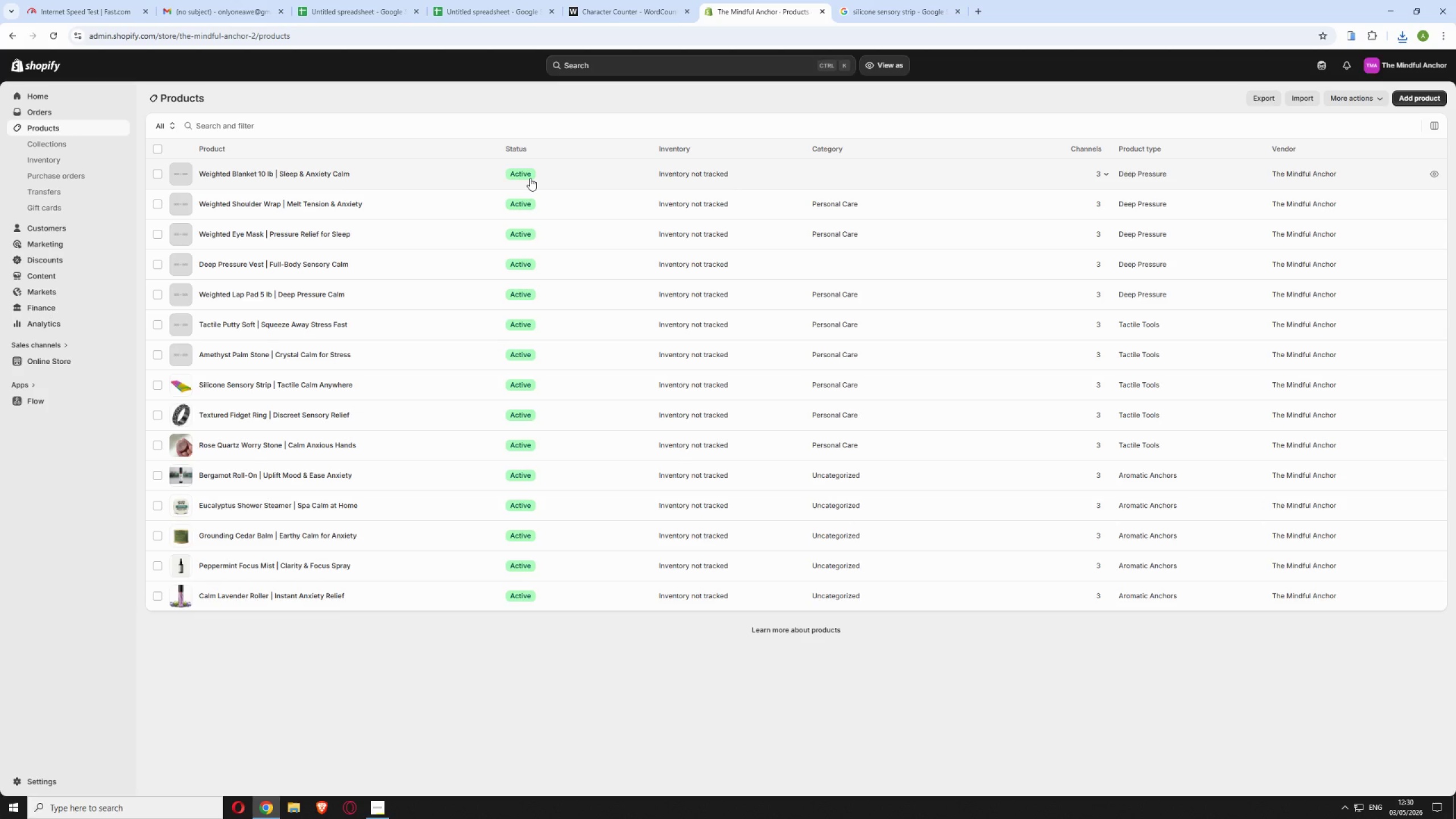 
wait(15.95)
 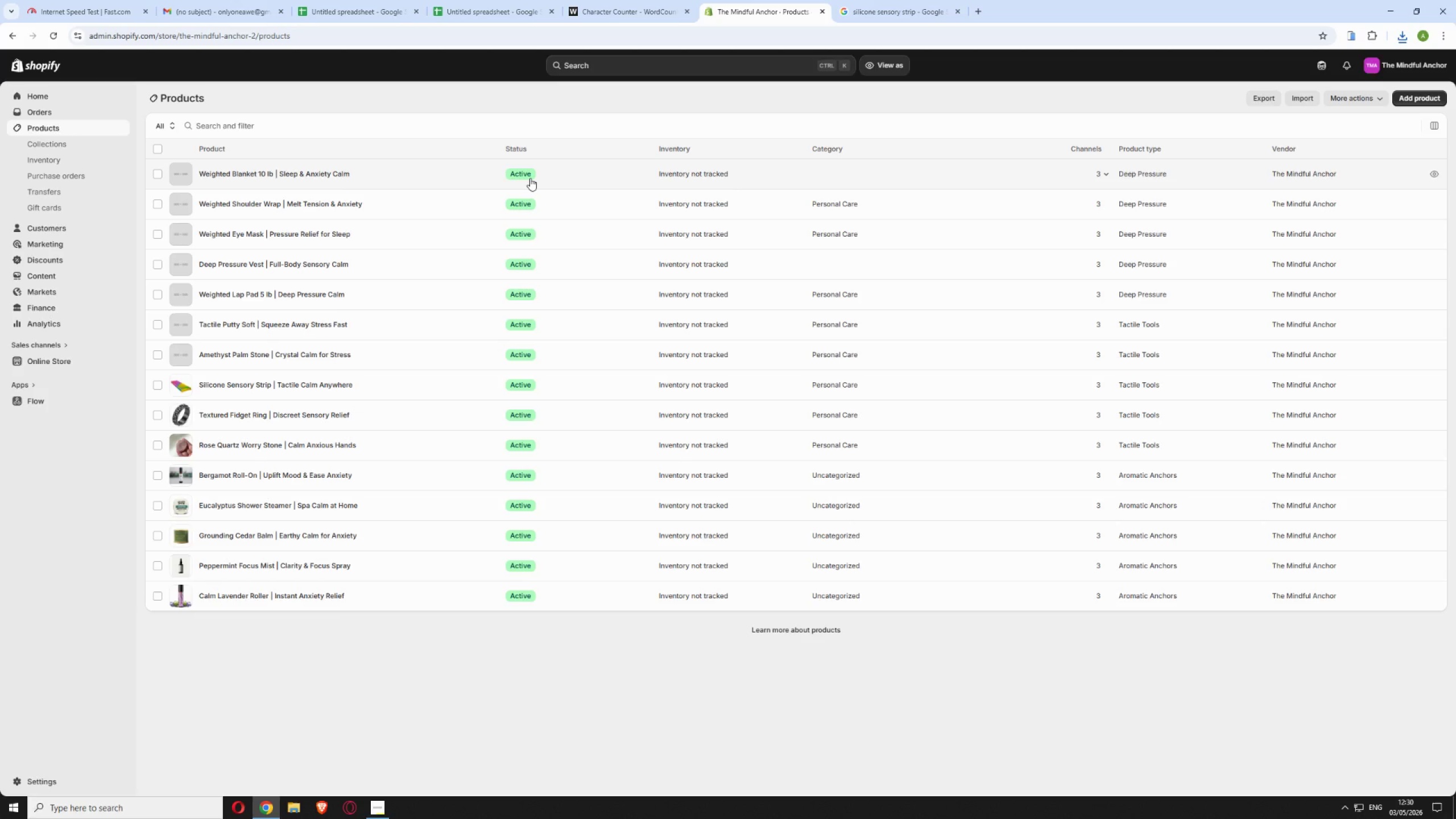 
left_click([418, 351])
 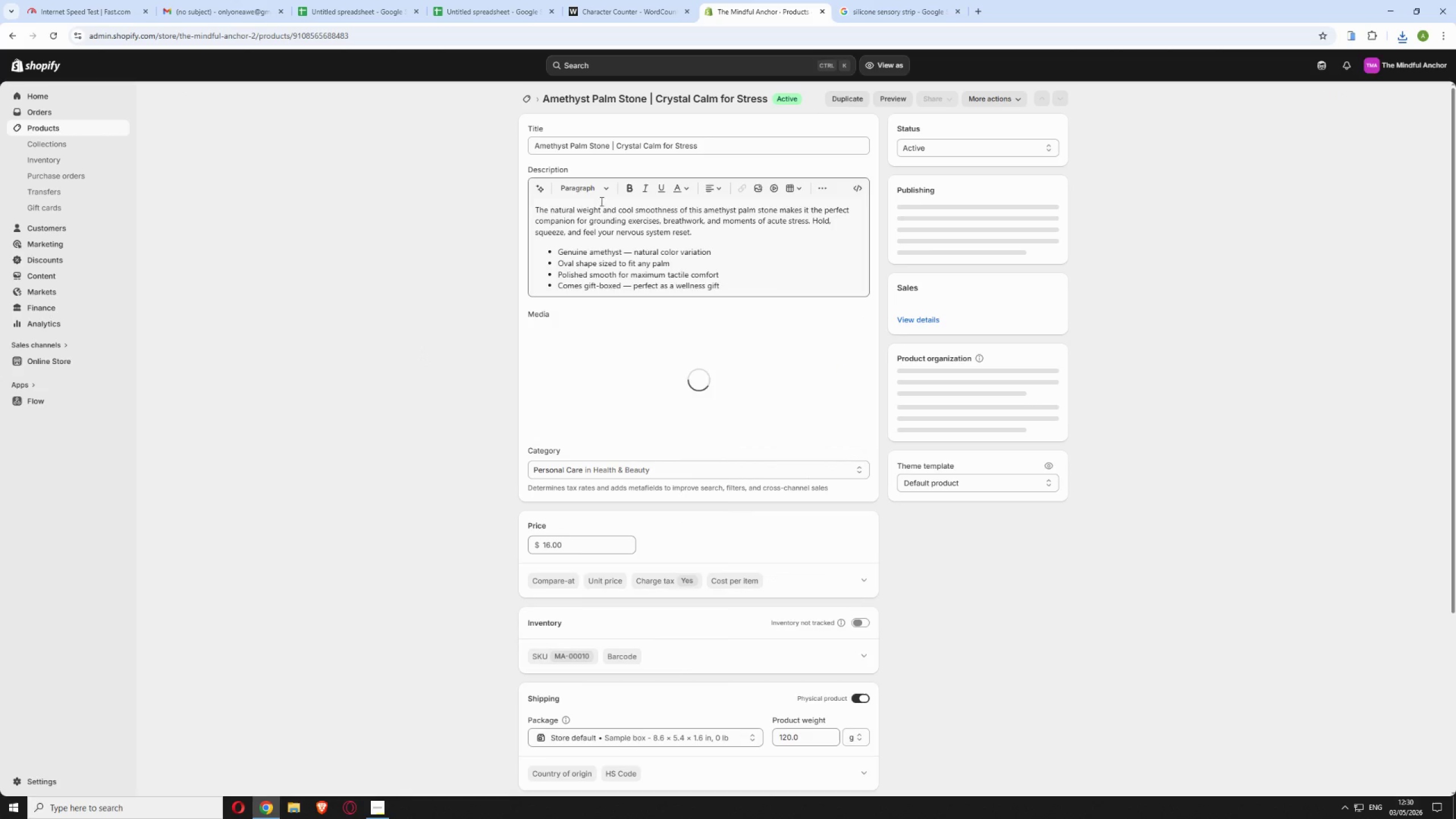 
left_click([856, 6])
 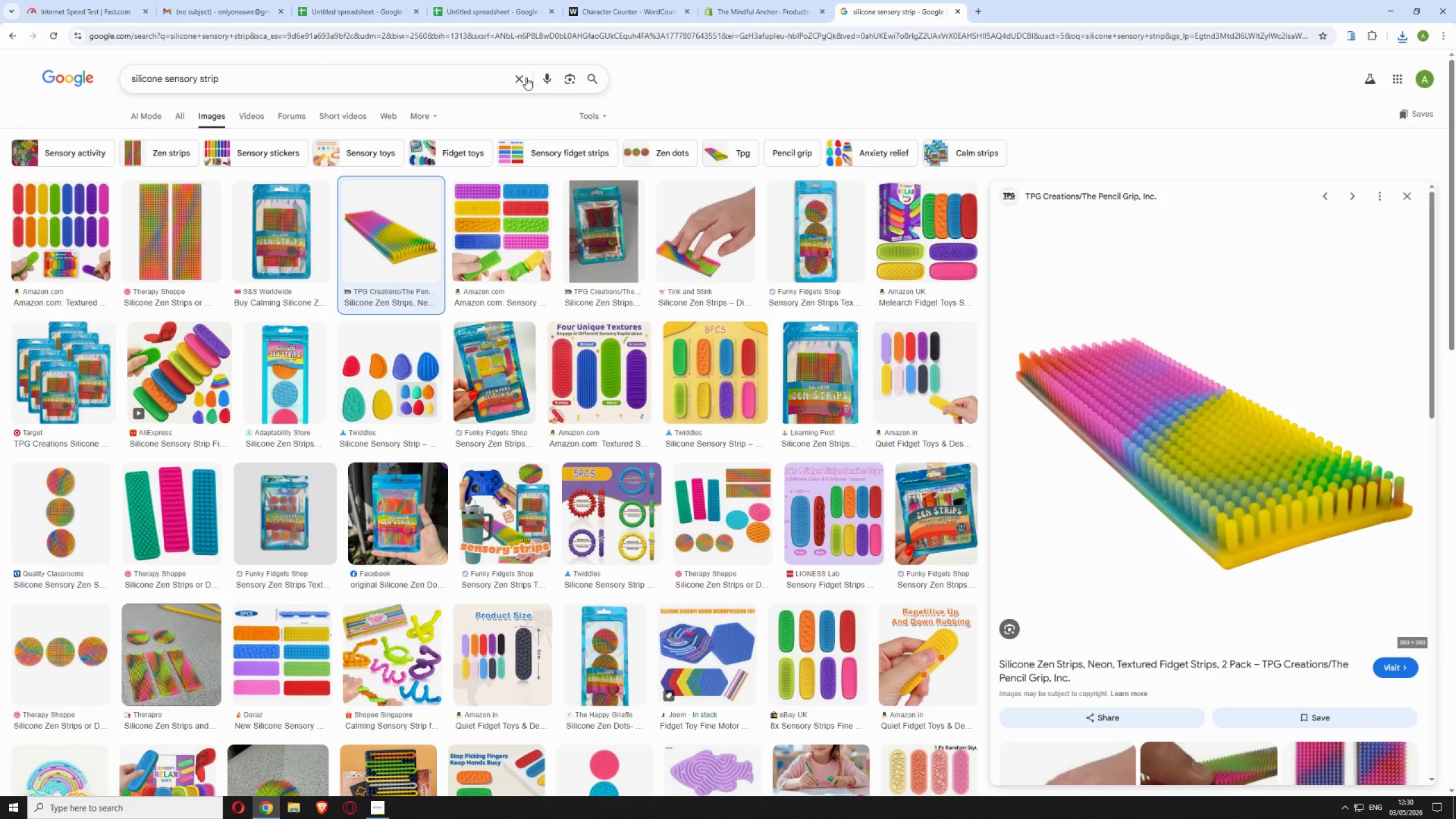 
left_click([526, 77])
 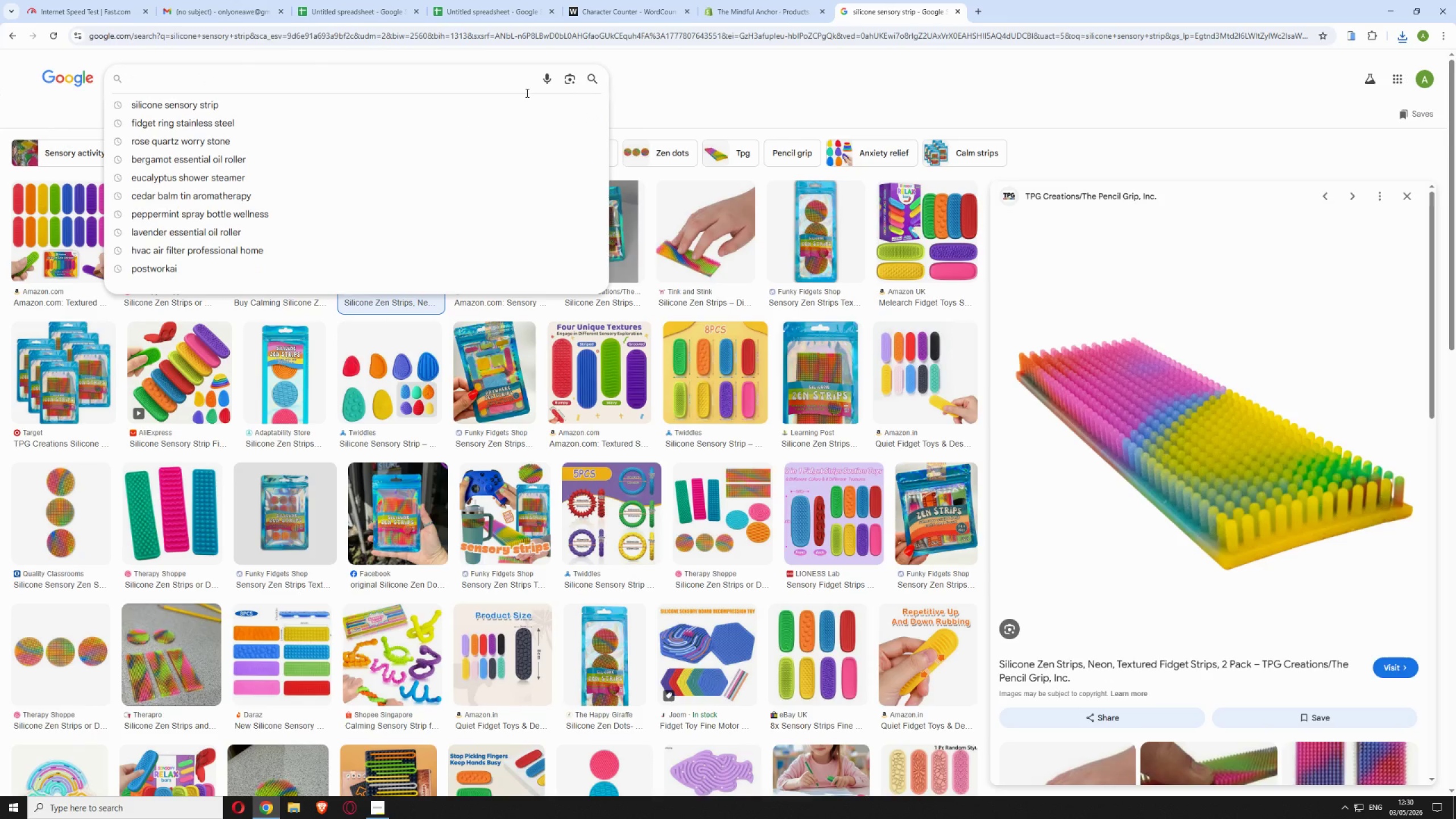 
type(amethyst palm stone)
 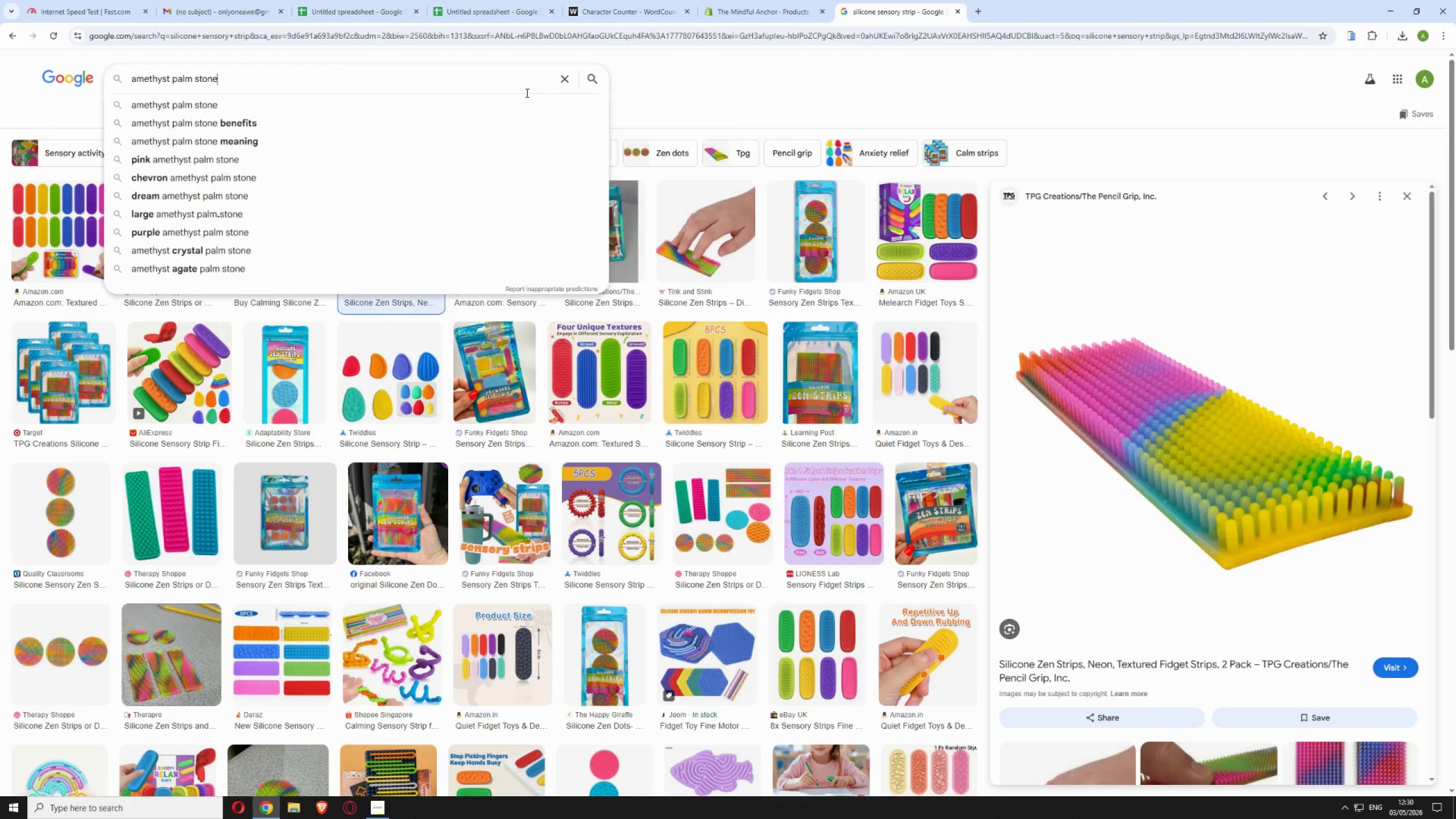 
hold_key(key=Enter, duration=0.33)
 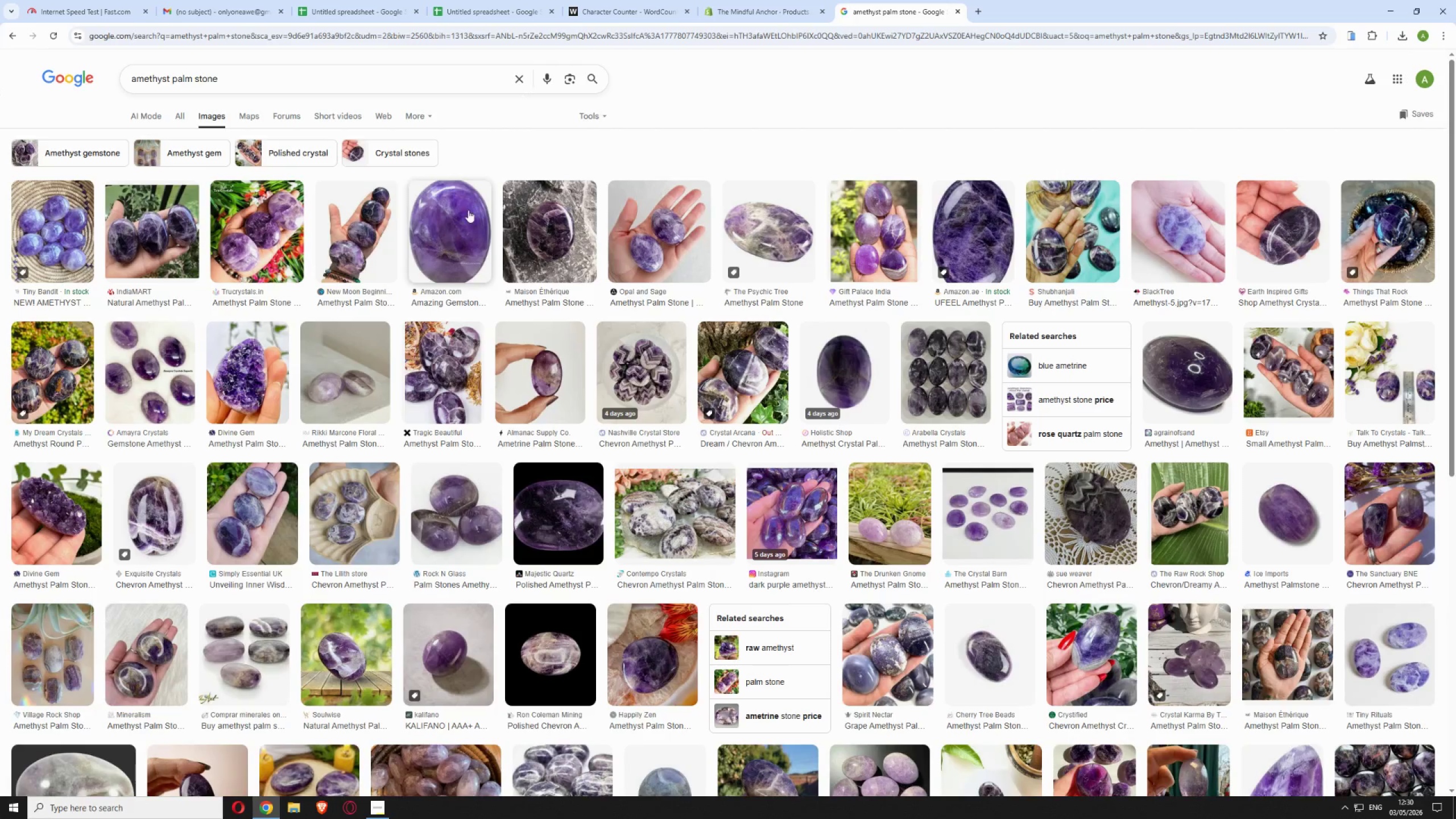 
wait(12.14)
 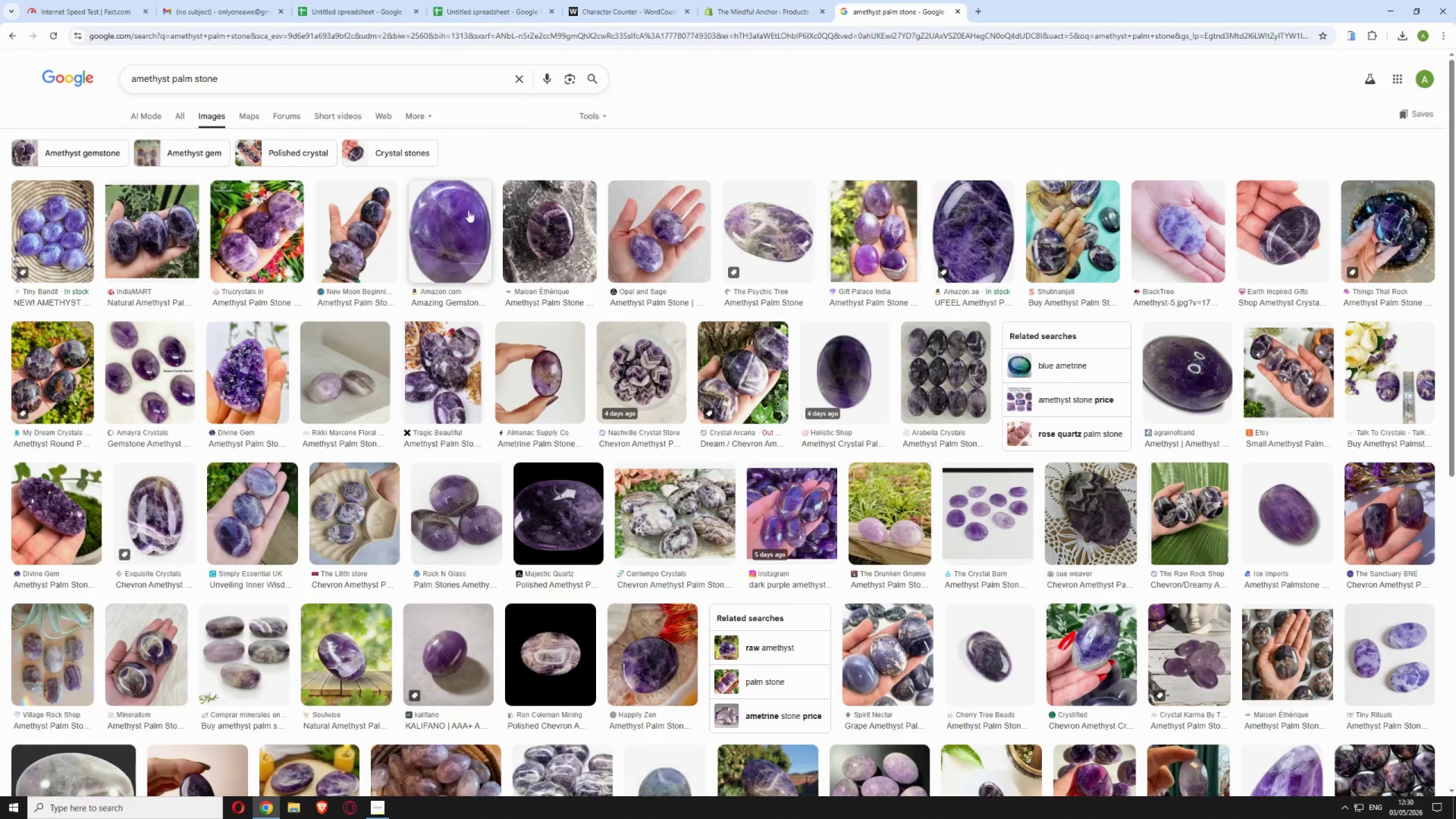 
left_click([842, 374])
 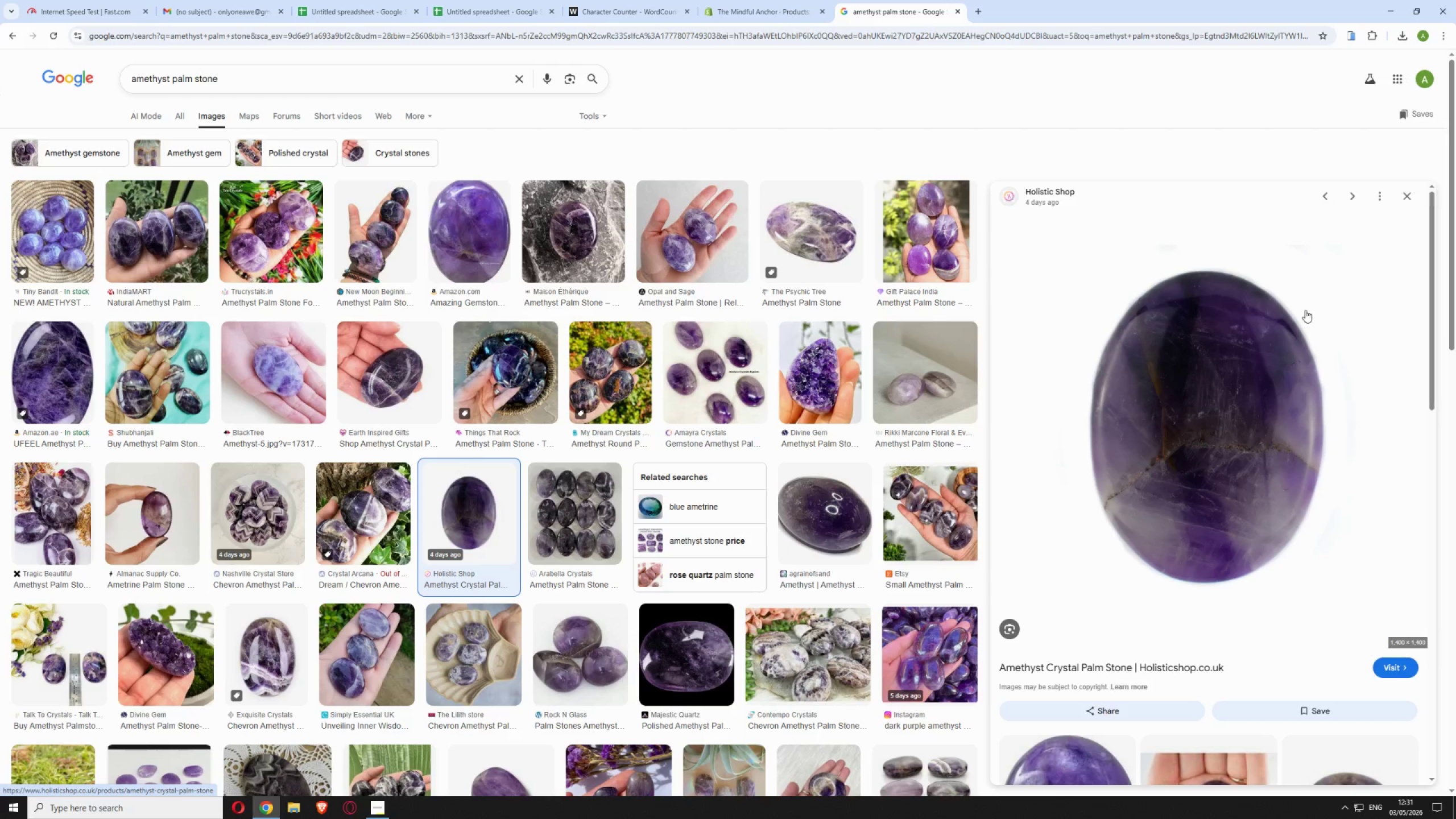 
right_click([1229, 374])
 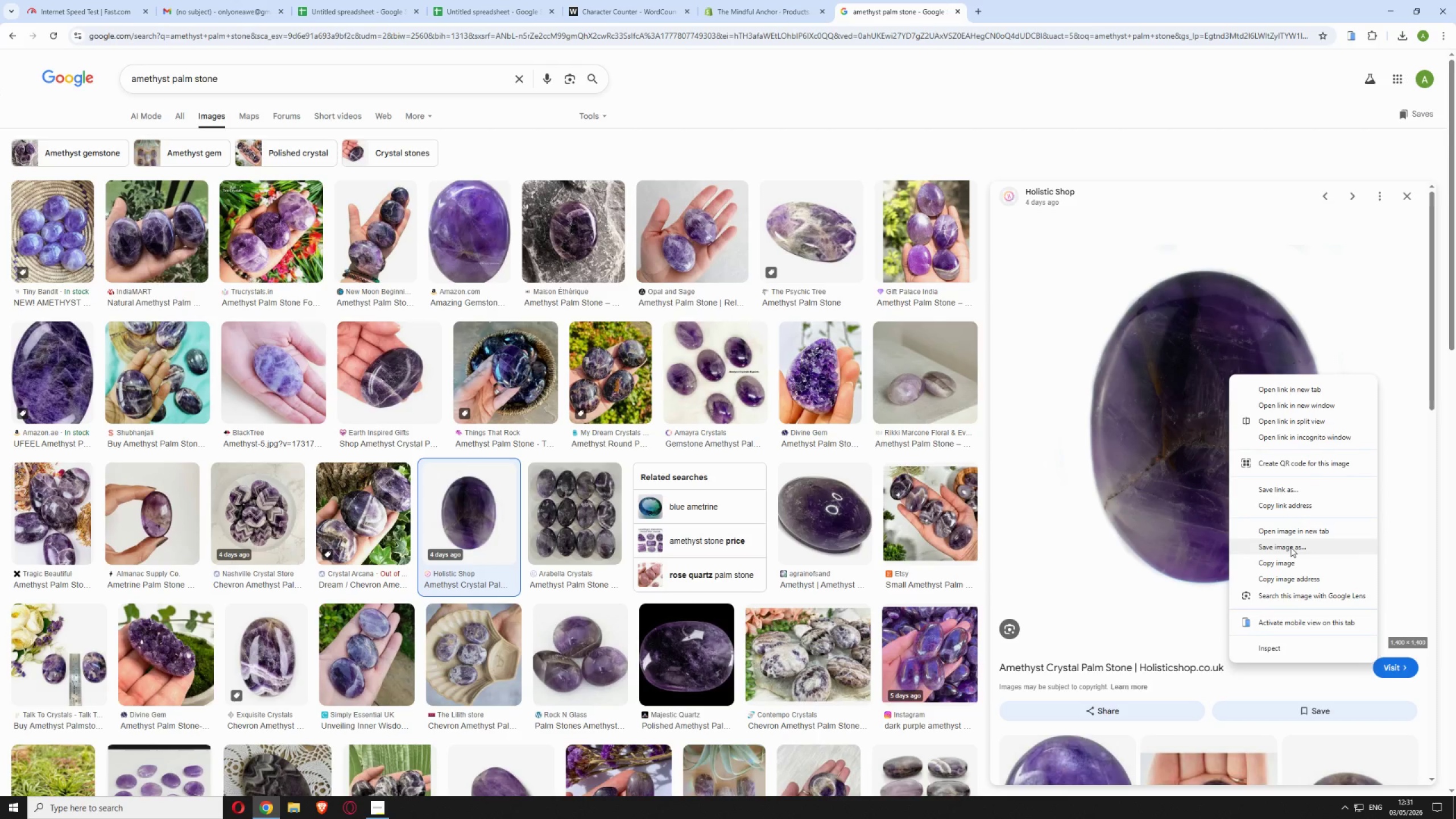 
left_click([1290, 548])
 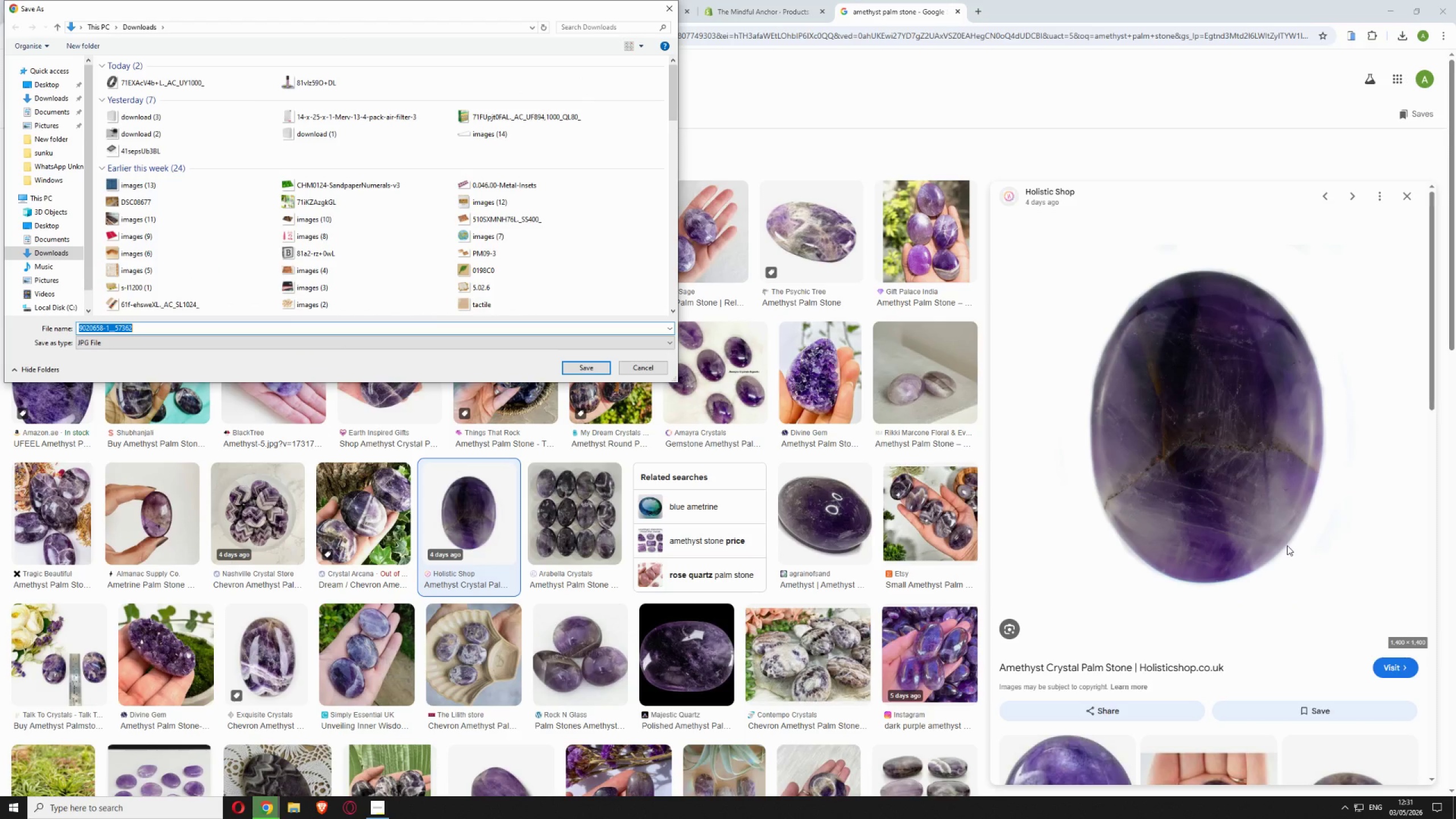 
hold_key(key=Enter, duration=0.39)
 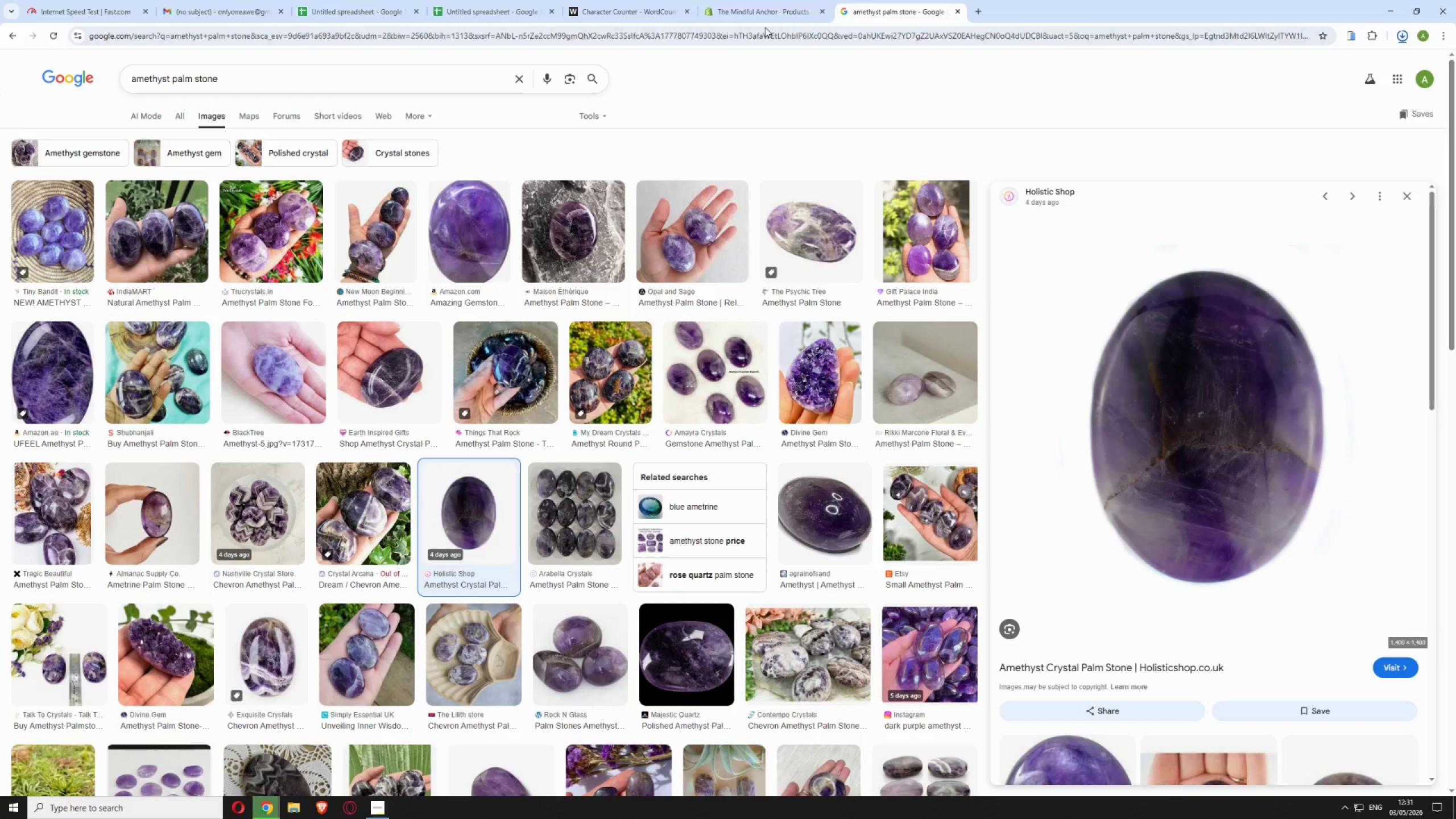 
left_click([766, 0])
 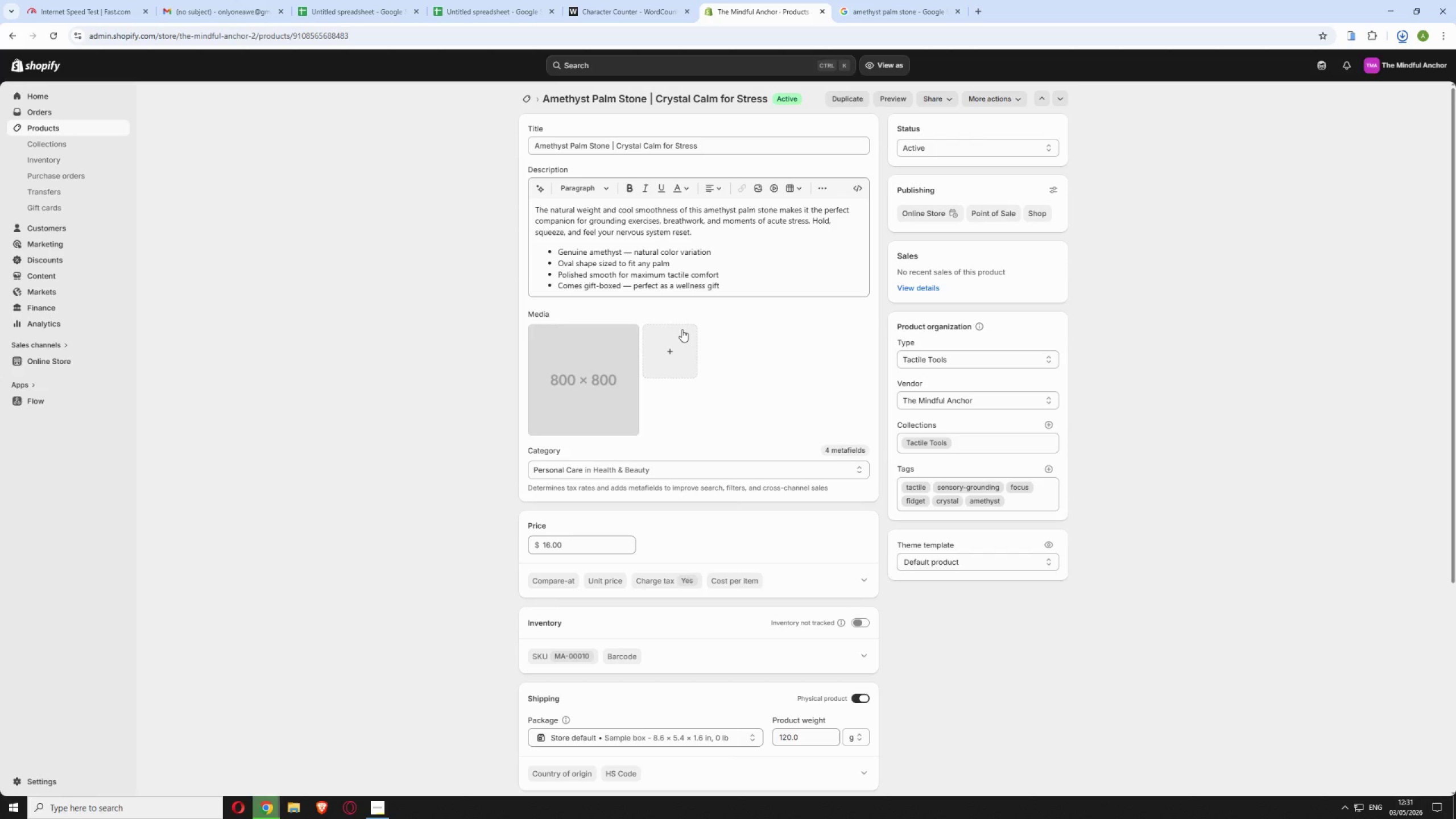 
left_click([682, 337])
 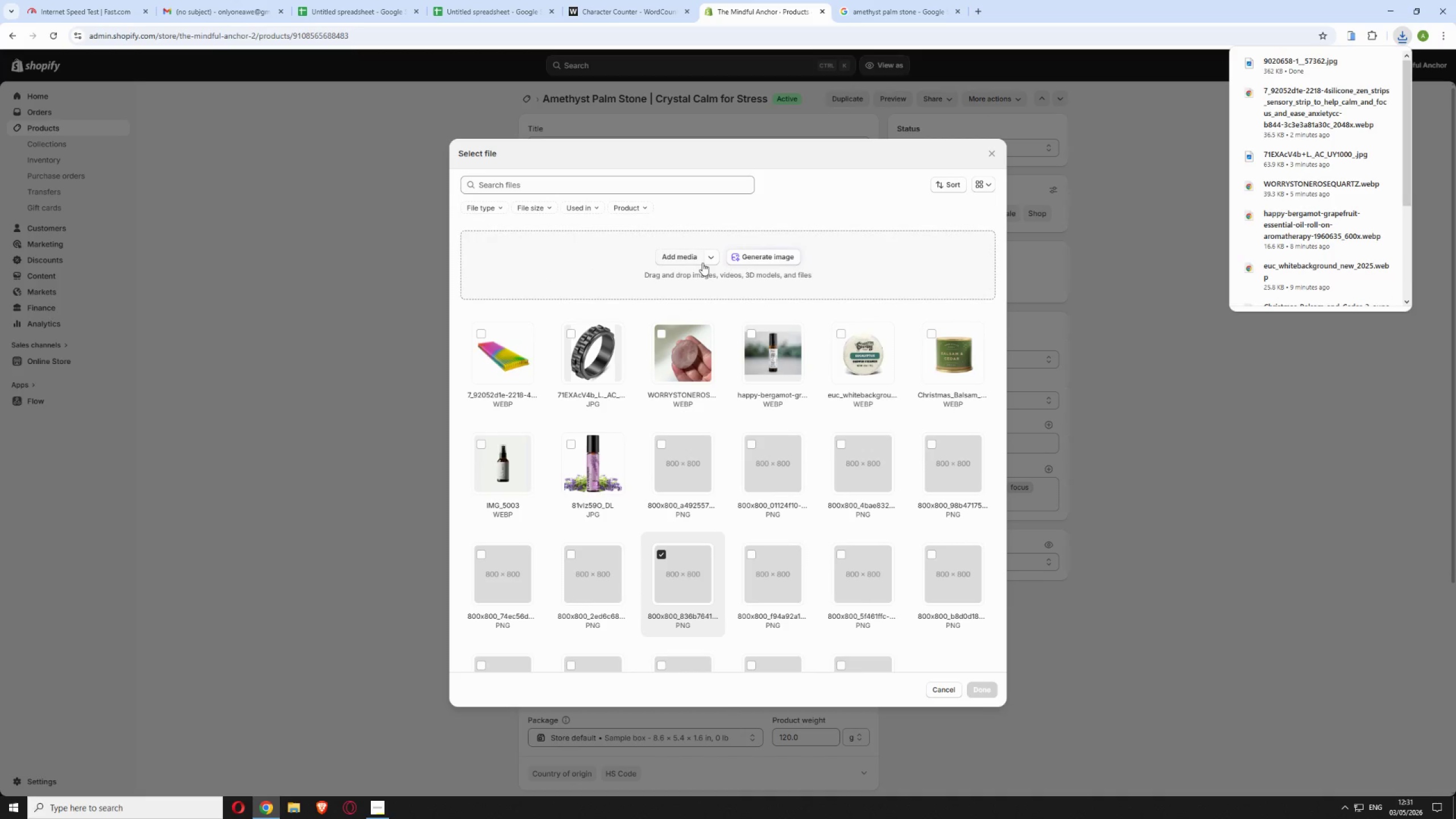 
left_click([669, 256])
 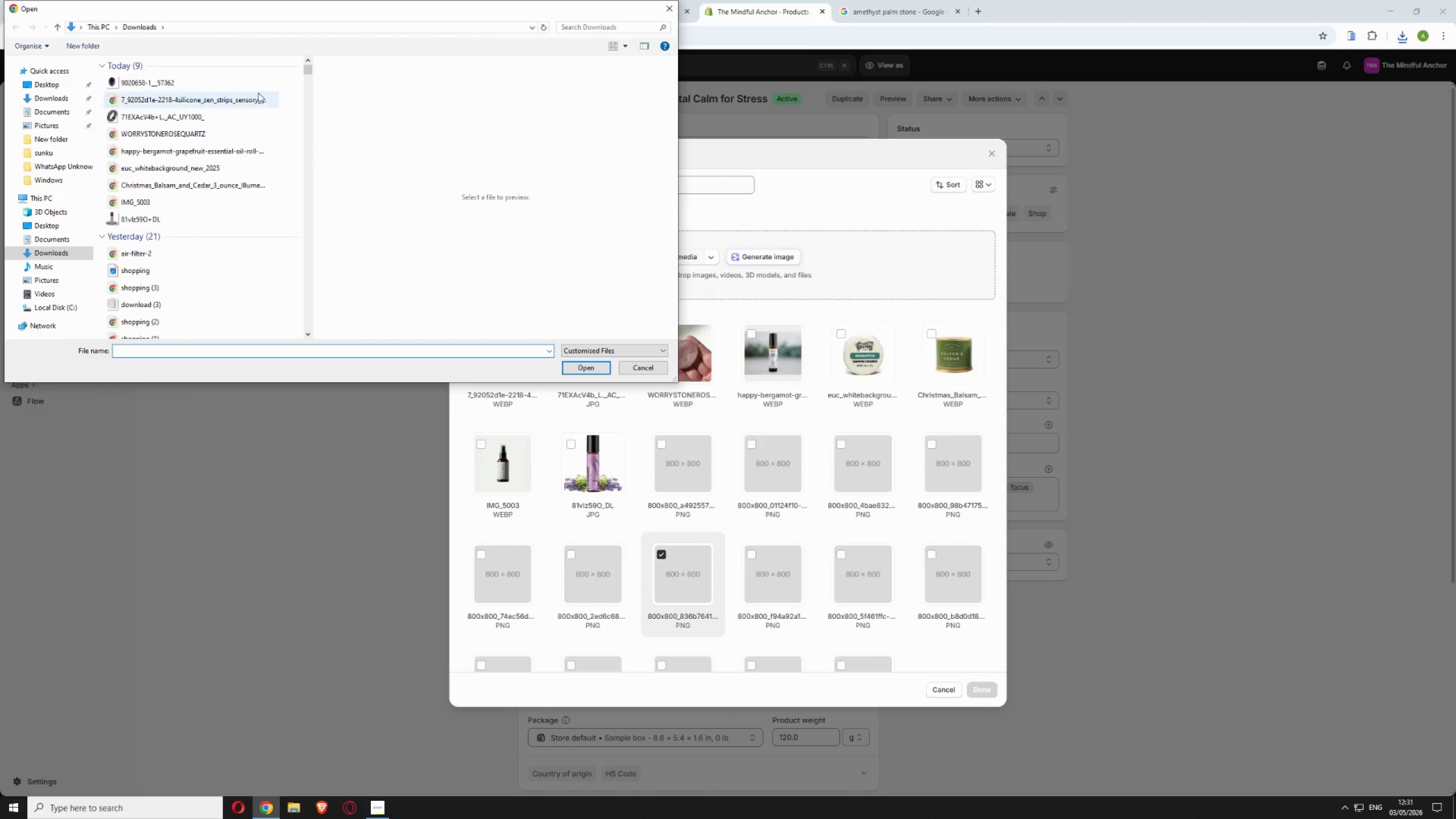 
left_click([251, 81])
 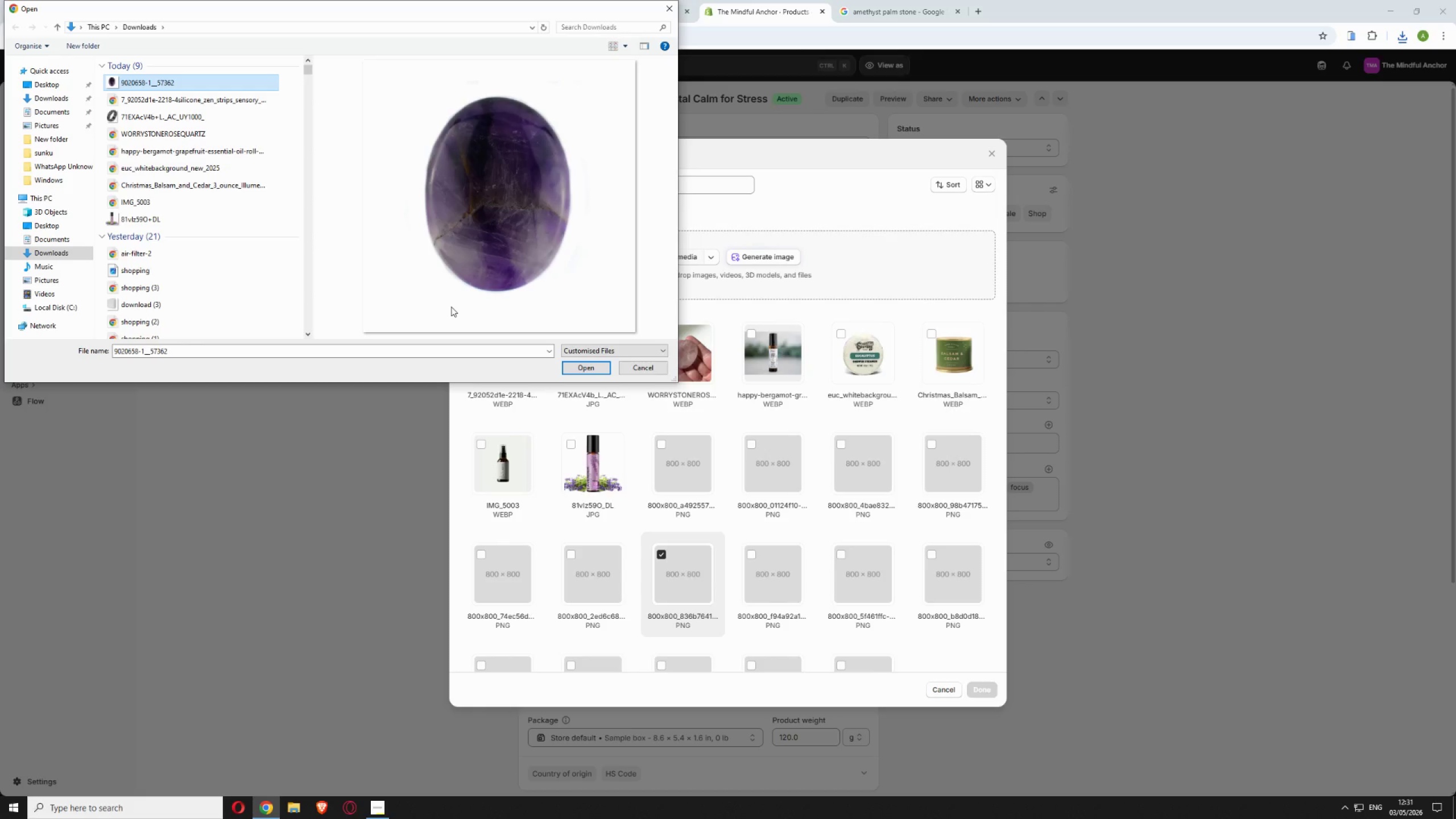 
wait(11.52)
 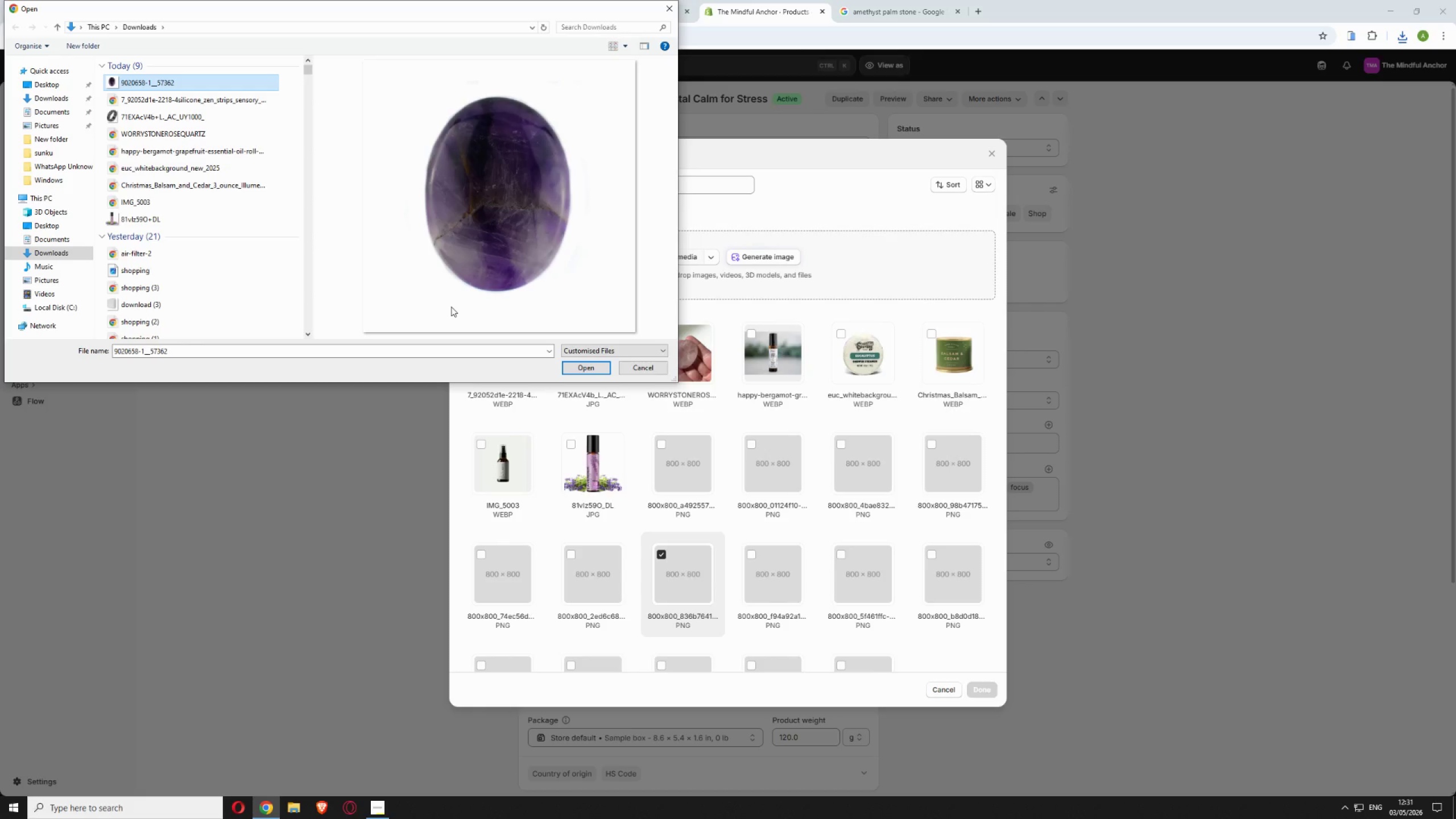 
left_click([581, 367])
 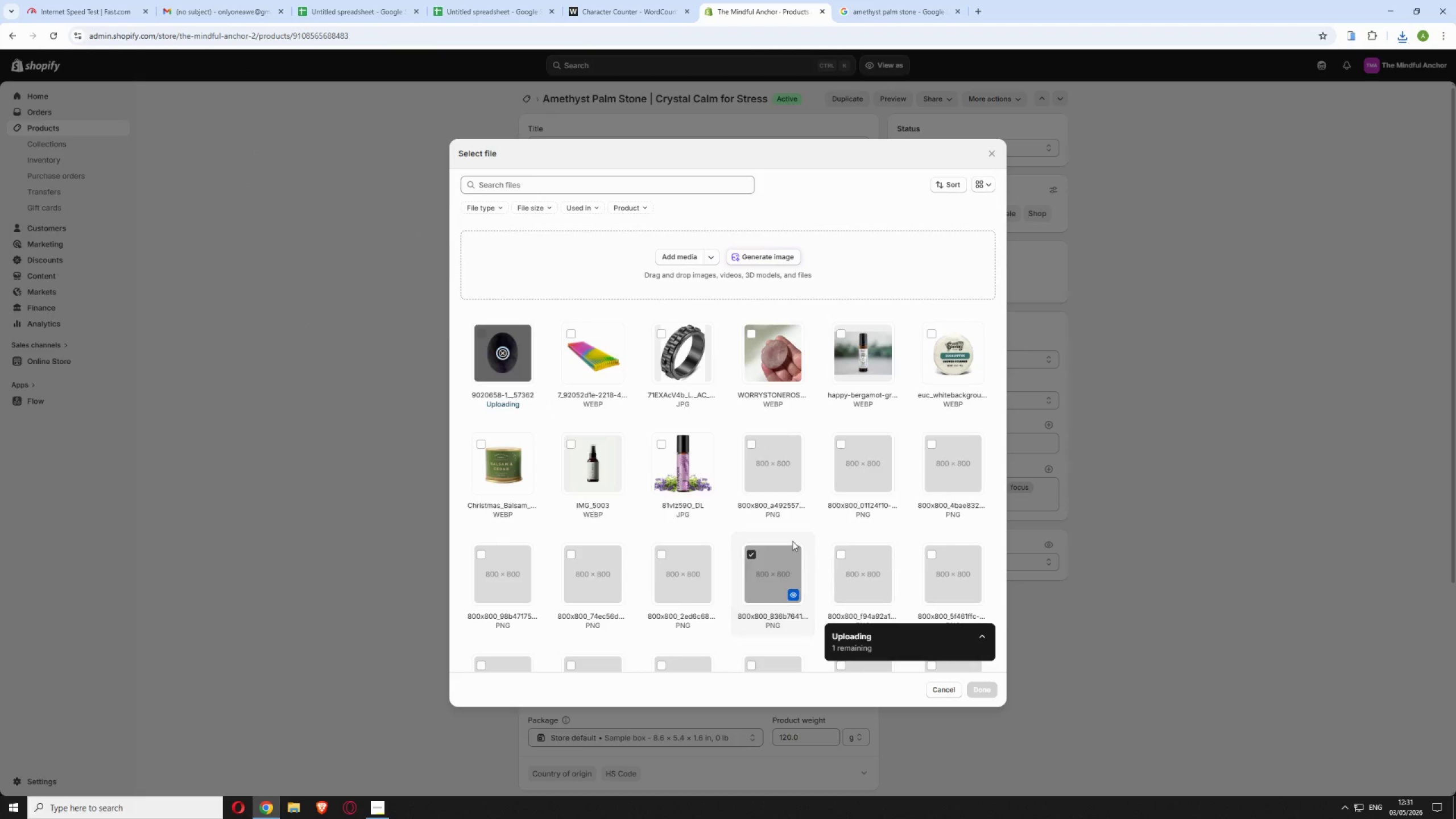 
left_click([751, 557])
 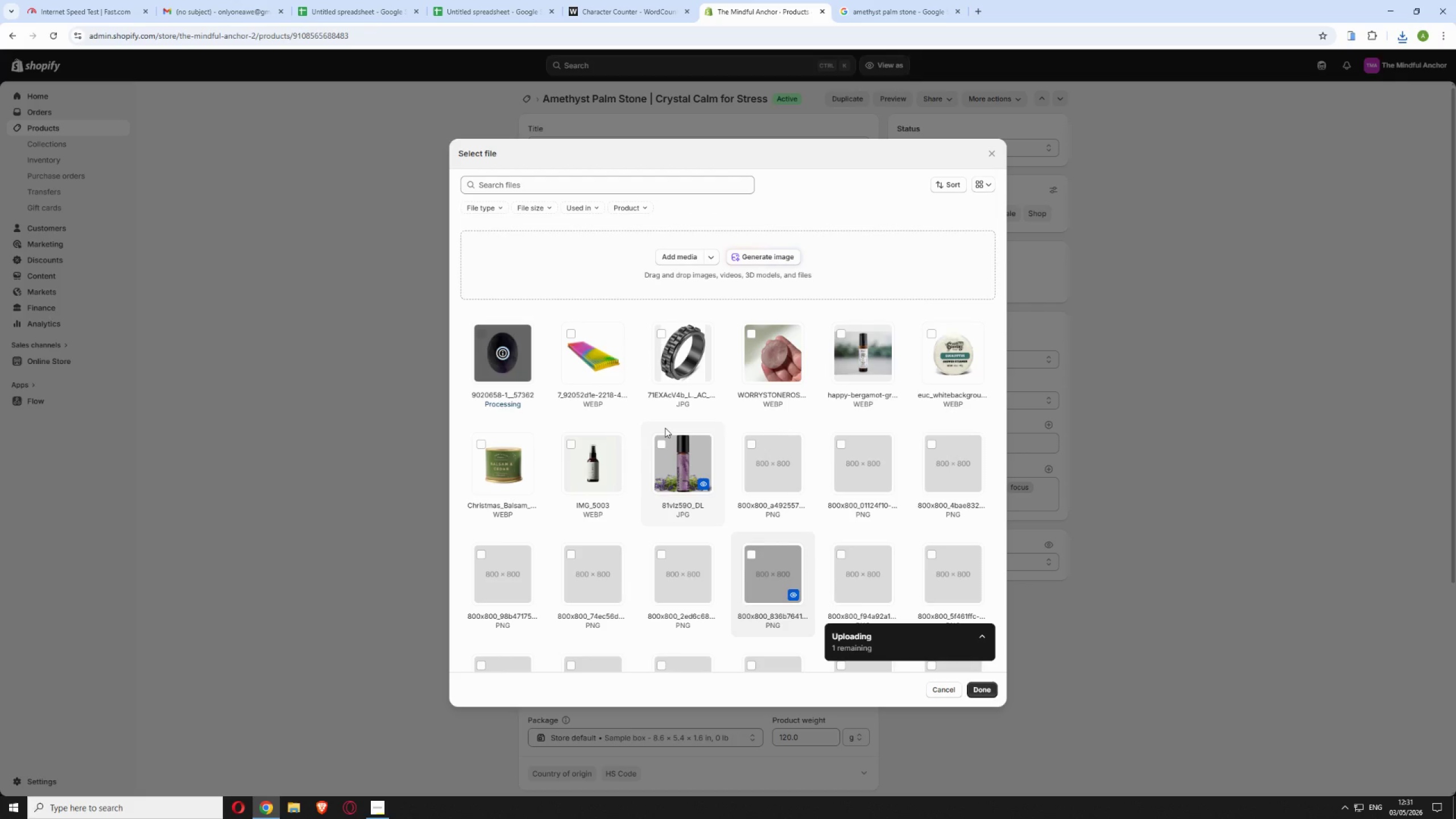 
wait(8.7)
 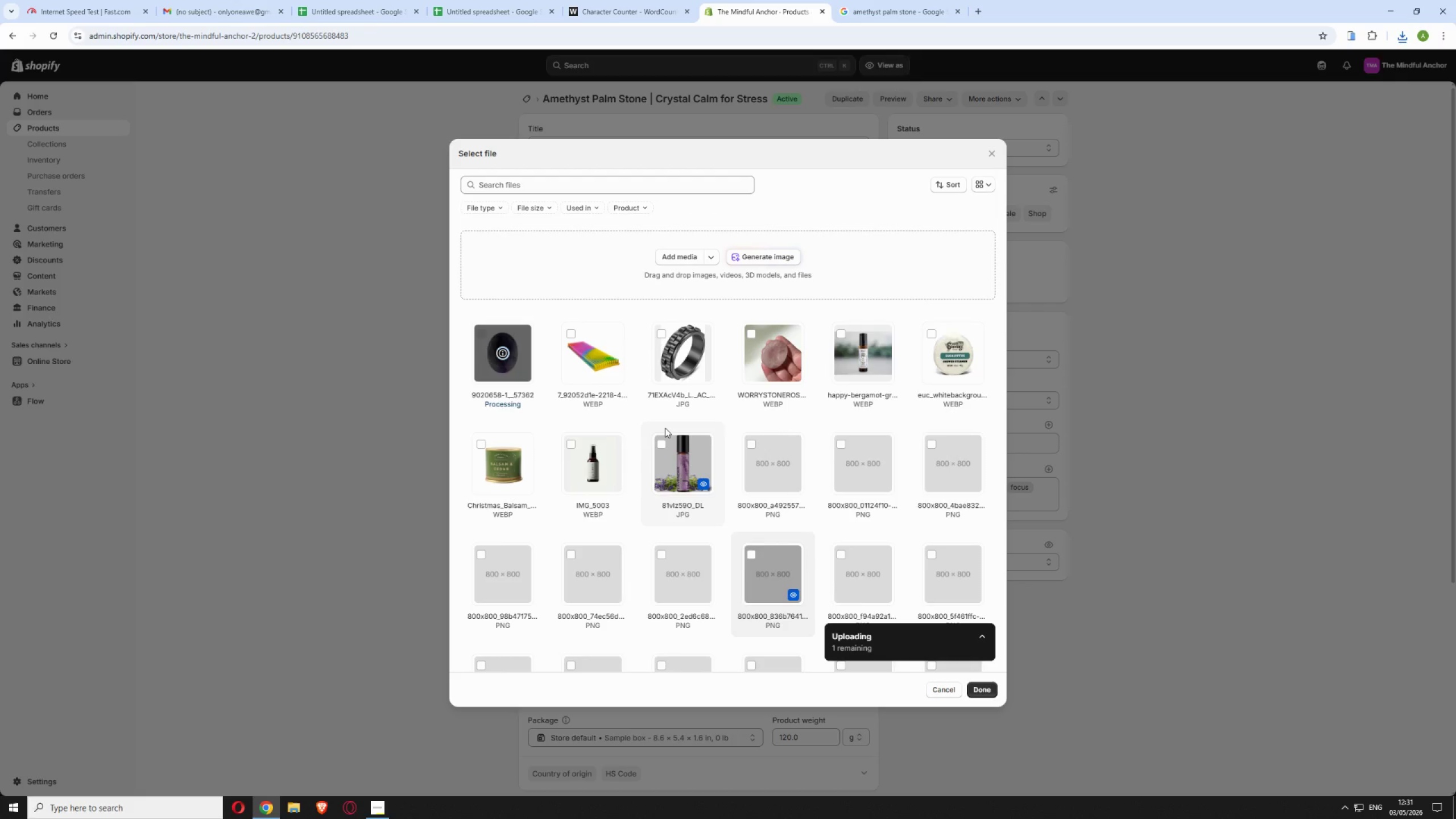 
left_click([979, 690])
 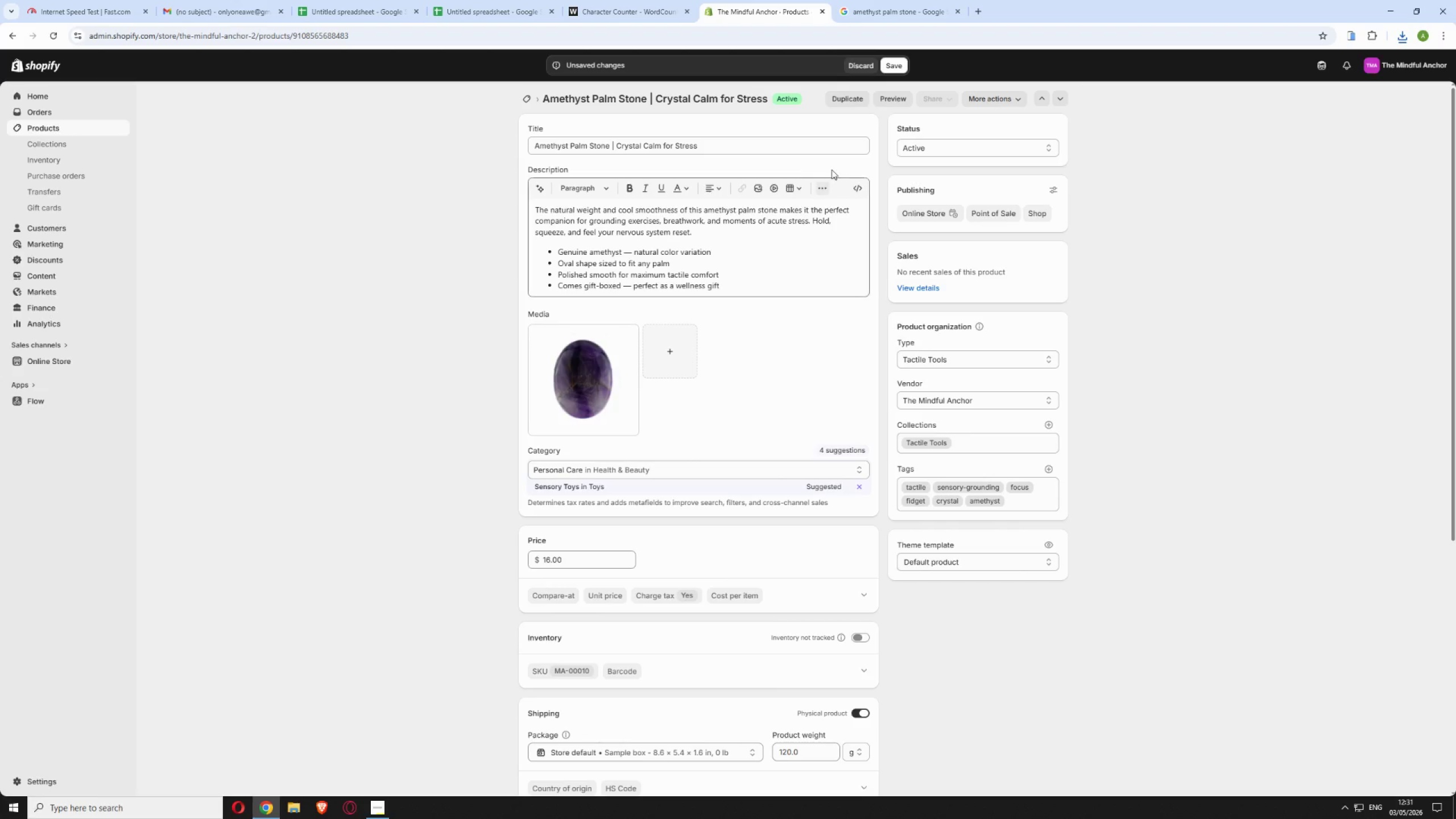 
left_click([894, 62])
 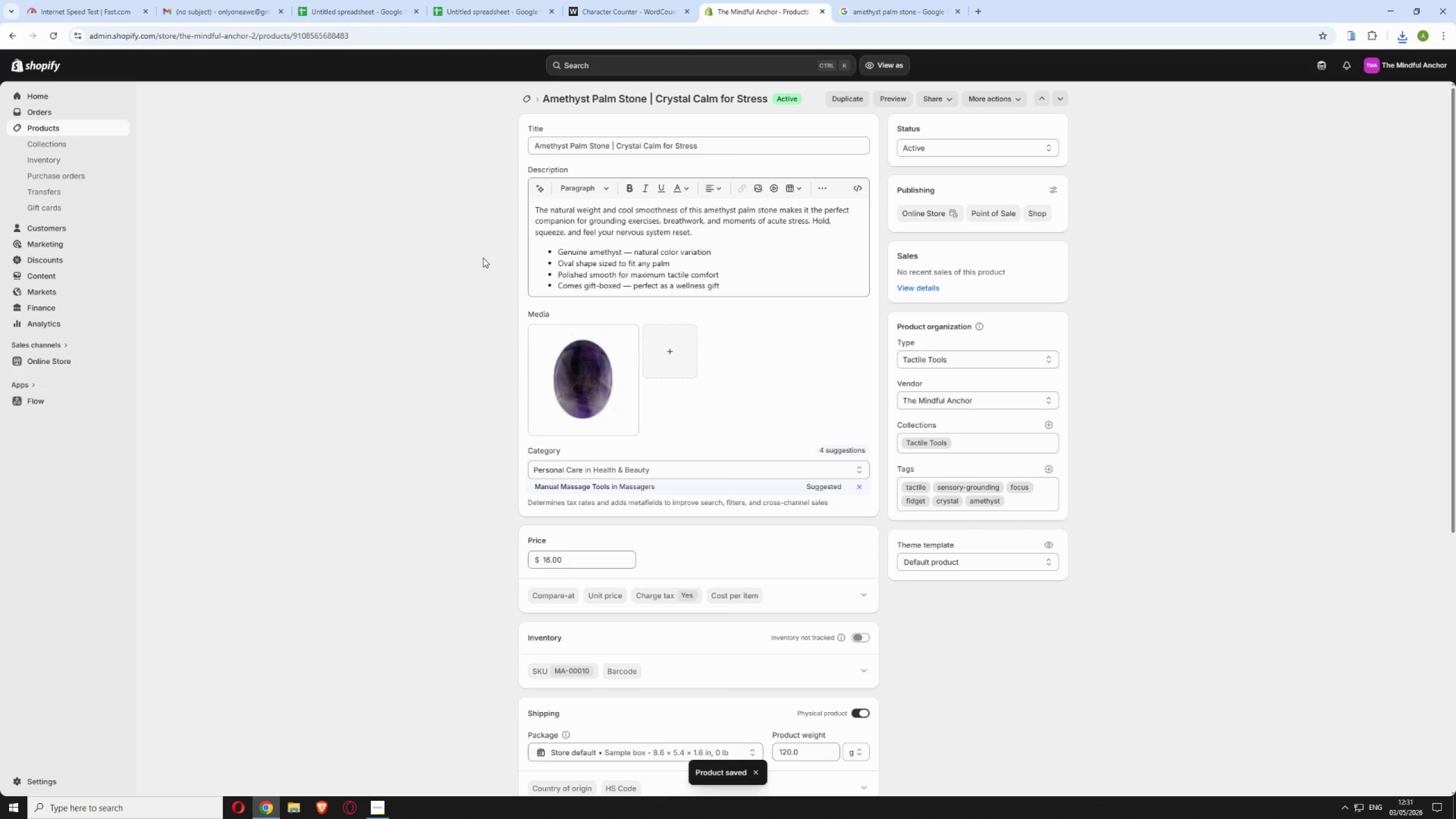 
wait(12.81)
 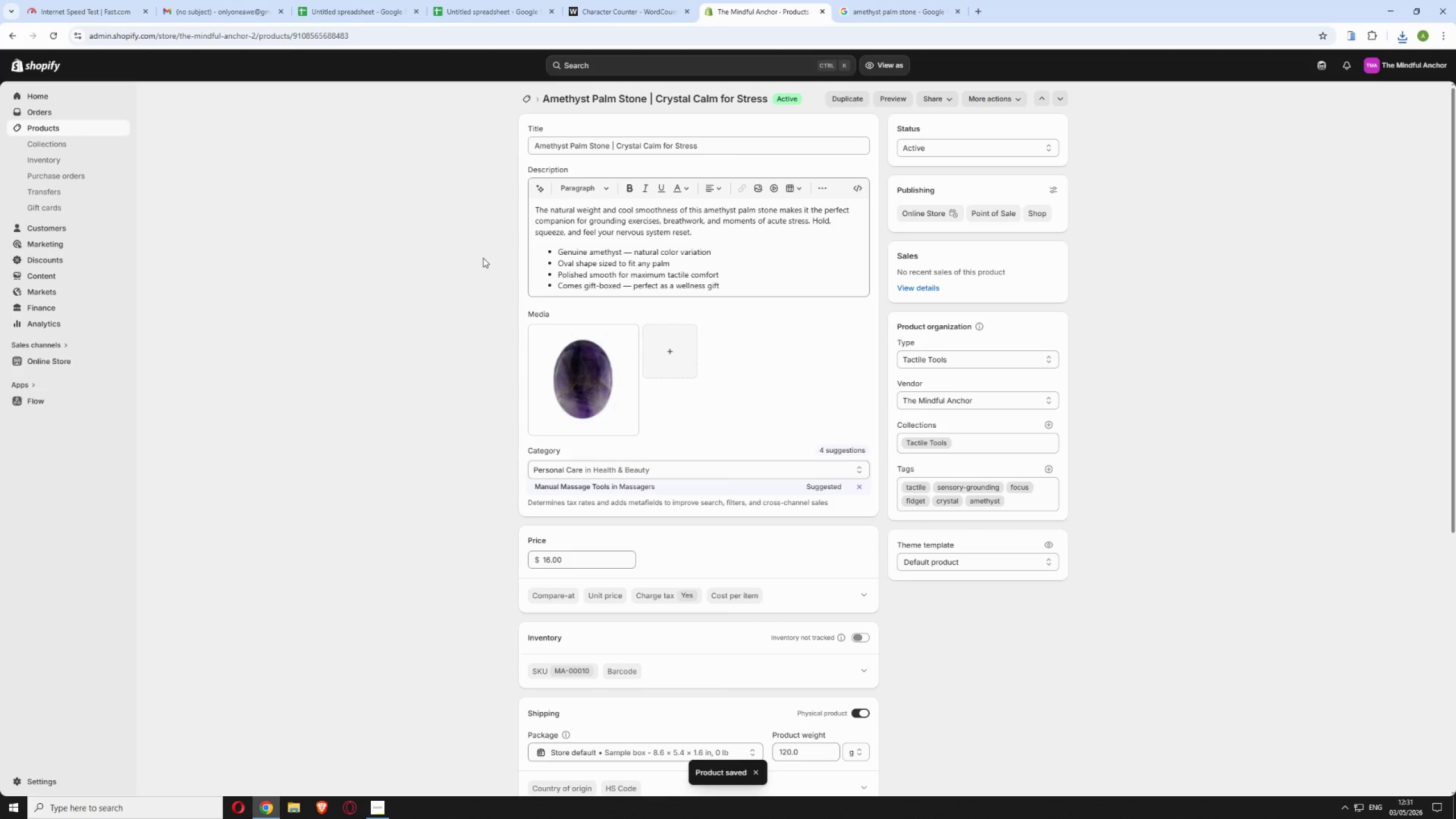 
left_click([528, 98])
 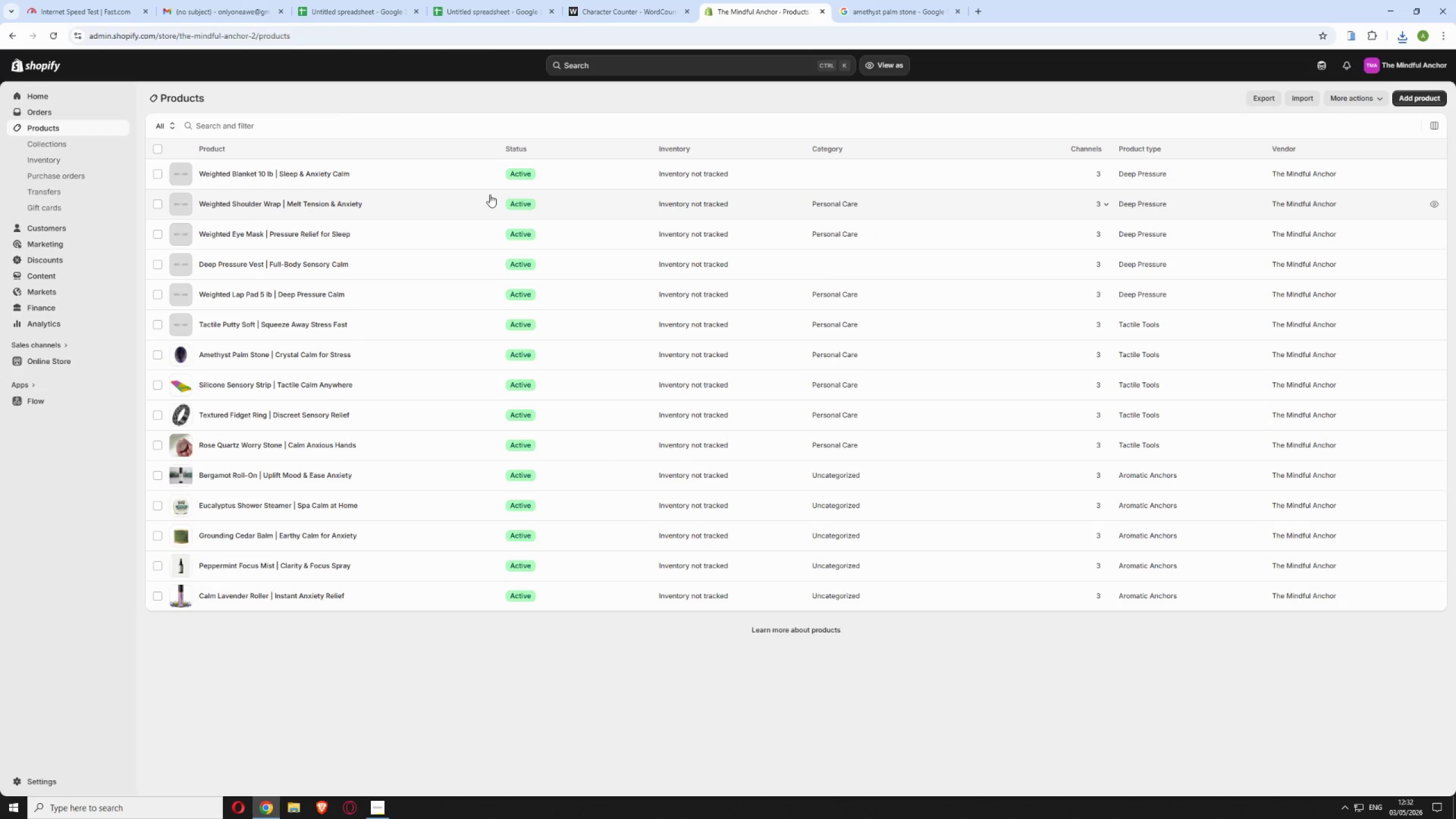 
wait(7.28)
 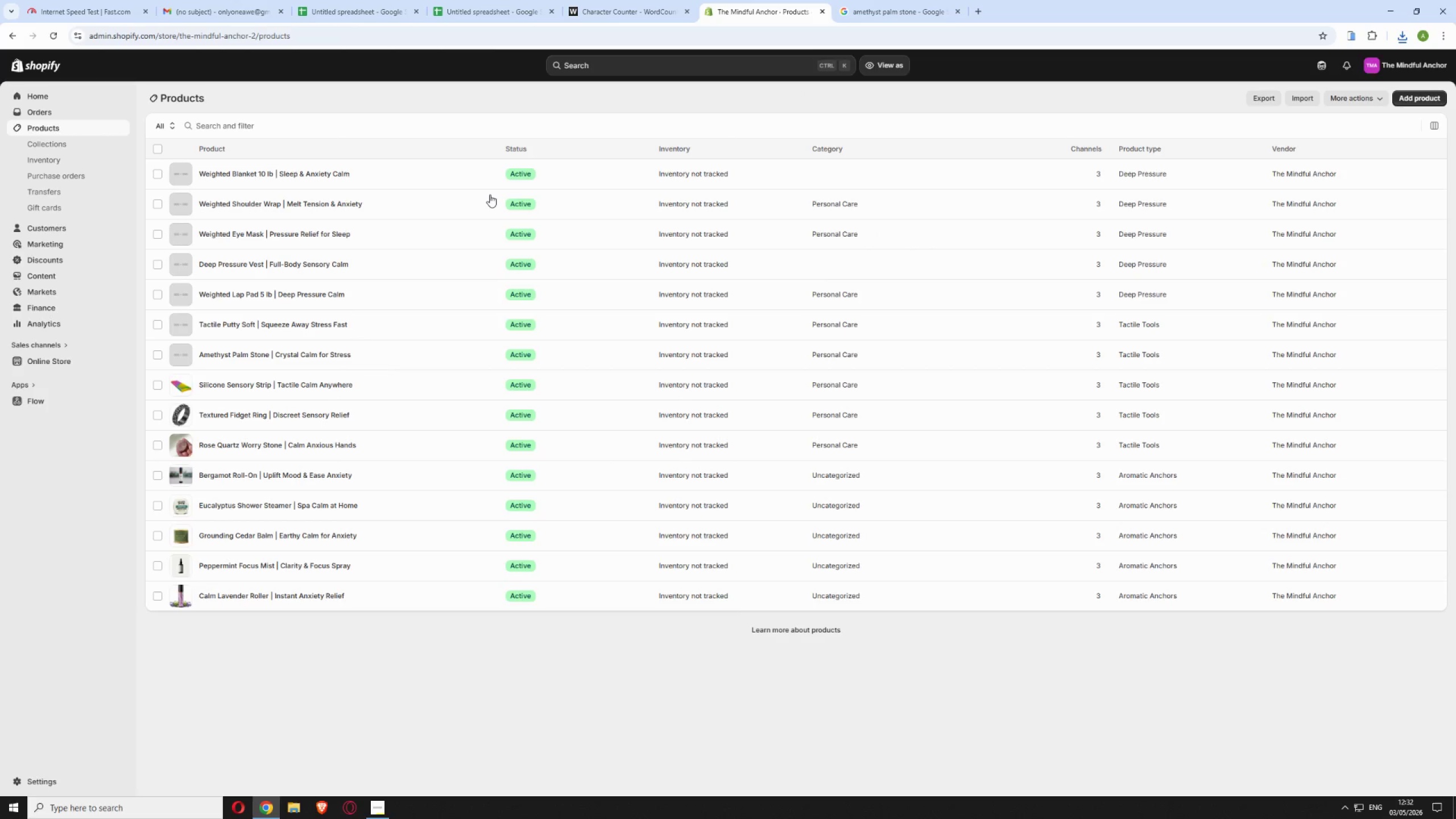 
left_click([418, 322])
 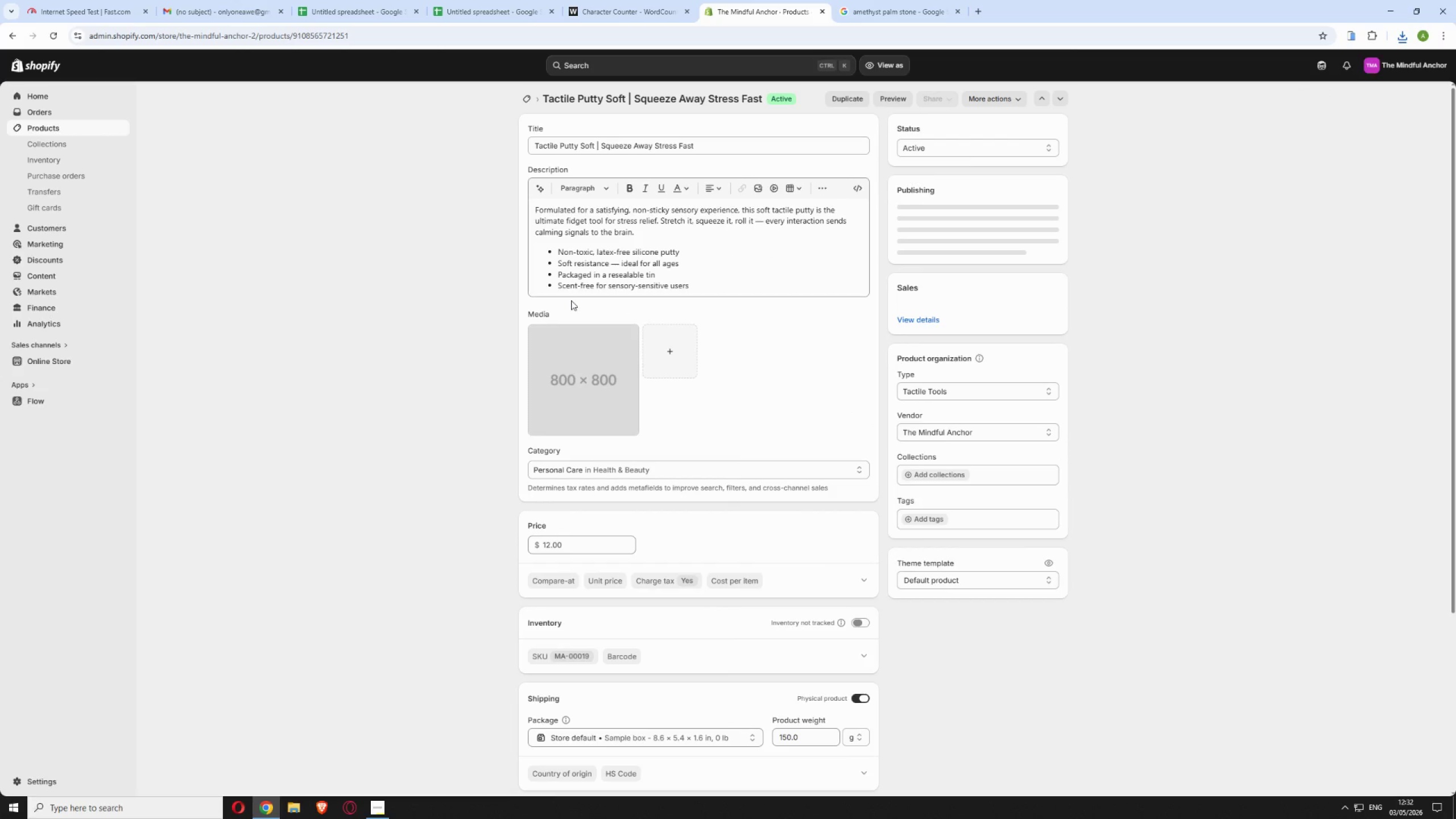 
left_click([859, 6])
 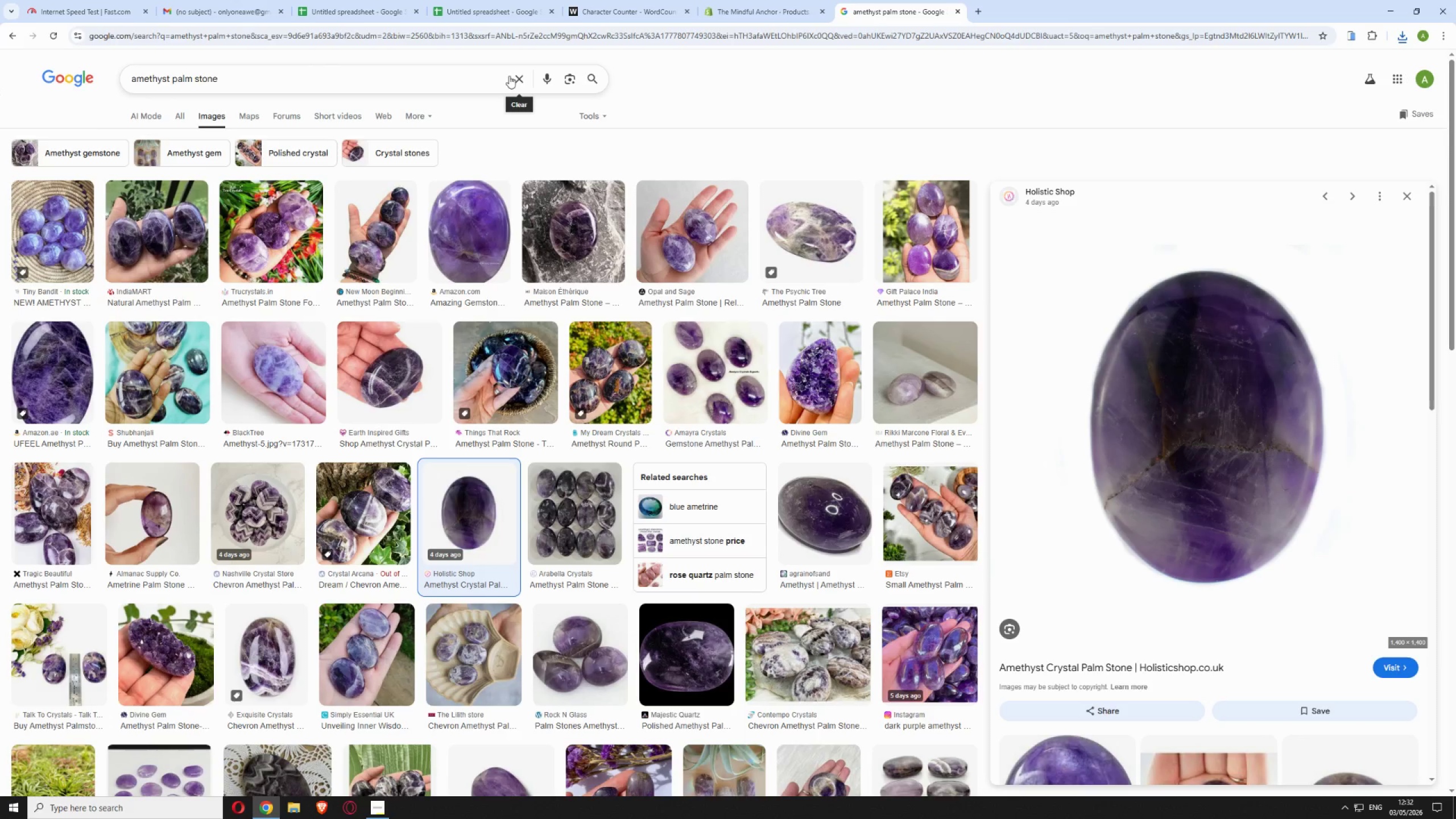 
left_click([519, 77])
 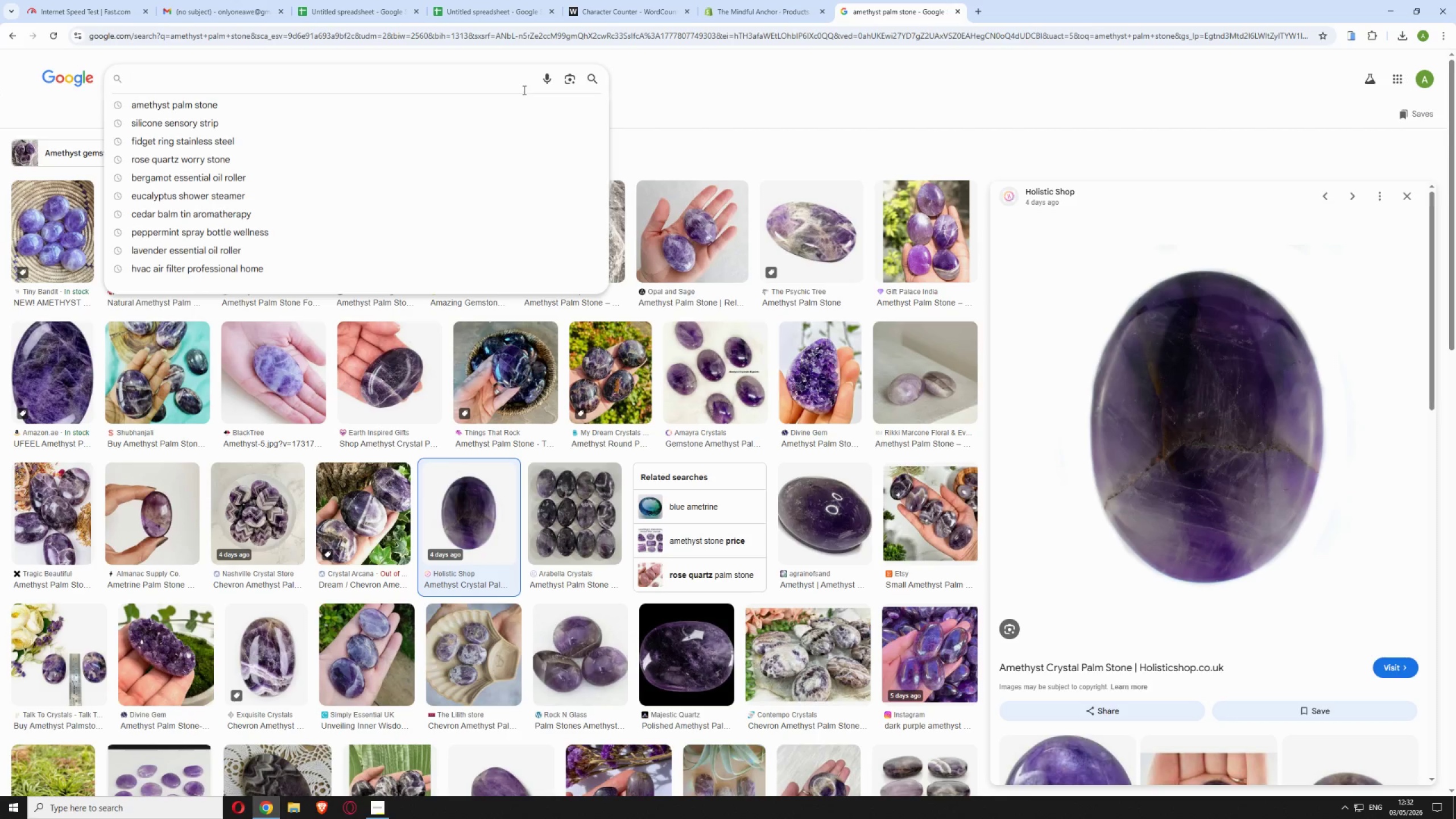 
wait(6.56)
 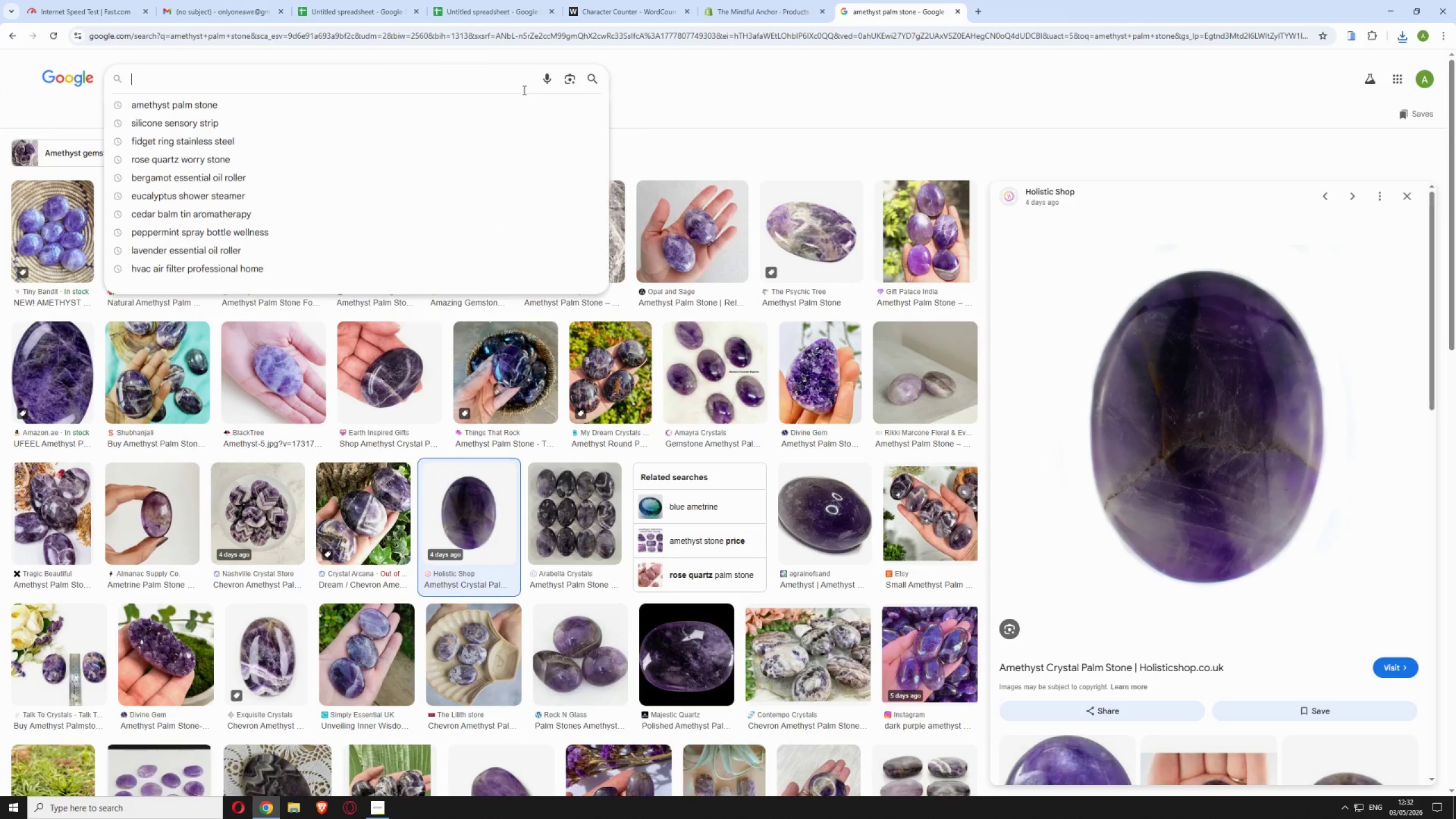 
type(sensory putty tin)
 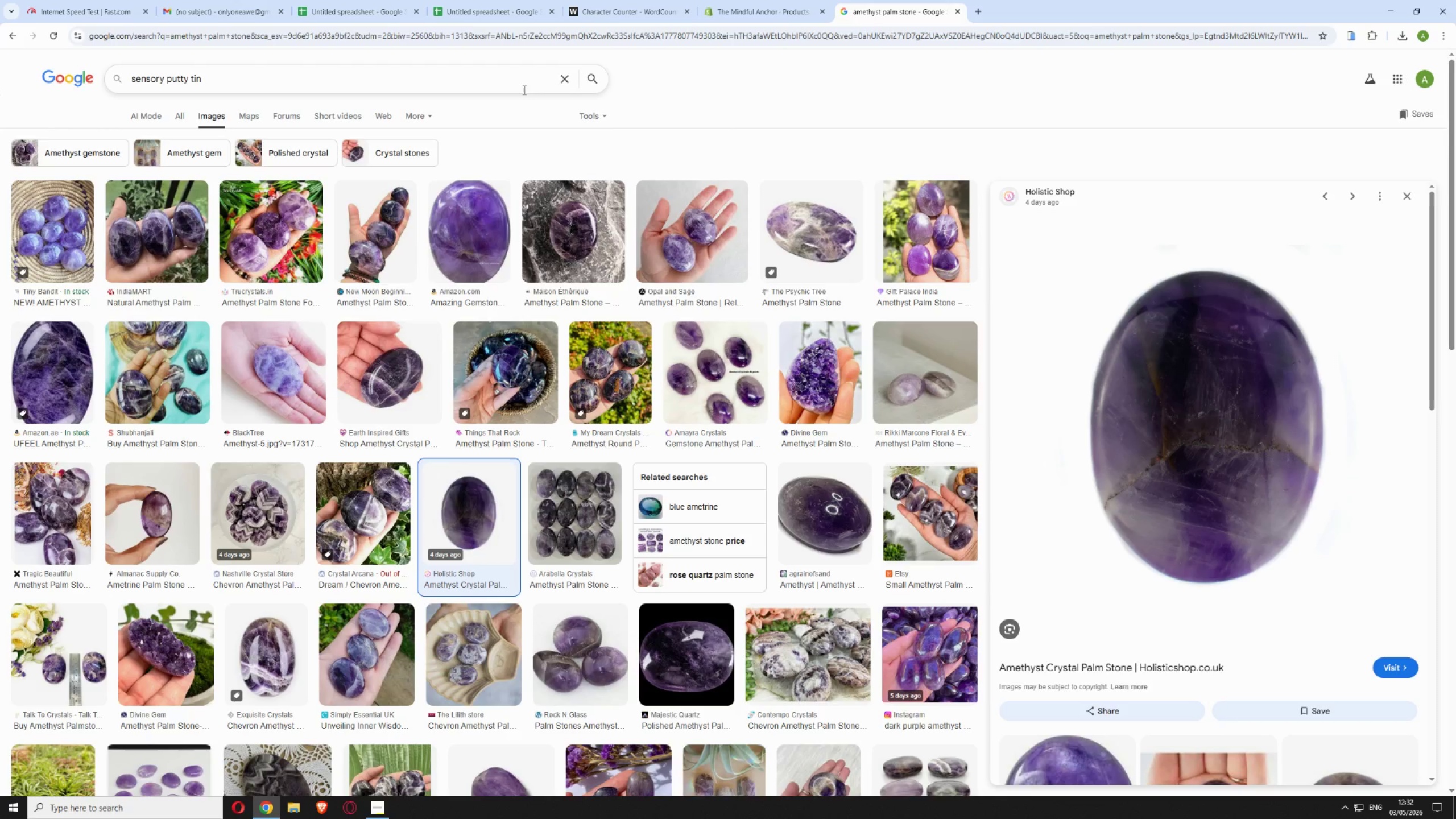 
key(Enter)
 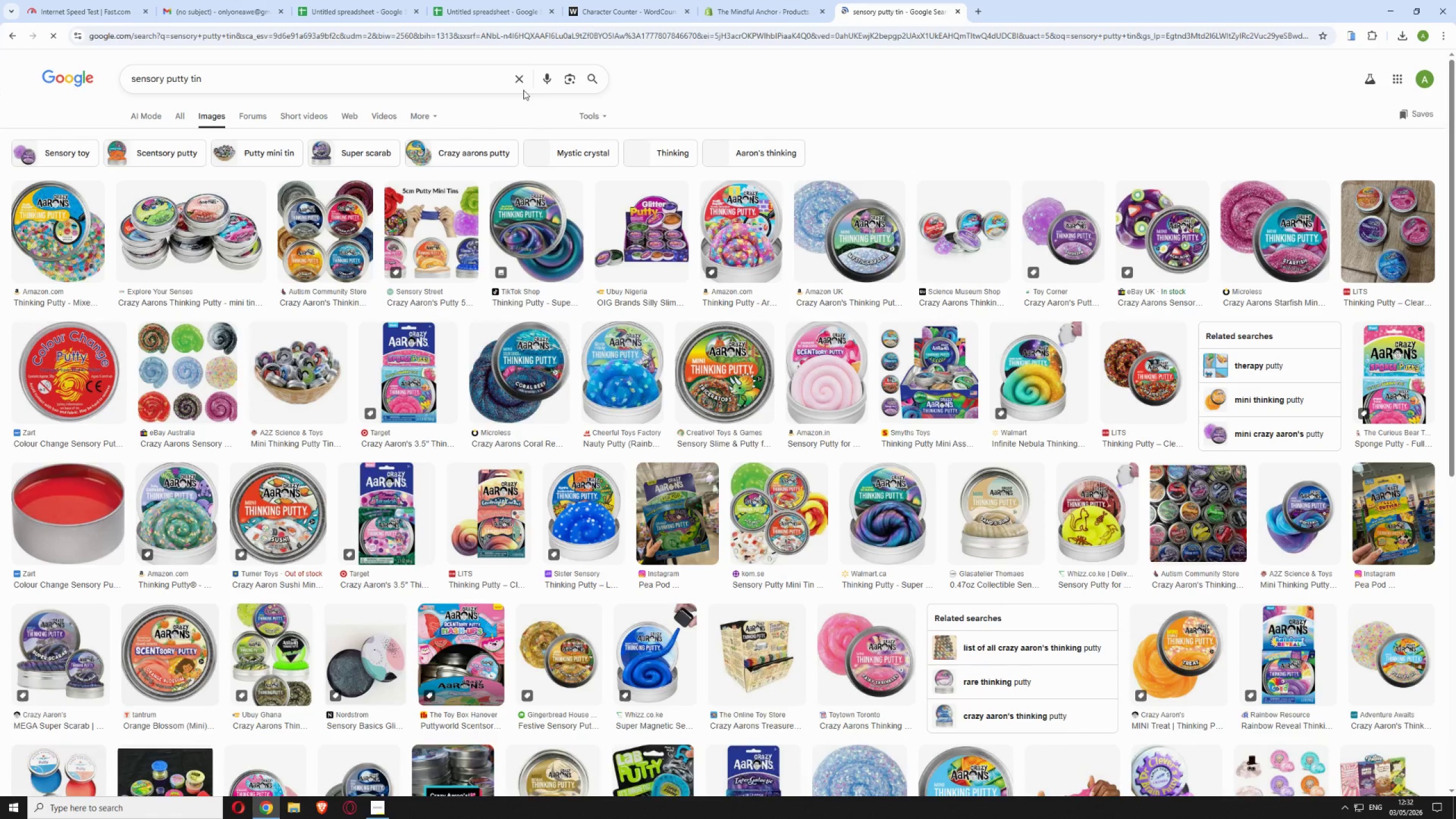 
wait(5.59)
 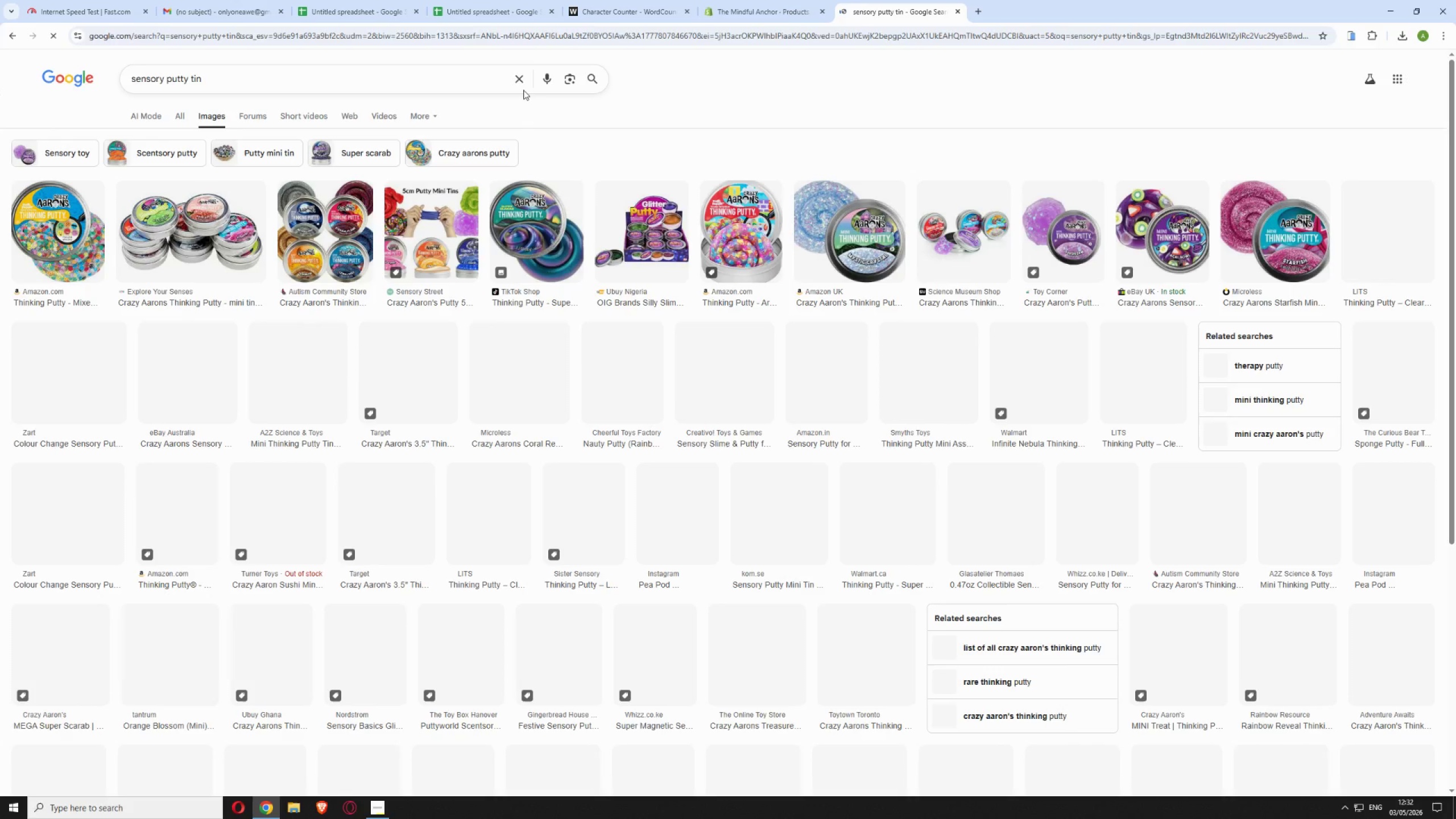 
left_click([535, 214])
 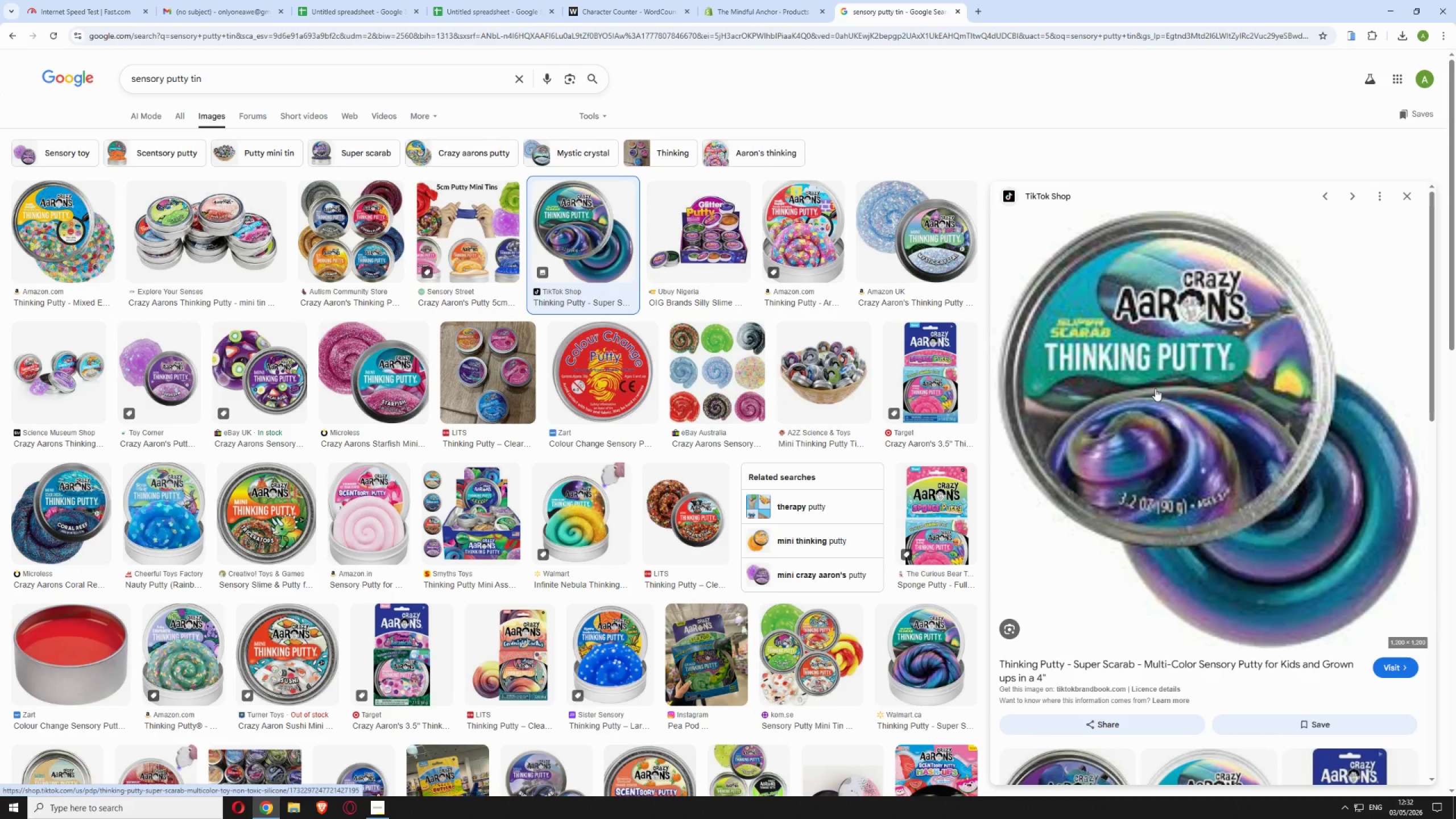 
wait(6.97)
 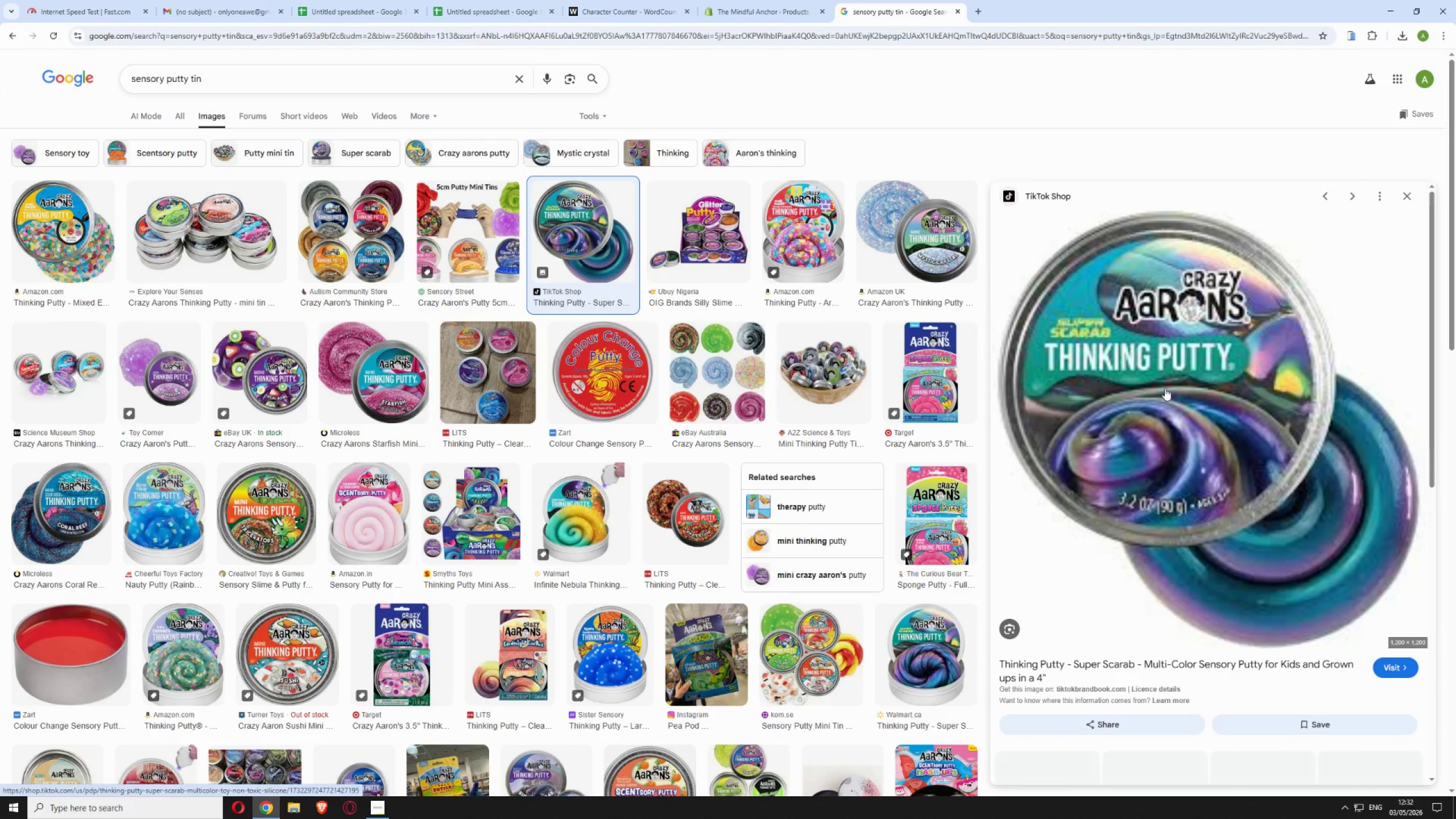 
right_click([1194, 389])
 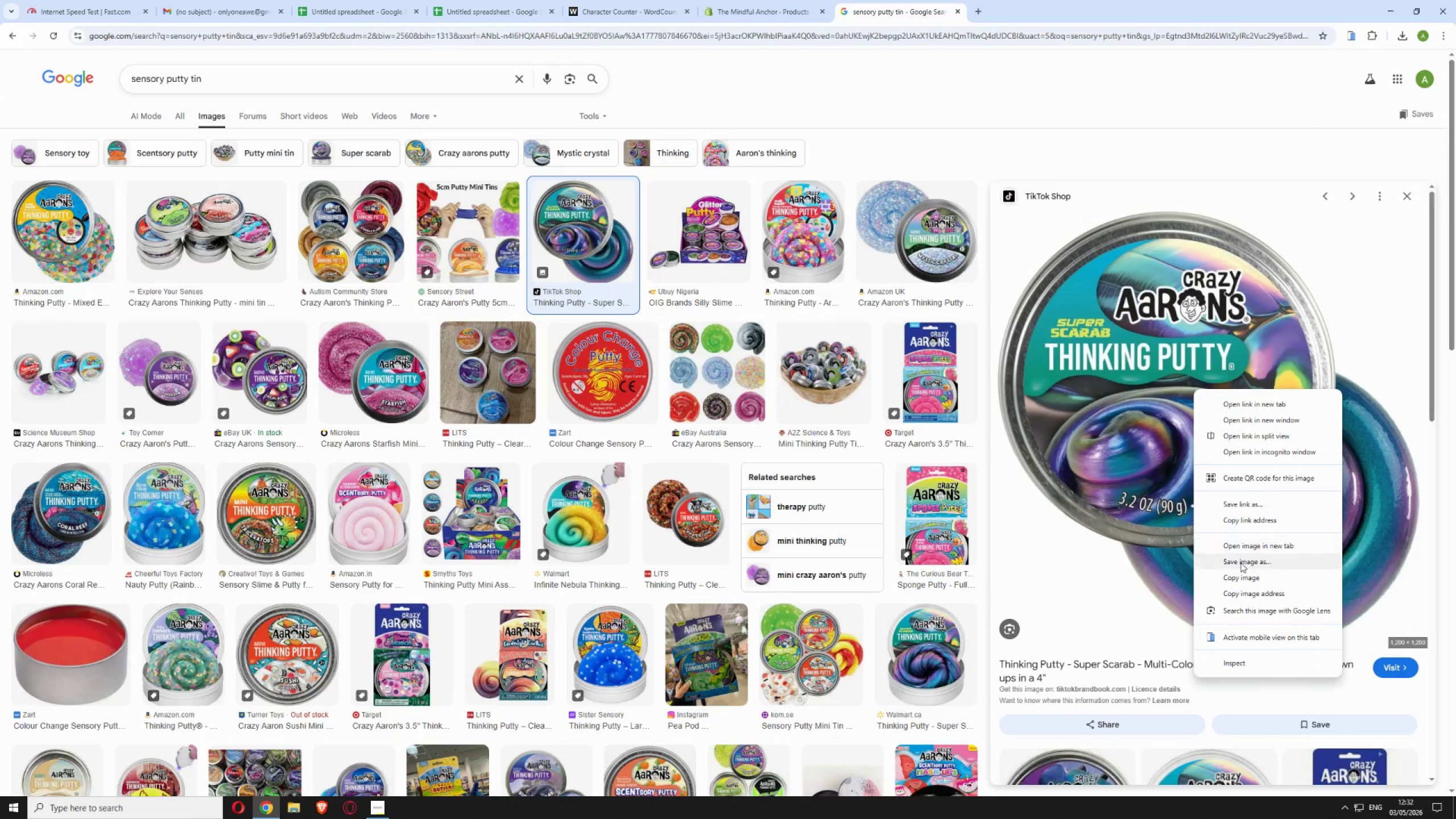 
left_click([1240, 562])
 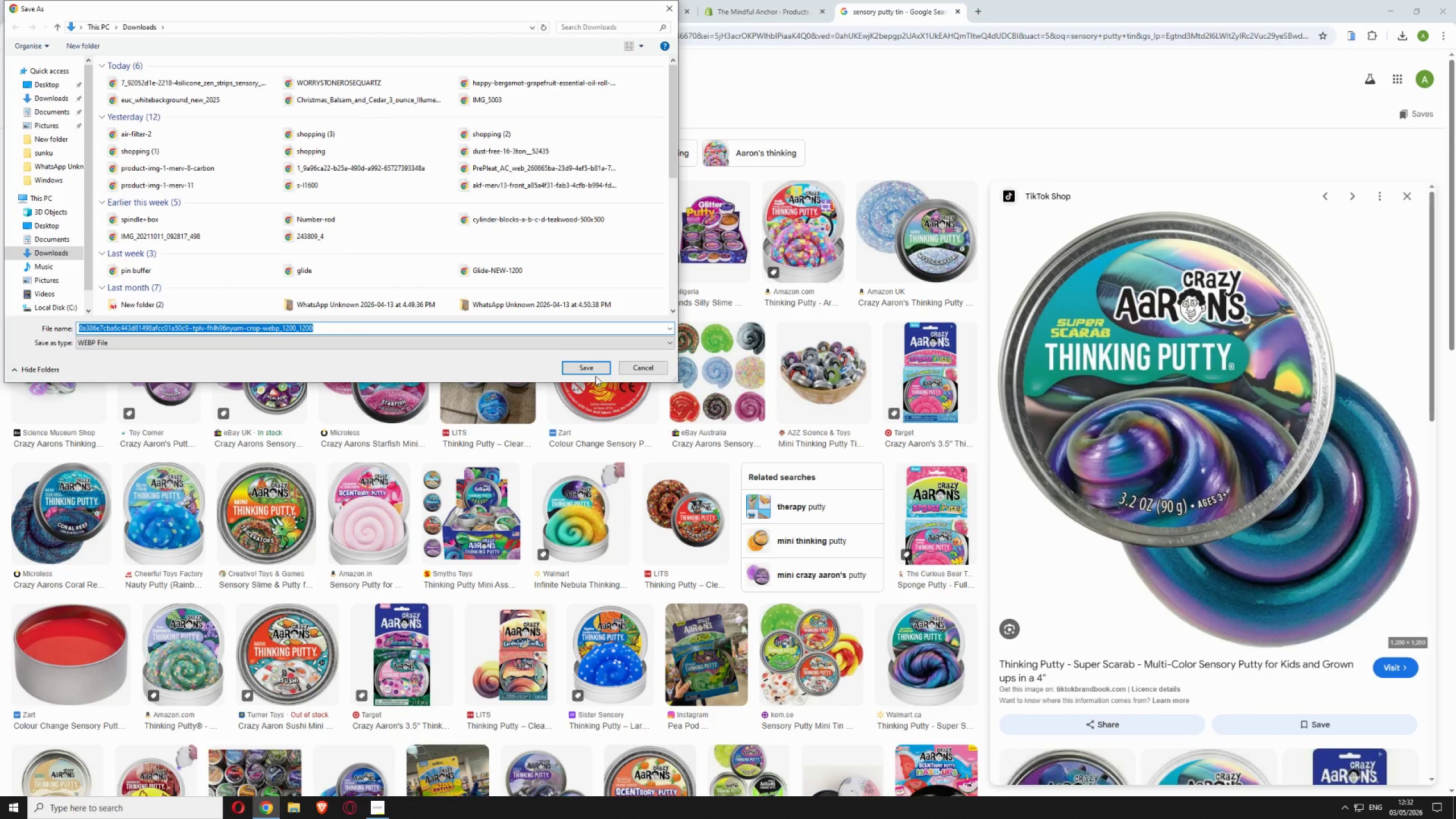 
left_click([592, 367])
 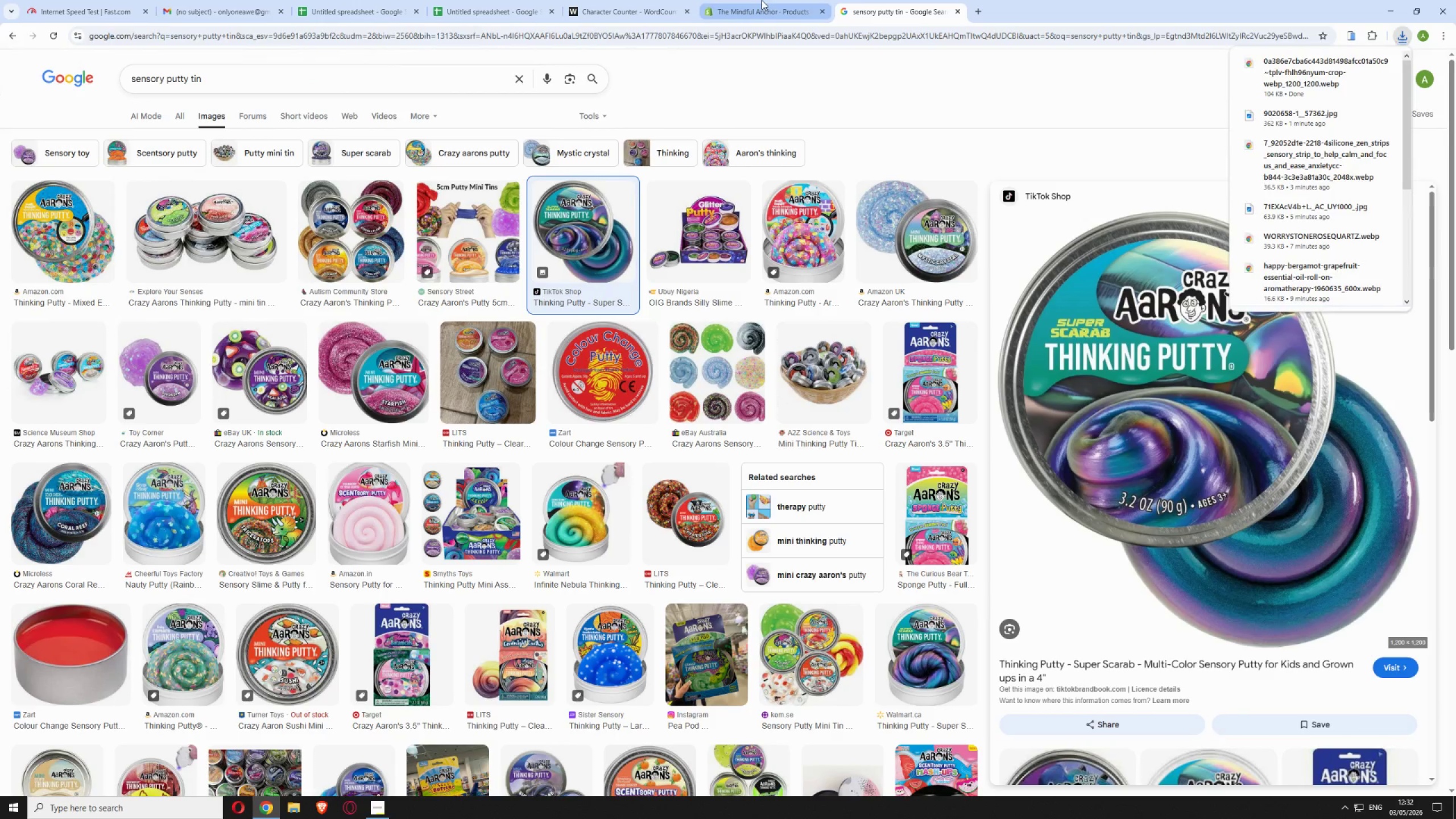 
left_click([763, 1])
 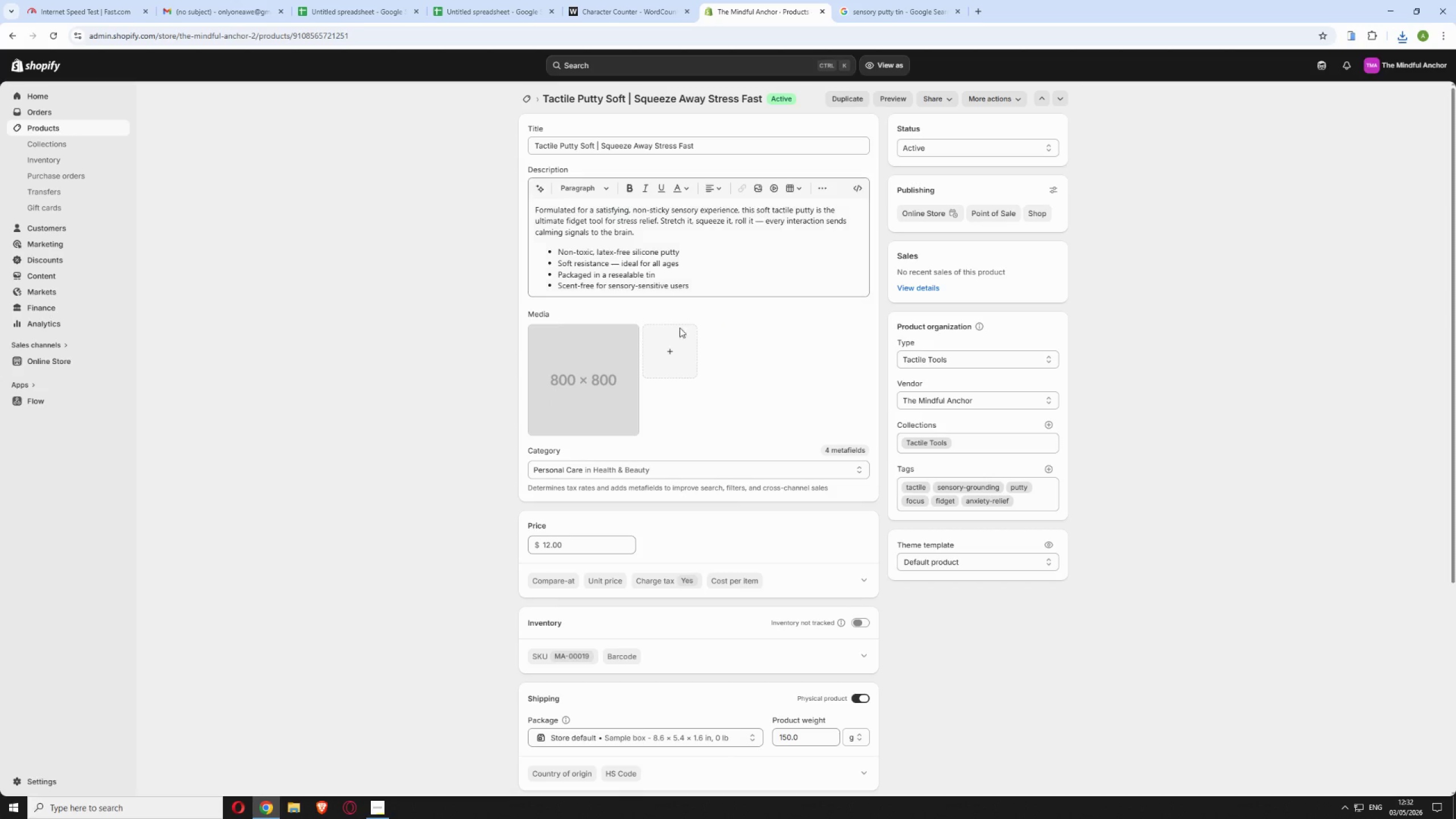 
left_click([664, 343])
 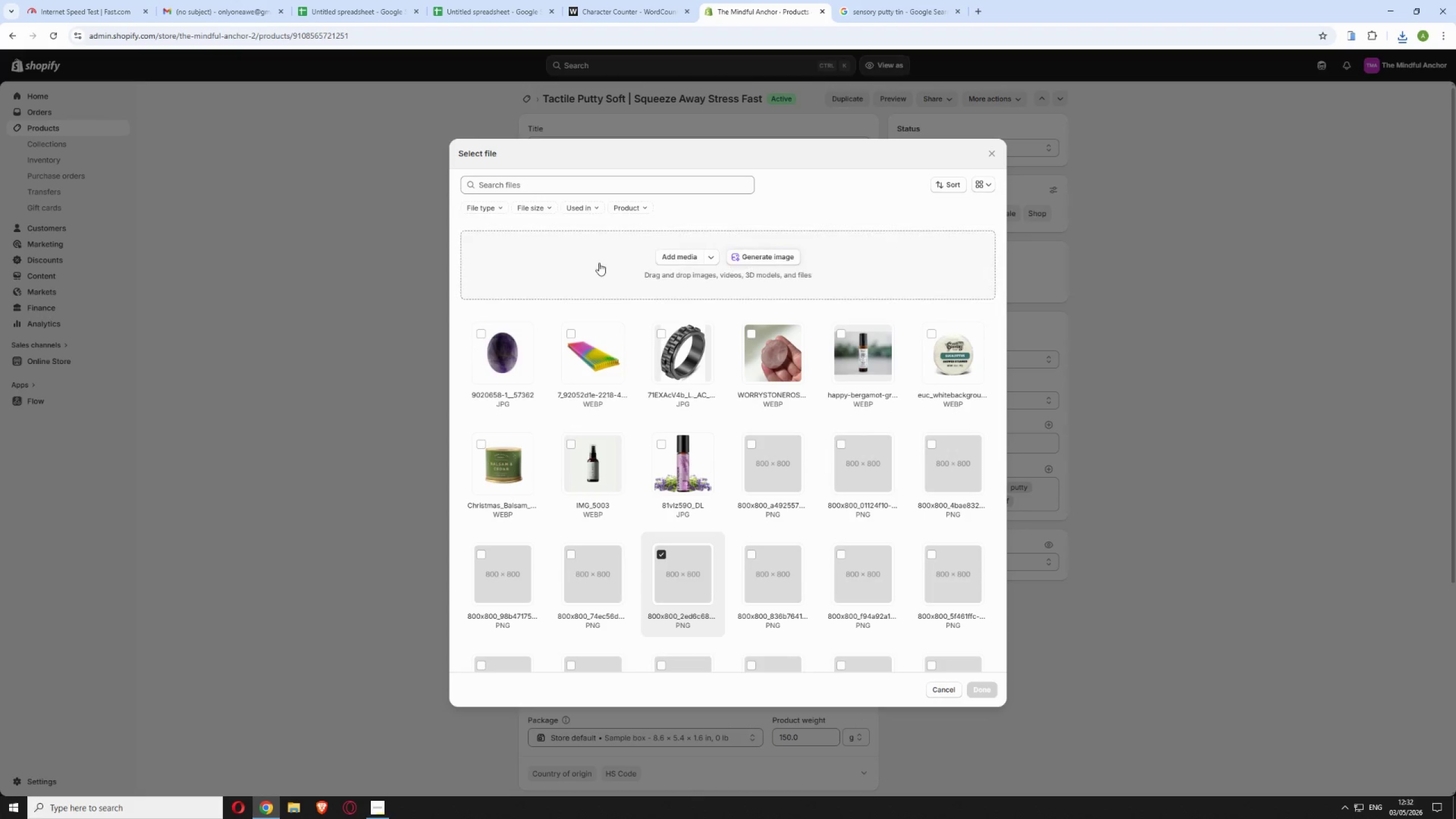 
mouse_move([654, 274])
 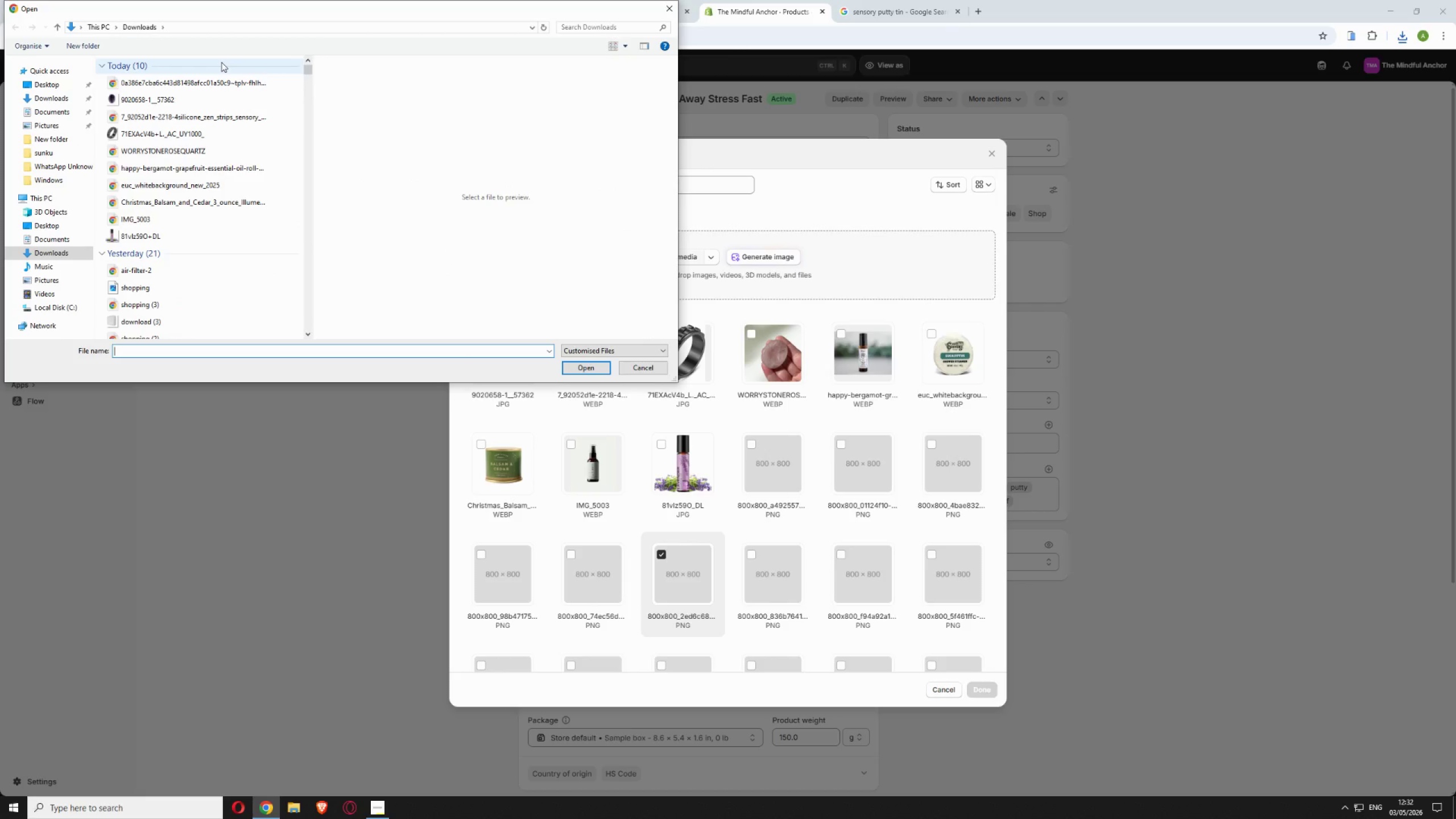 
left_click([222, 80])
 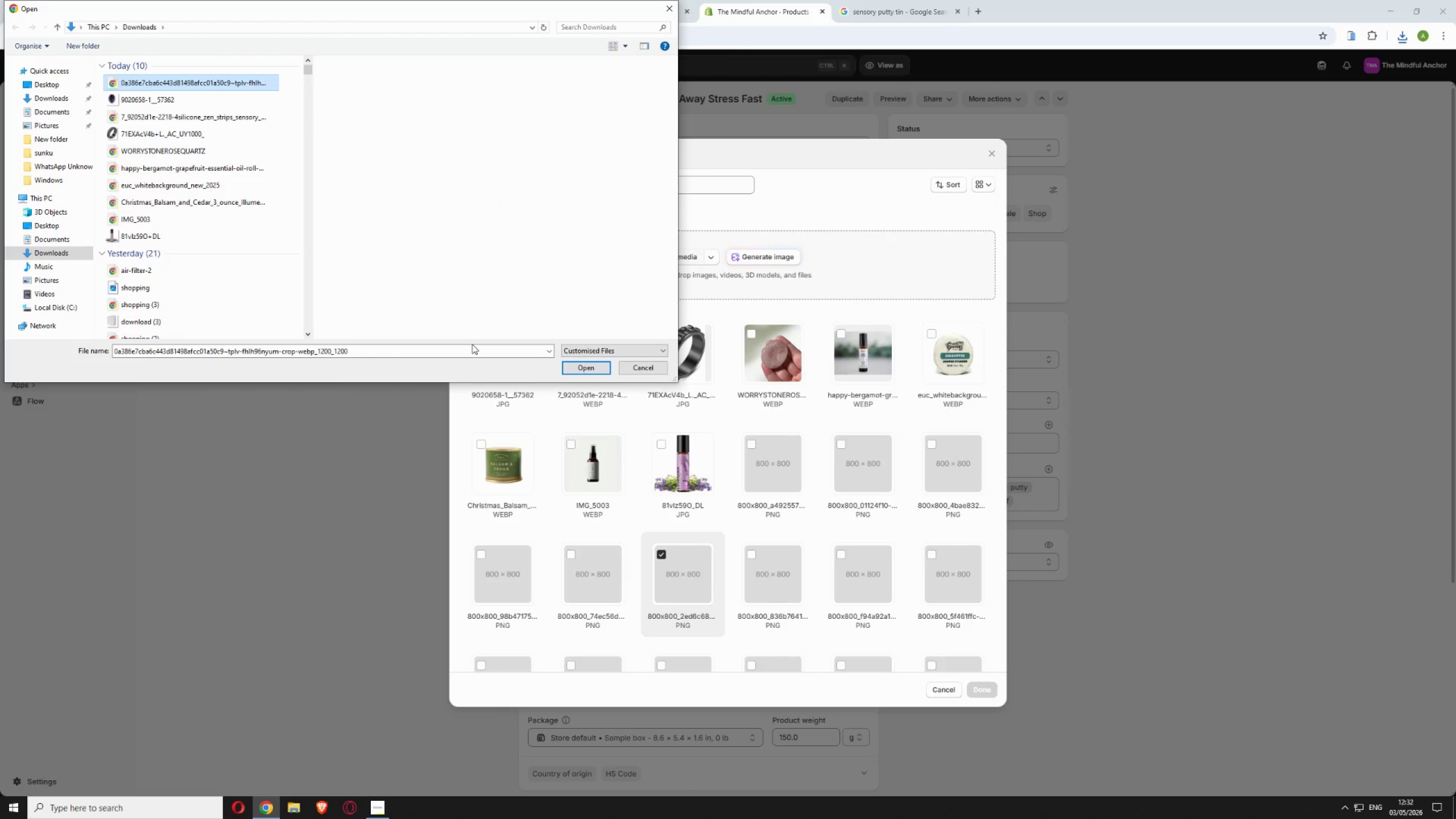 
left_click([589, 370])
 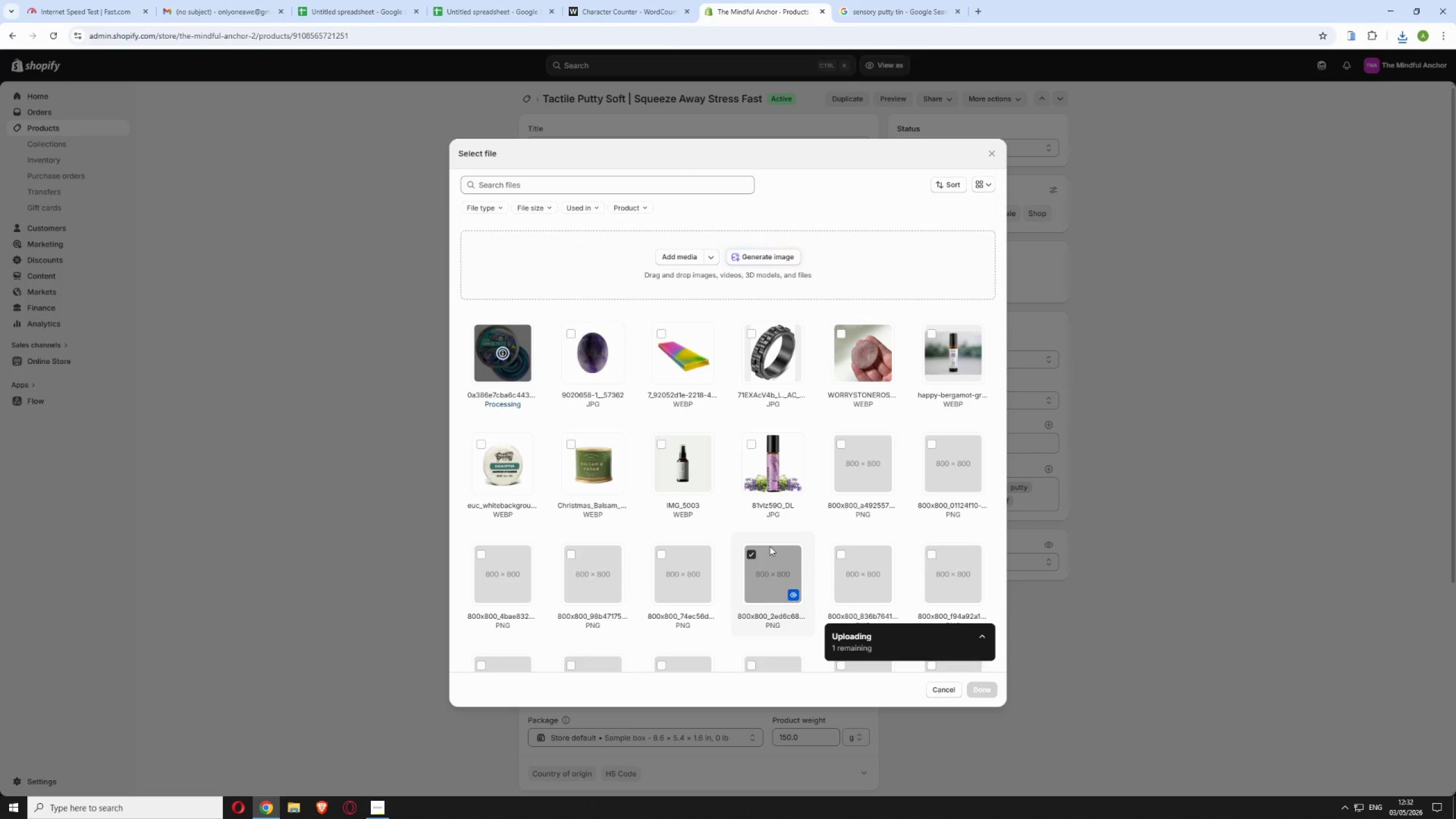 
left_click([747, 557])
 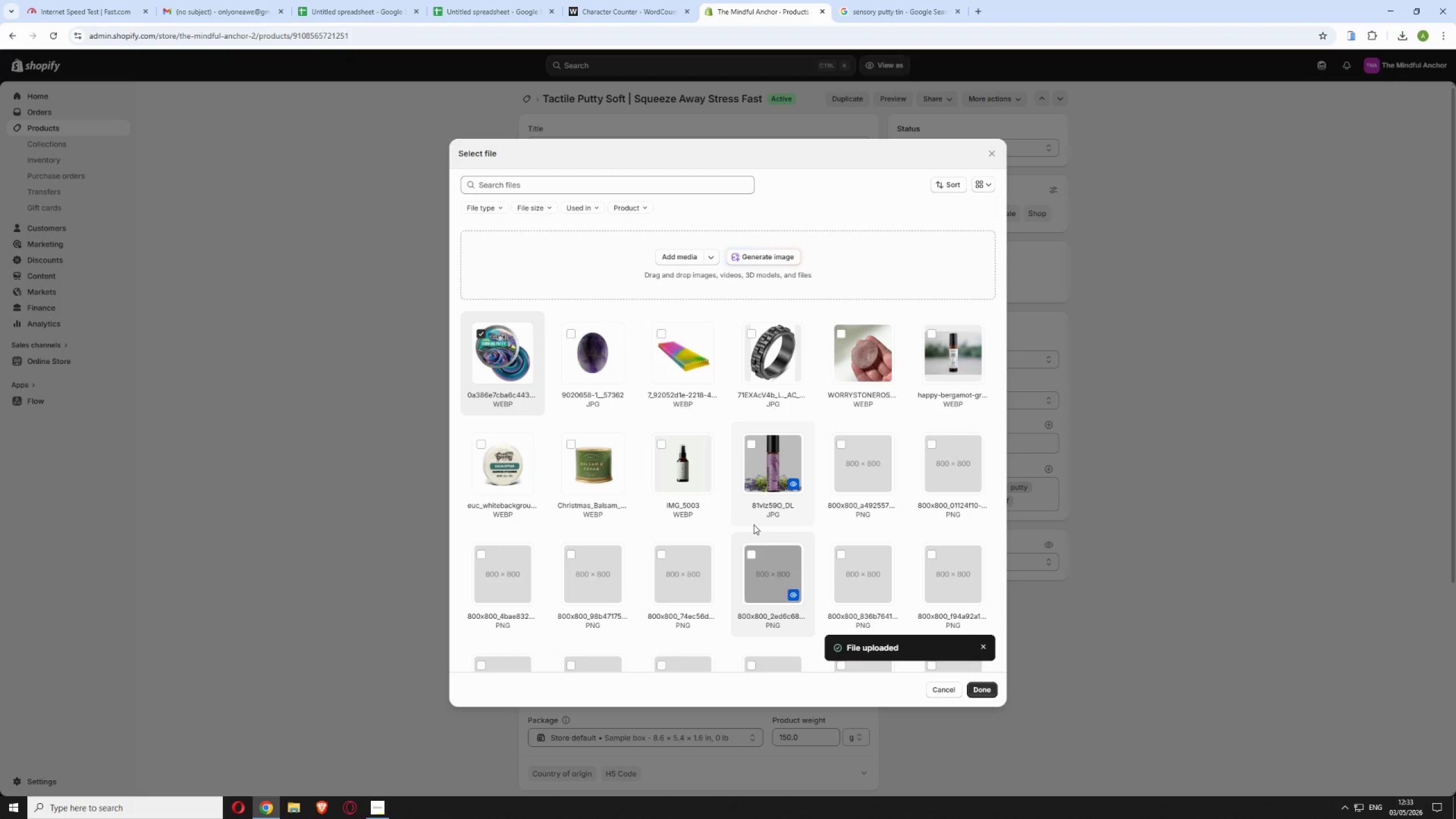 
wait(59.25)
 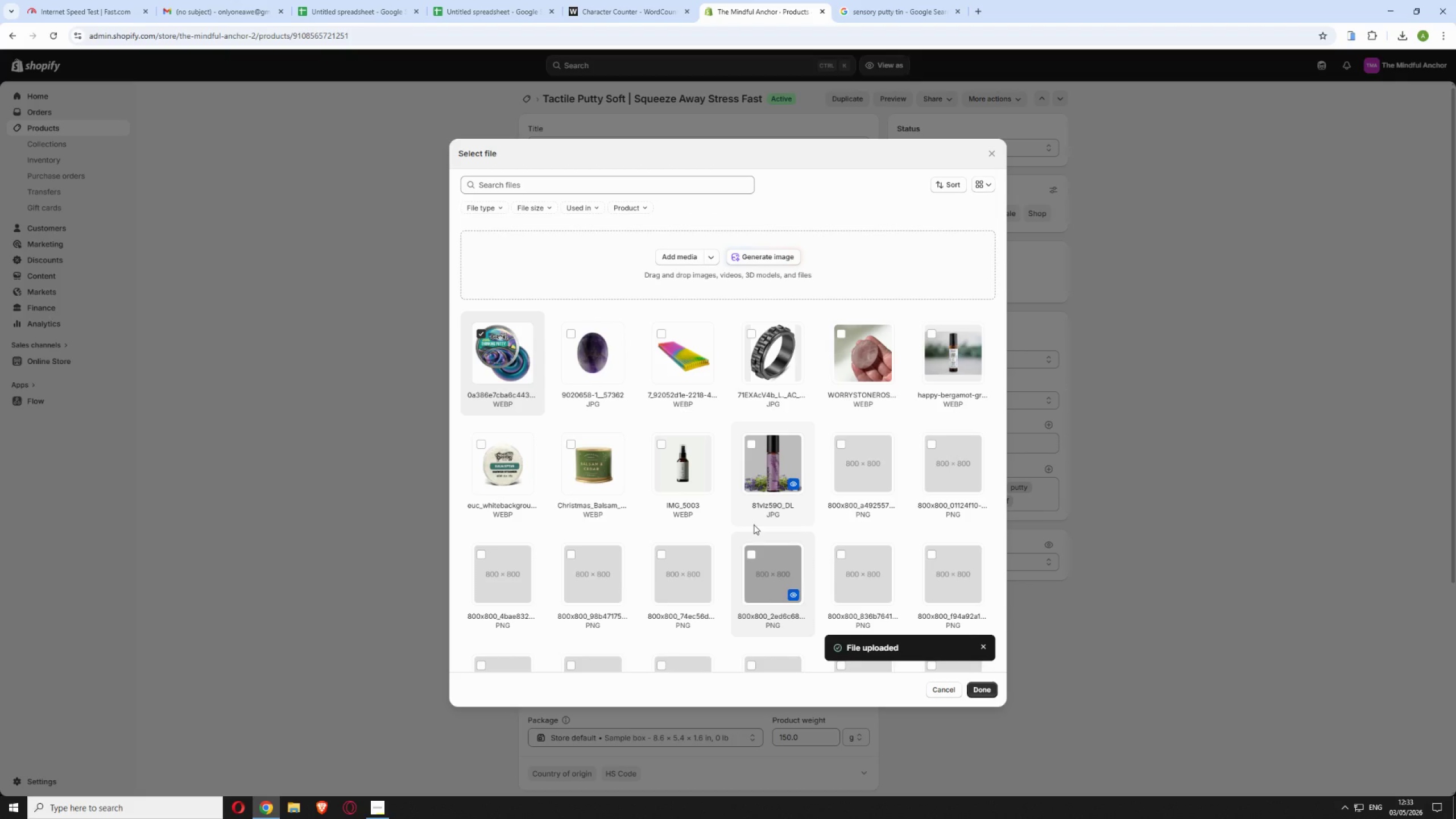 
left_click([983, 688])
 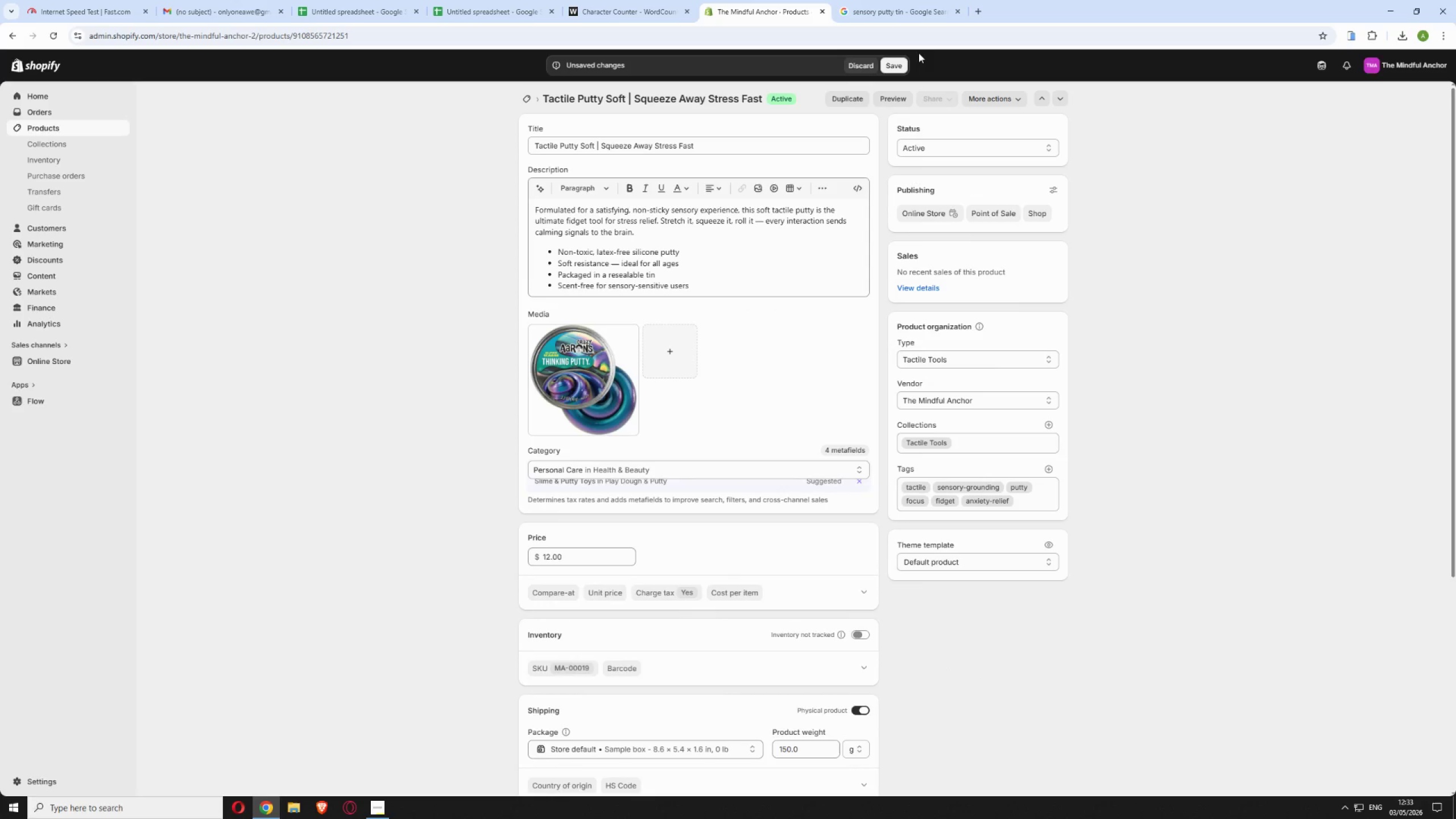 
left_click([890, 70])
 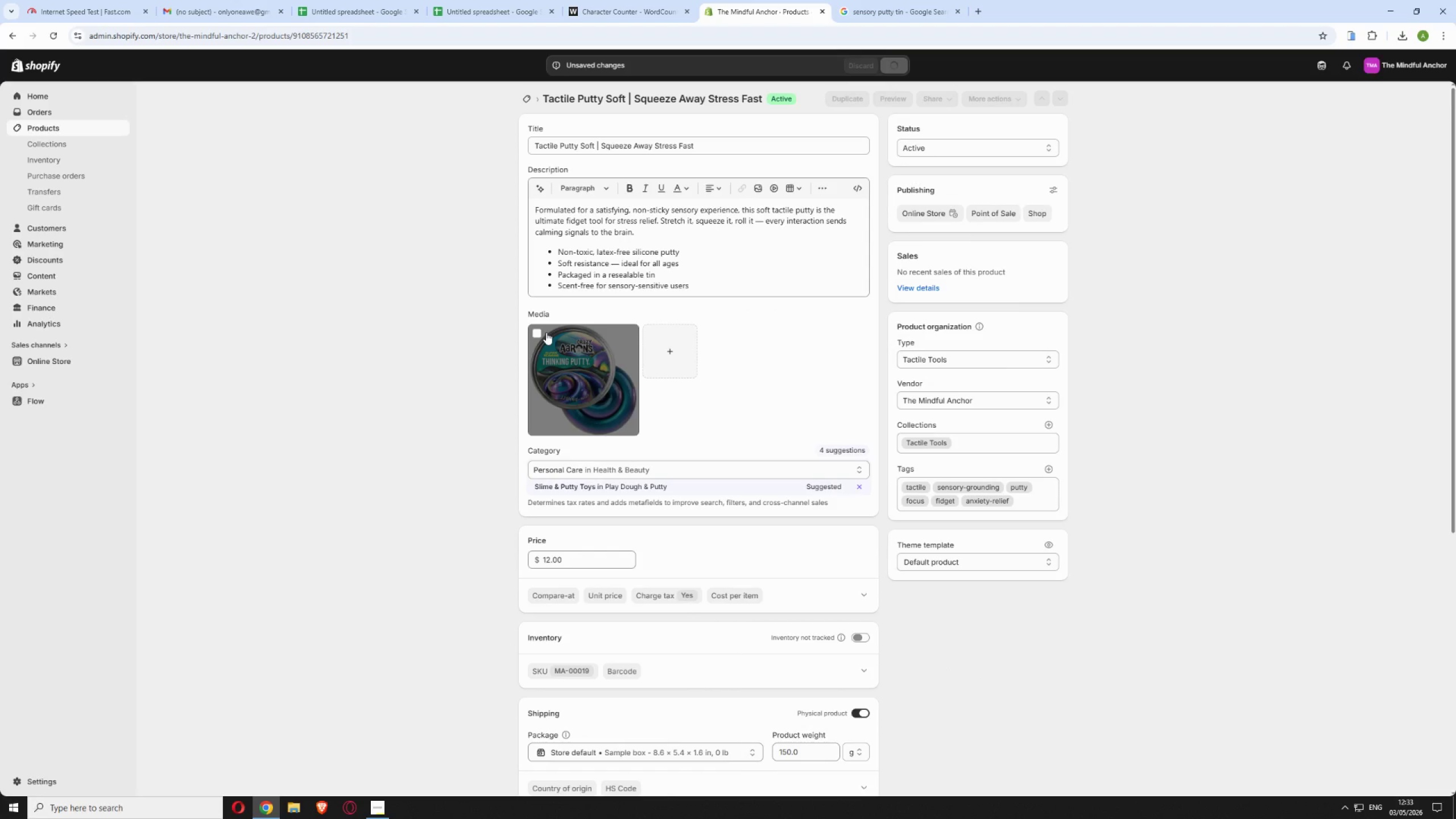 
wait(5.16)
 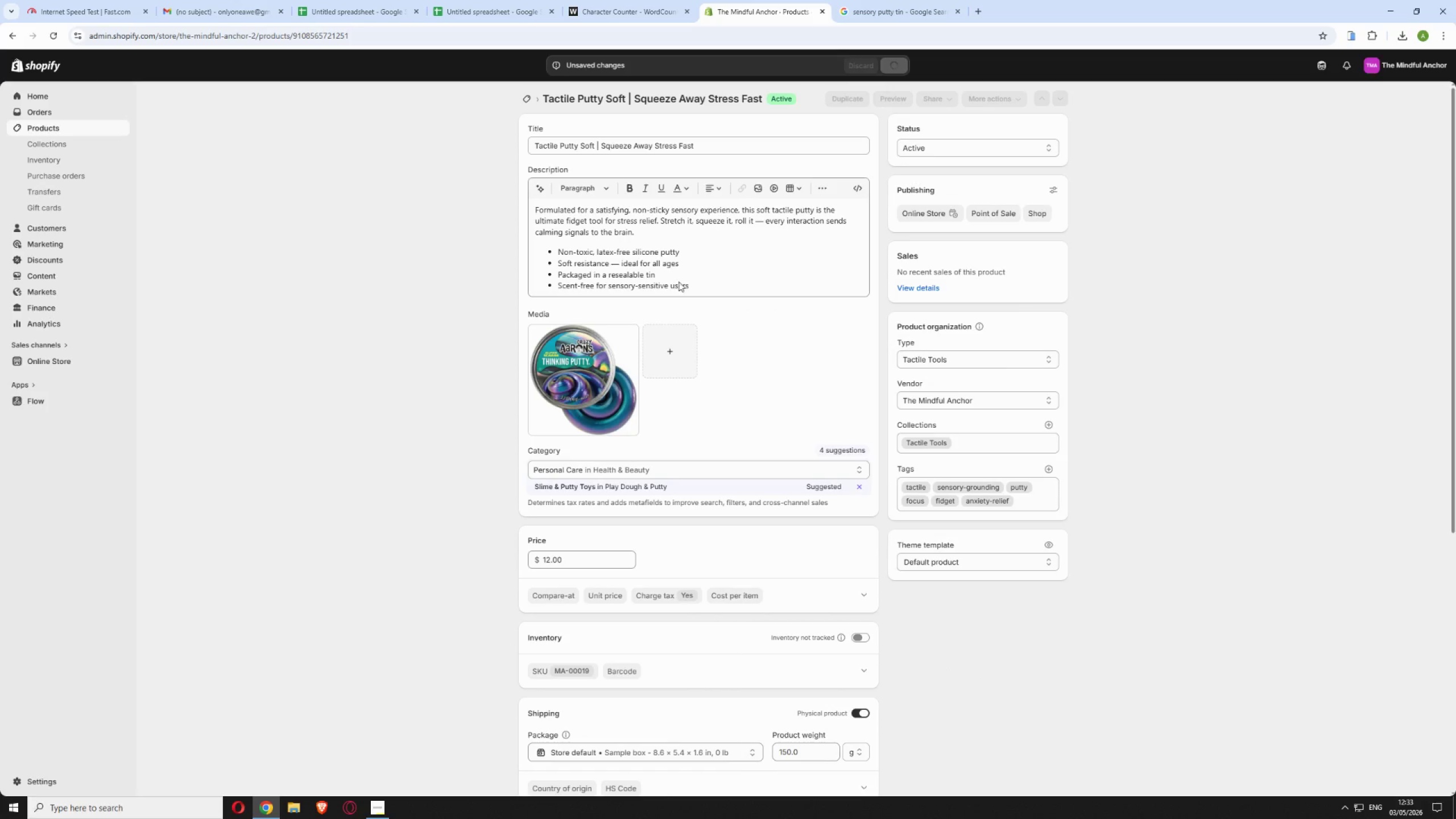 
scroll: coordinate [546, 332], scroll_direction: up, amount: 4.0
 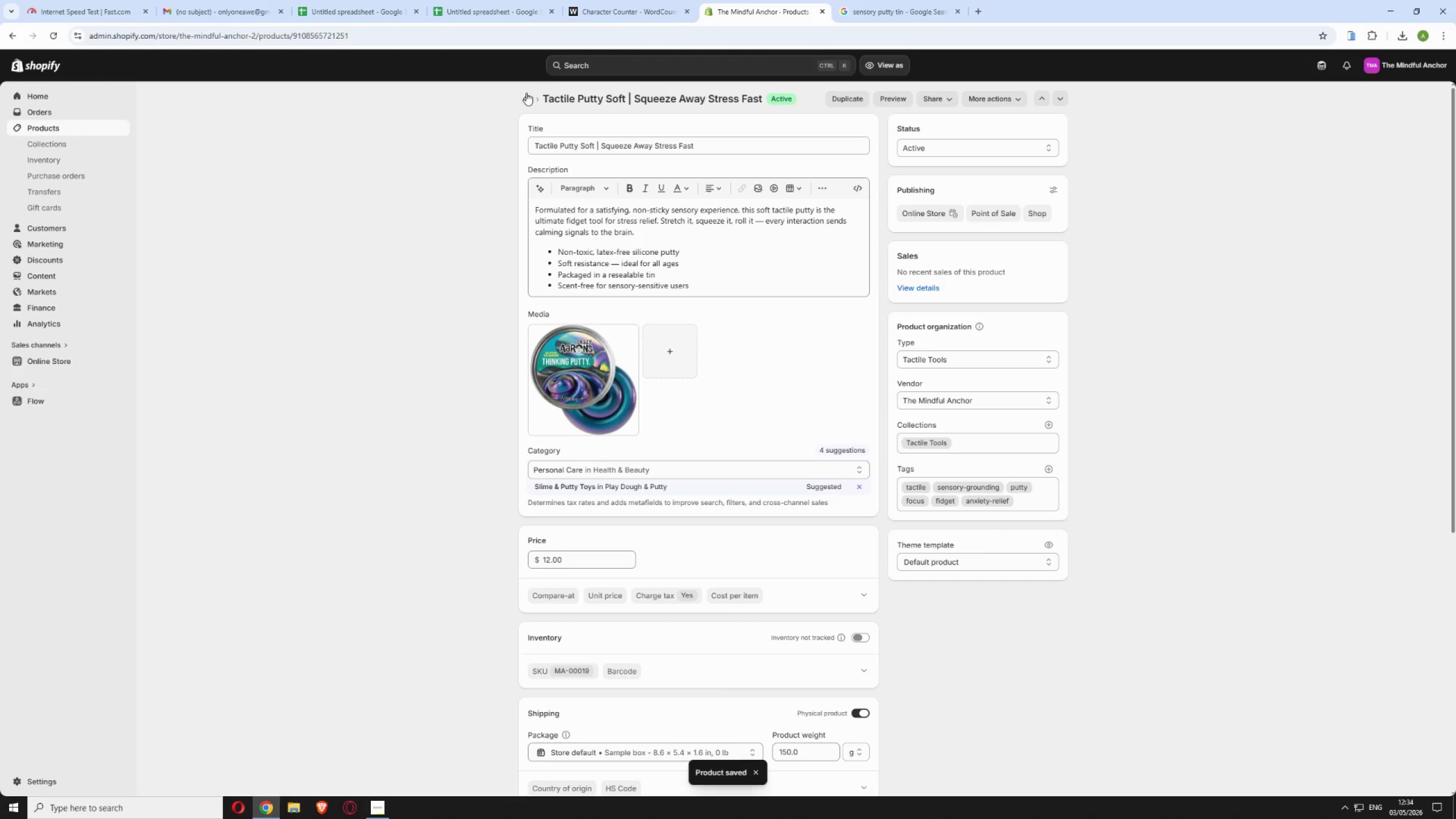 
left_click([523, 94])
 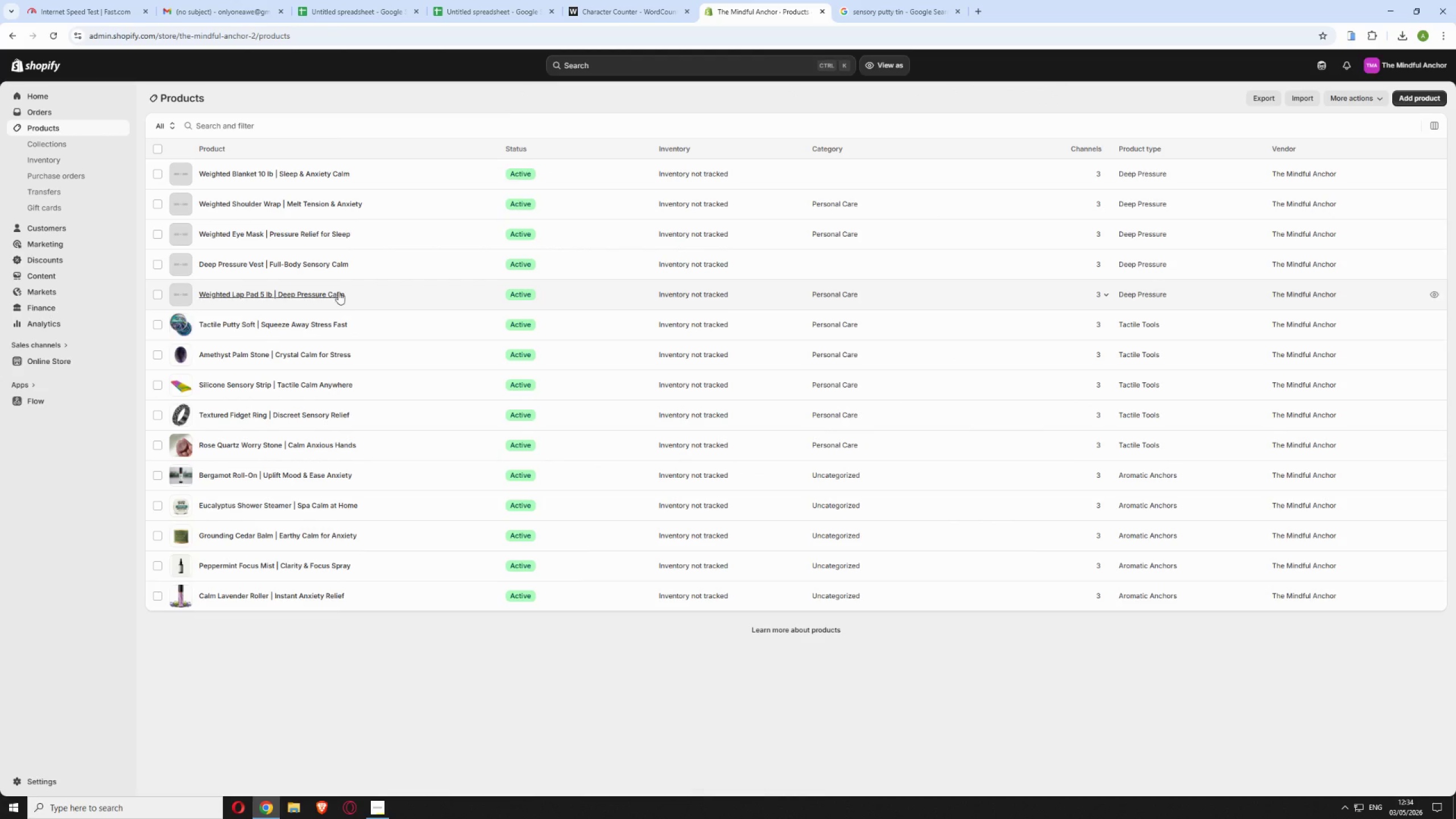 
left_click([372, 293])
 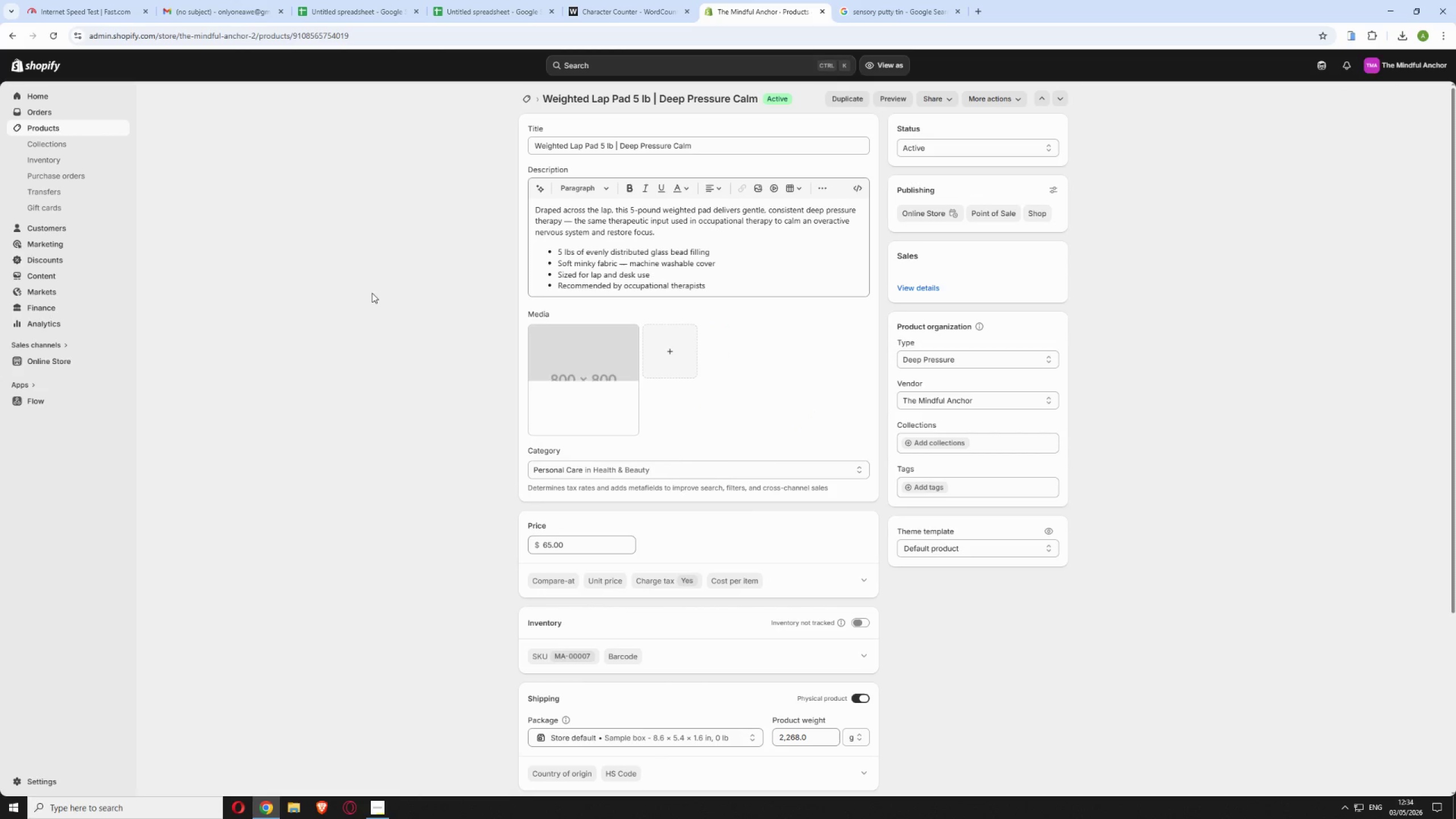 
wait(8.22)
 